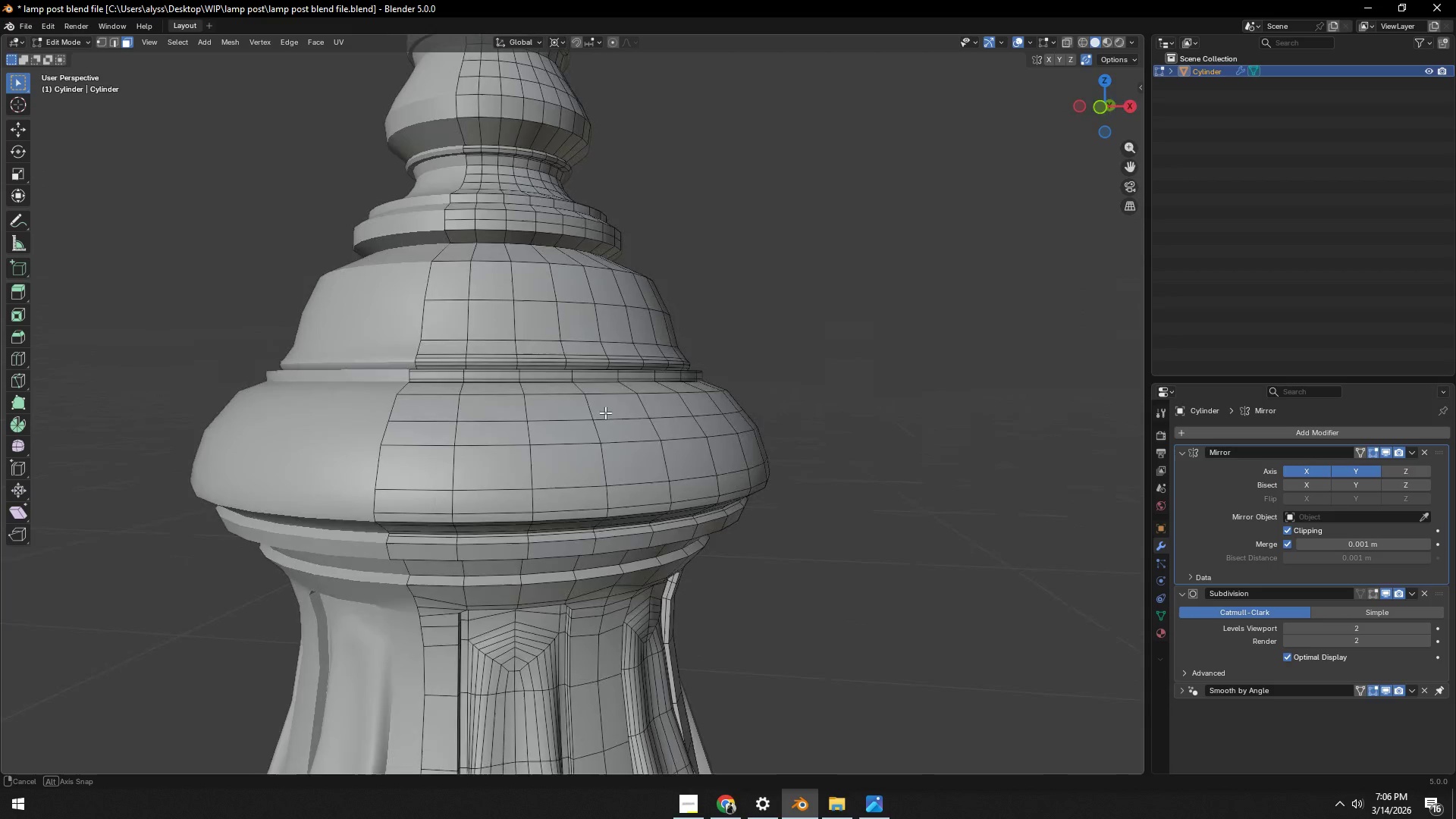 
key(Alt+AltLeft)
 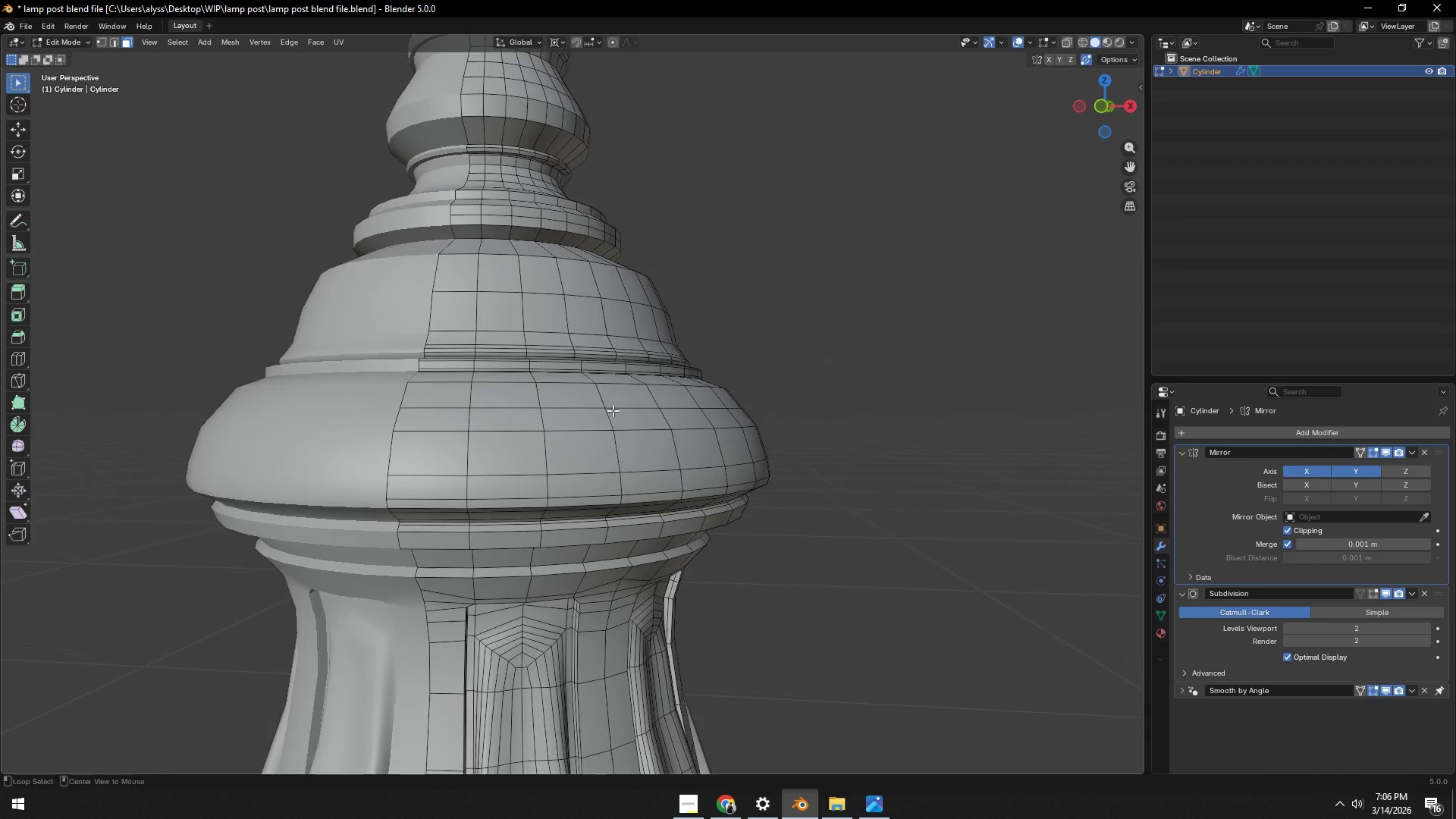 
key(Alt+Tab)
 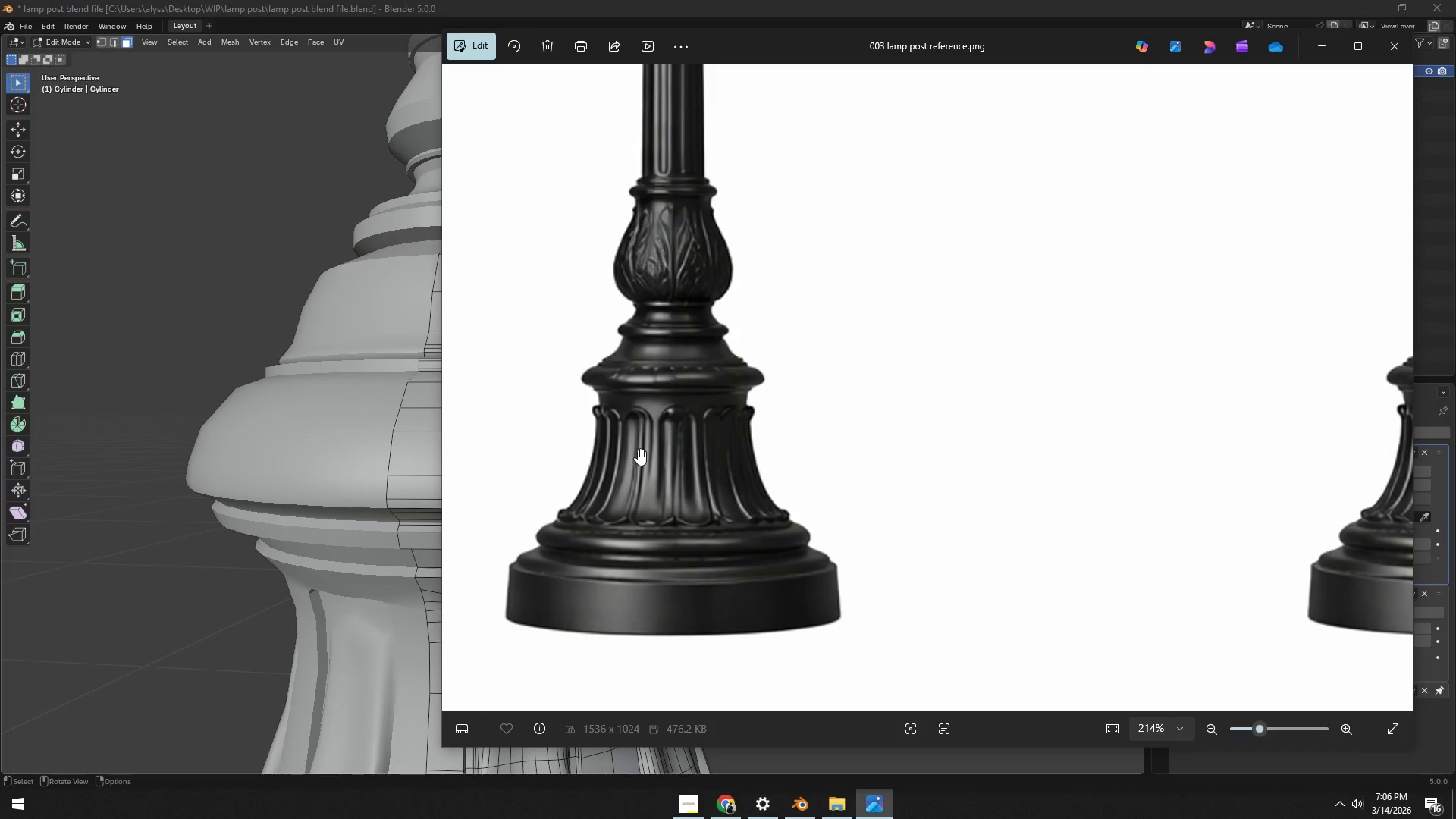 
key(Alt+AltLeft)
 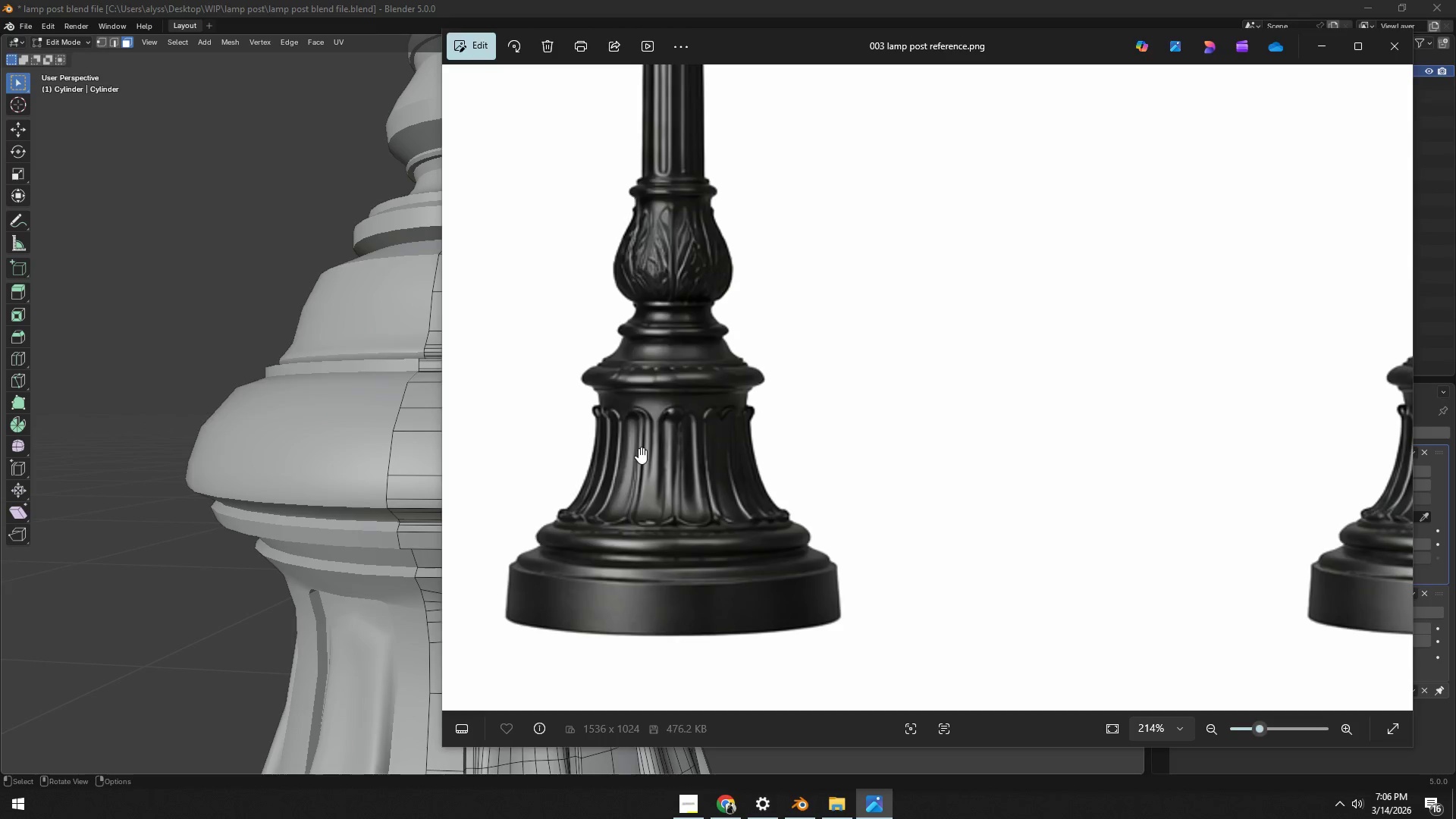 
key(Alt+Tab)
 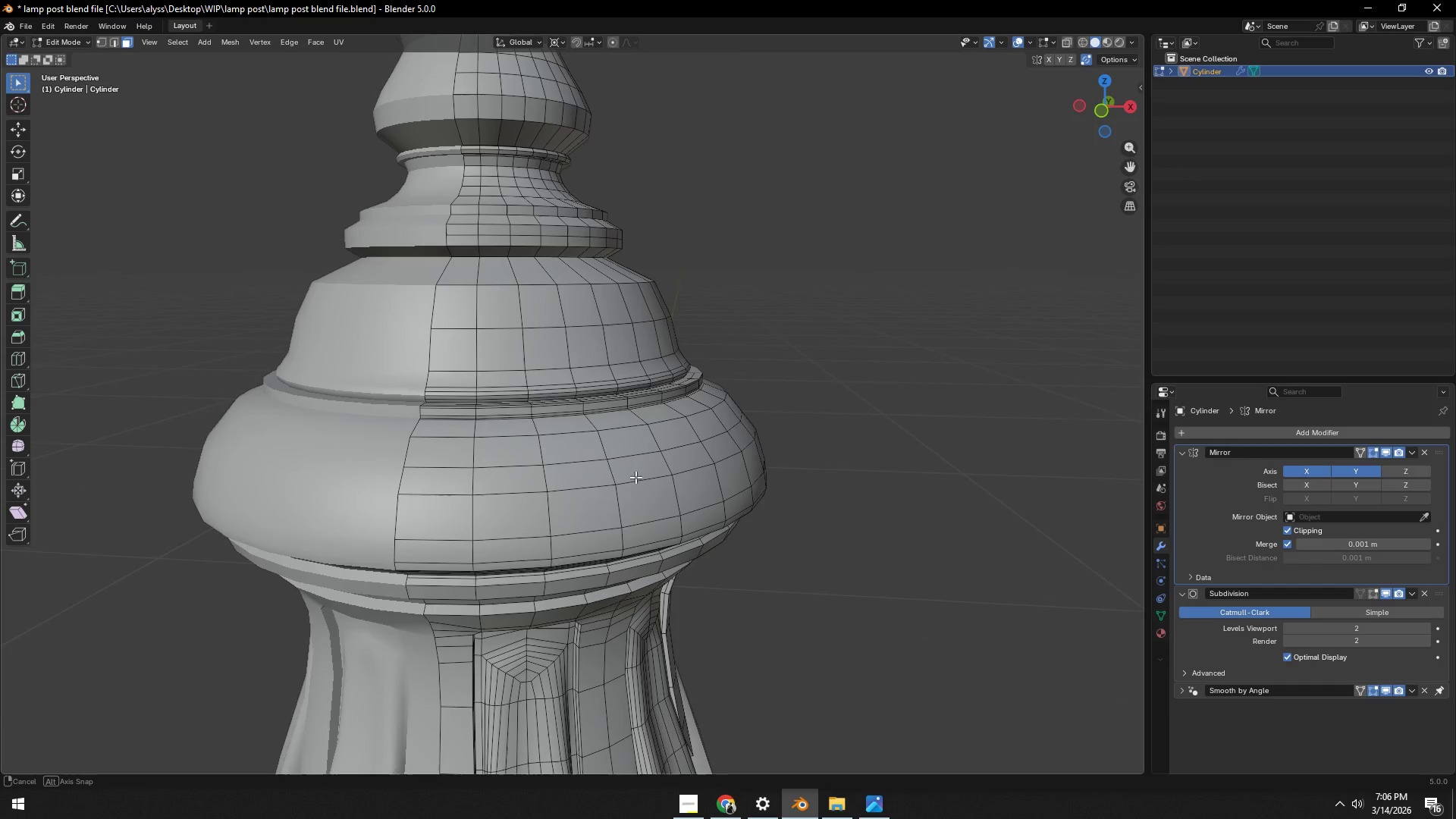 
scroll: coordinate [635, 477], scroll_direction: up, amount: 2.0
 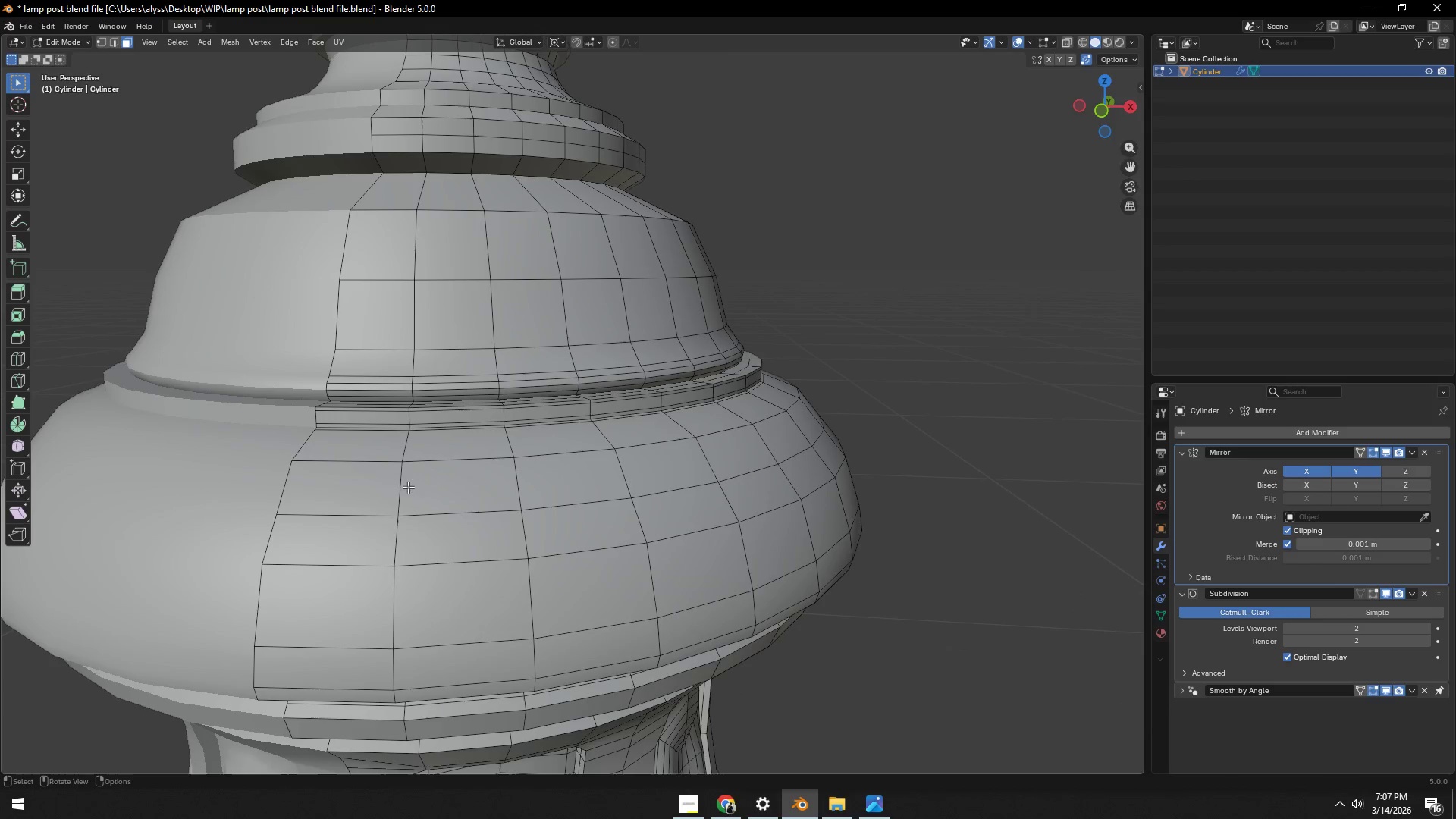 
left_click([378, 488])
 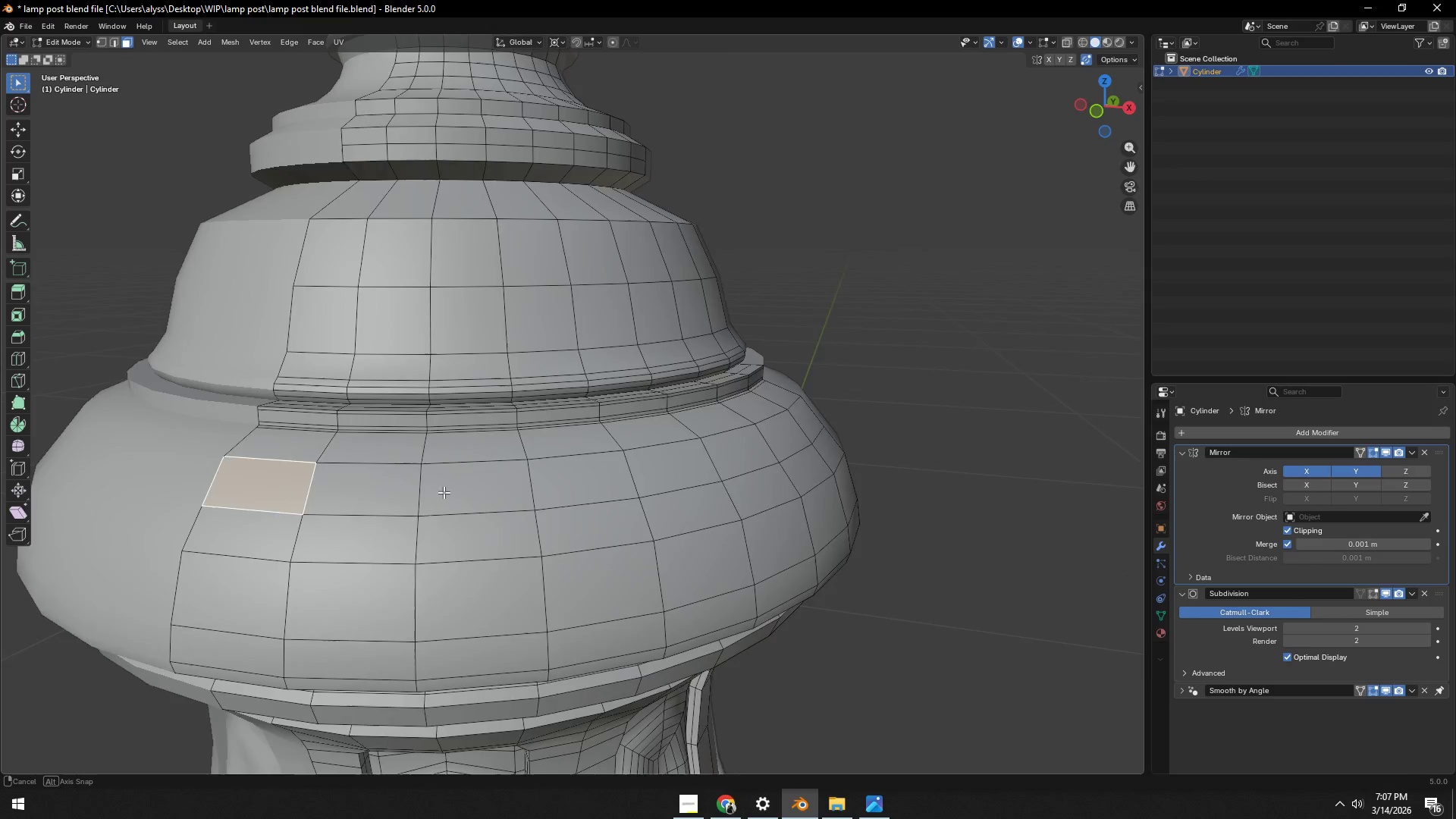 
hold_key(key=ShiftLeft, duration=1.51)
left_click([395, 485])
 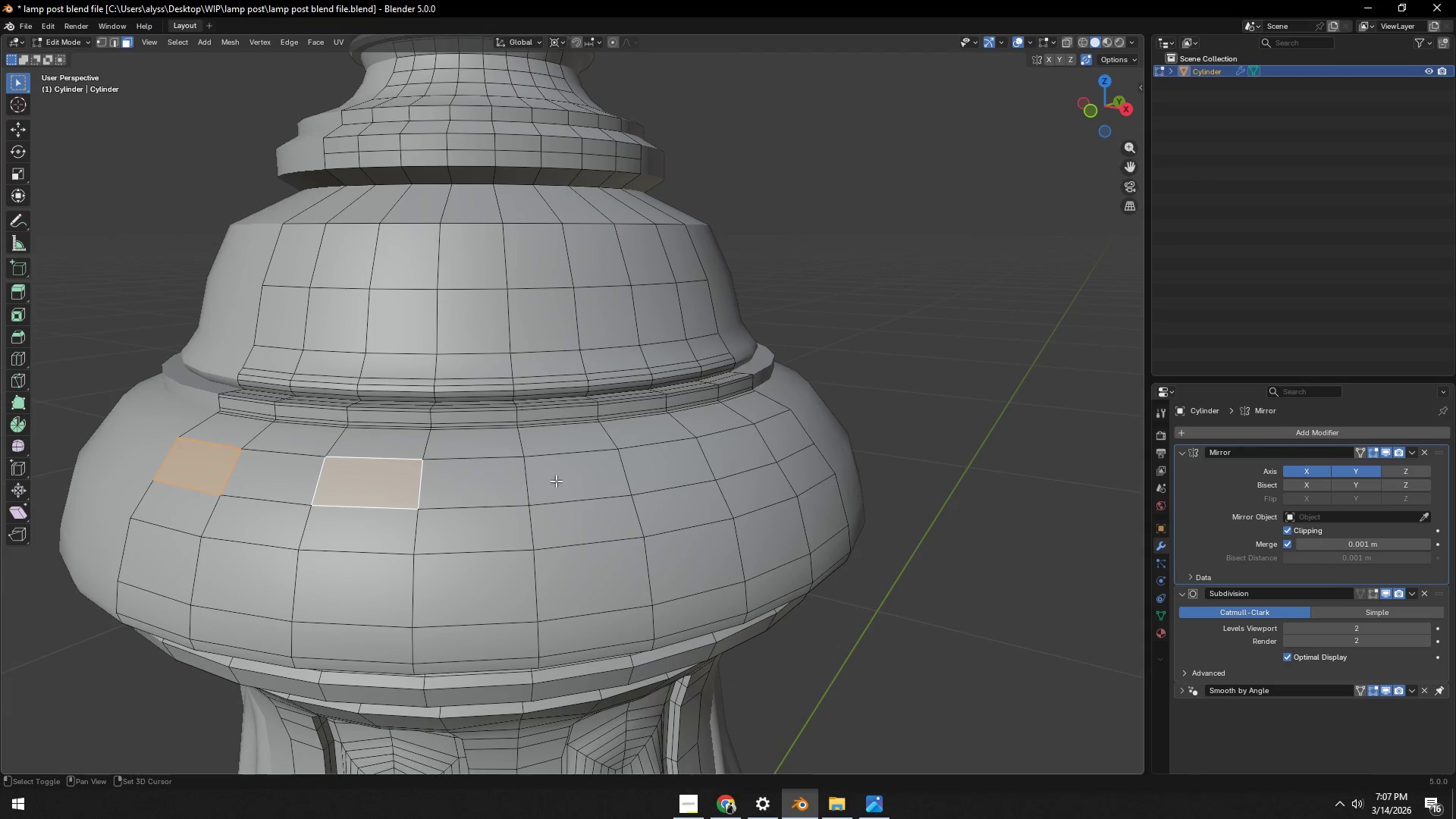 
double_click([568, 479])
 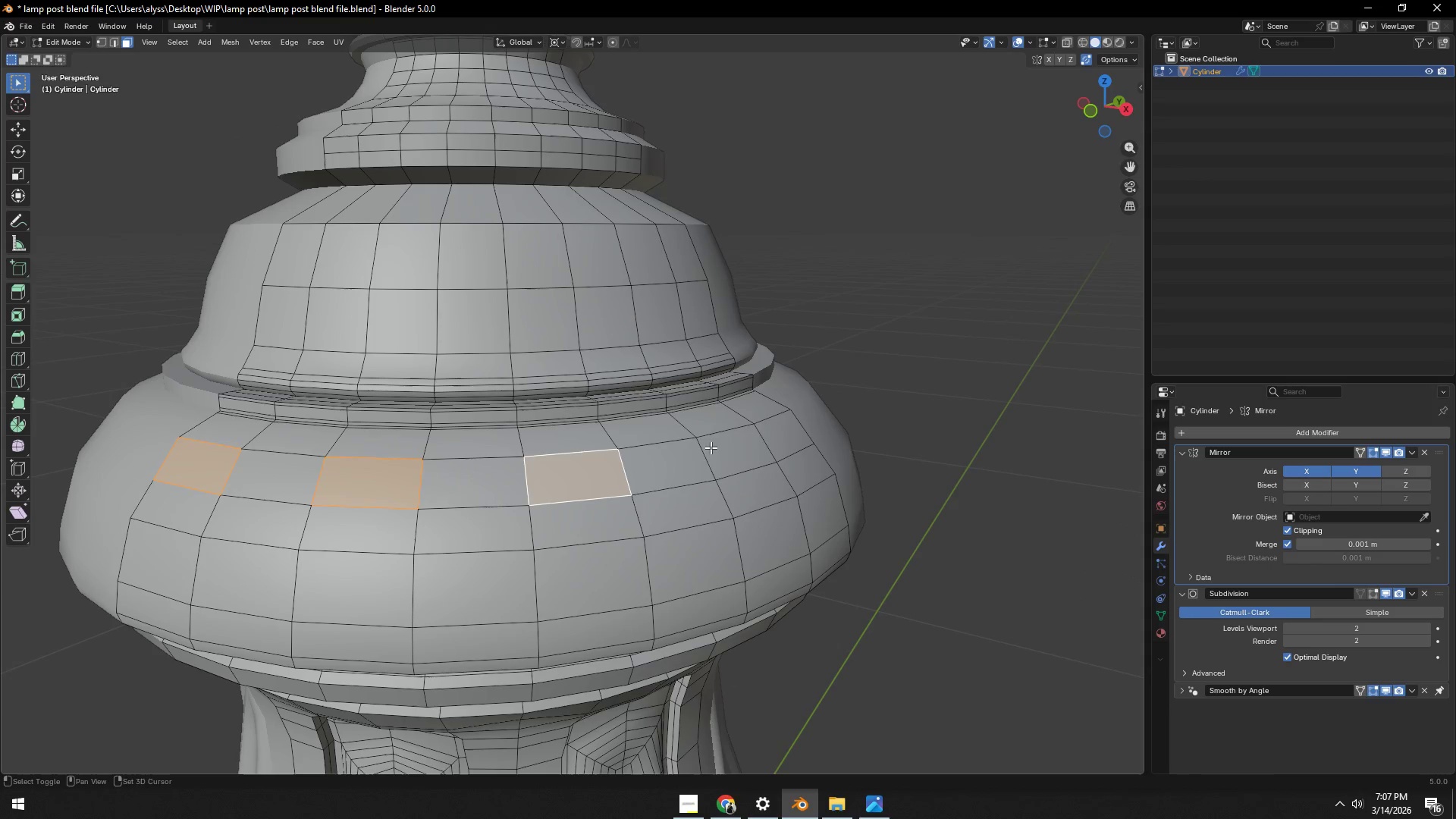 
left_click([711, 447])
 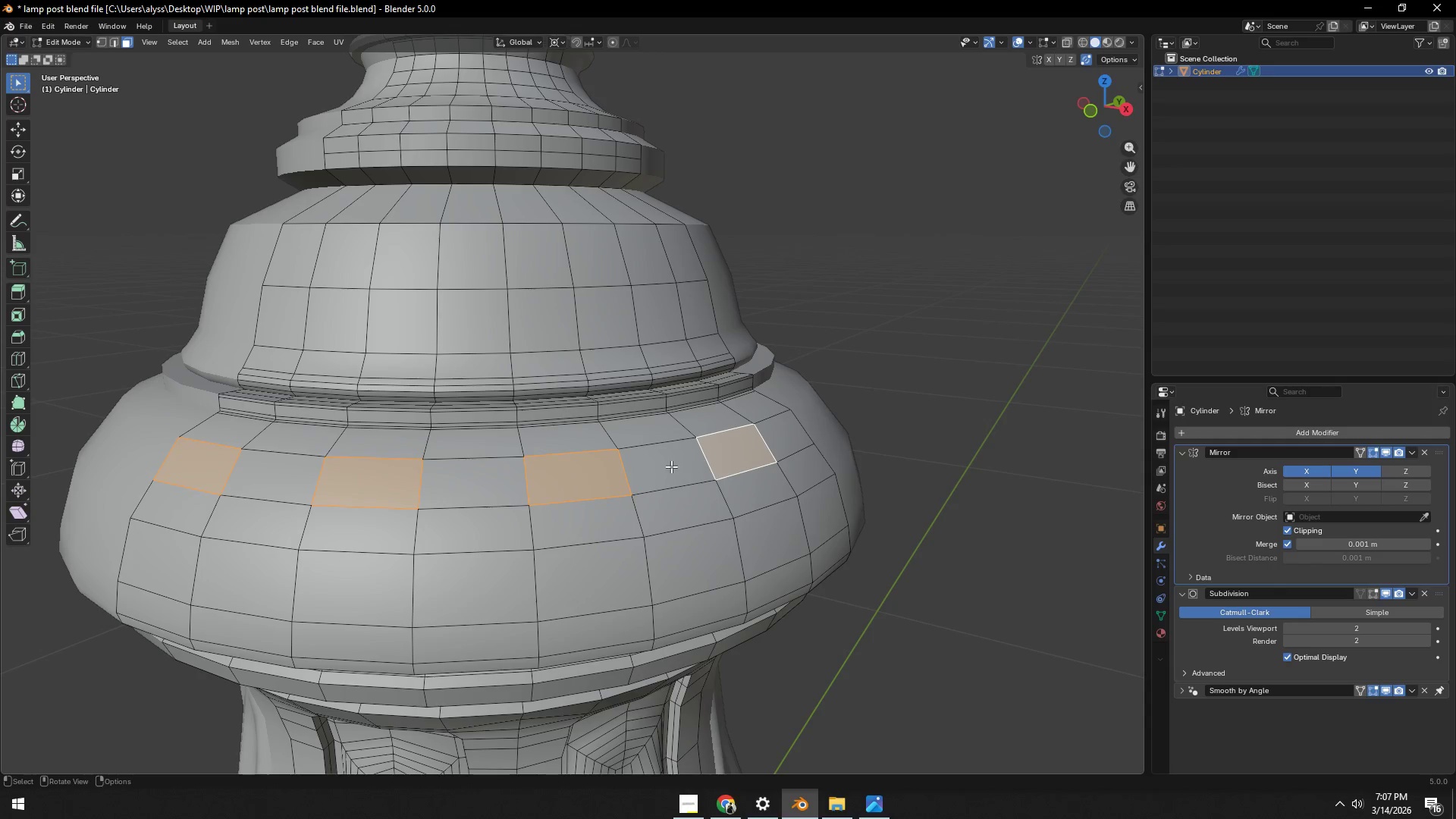 
left_click([279, 482])
 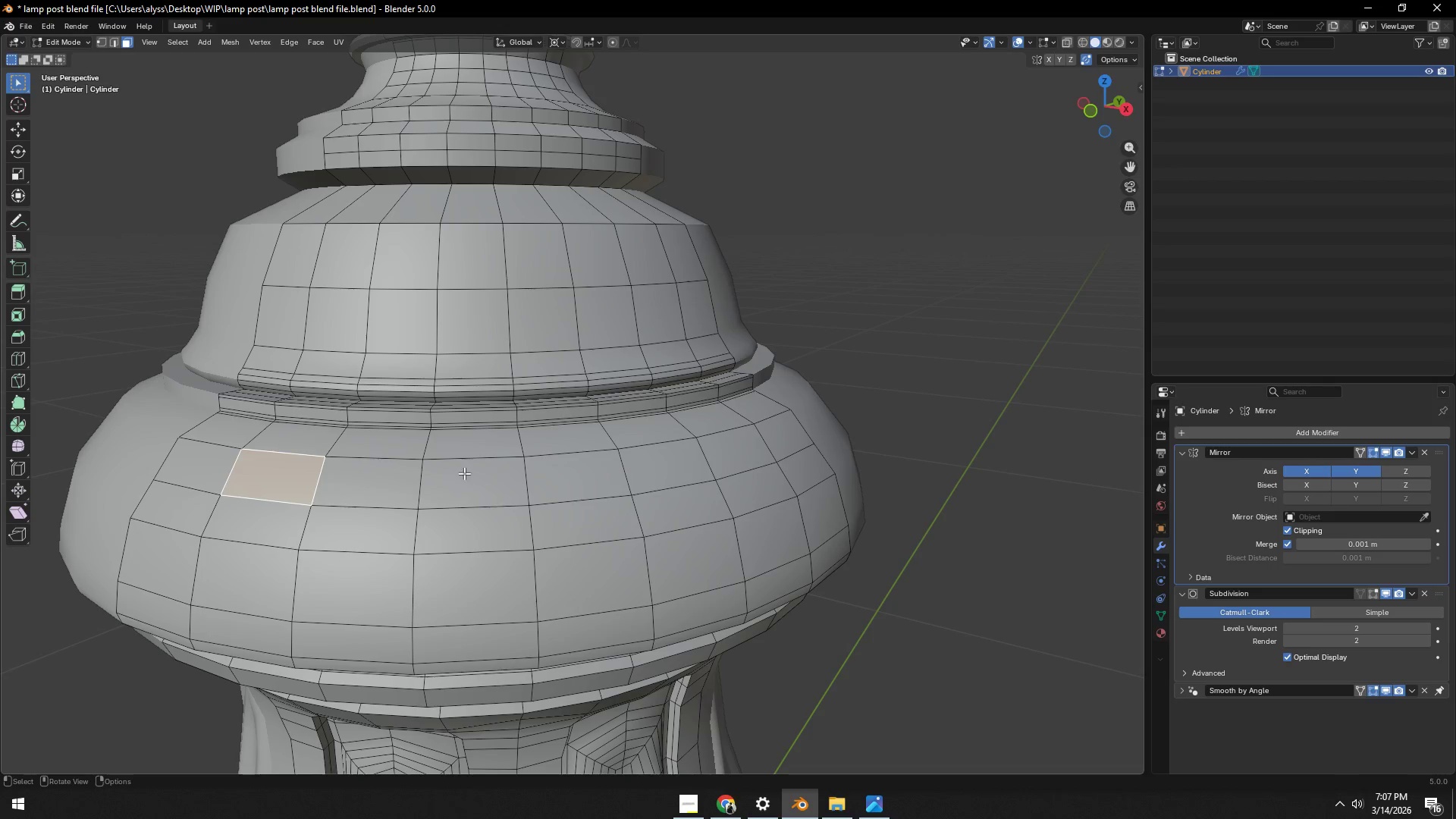 
hold_key(key=ShiftLeft, duration=0.64)
left_click([721, 447])
 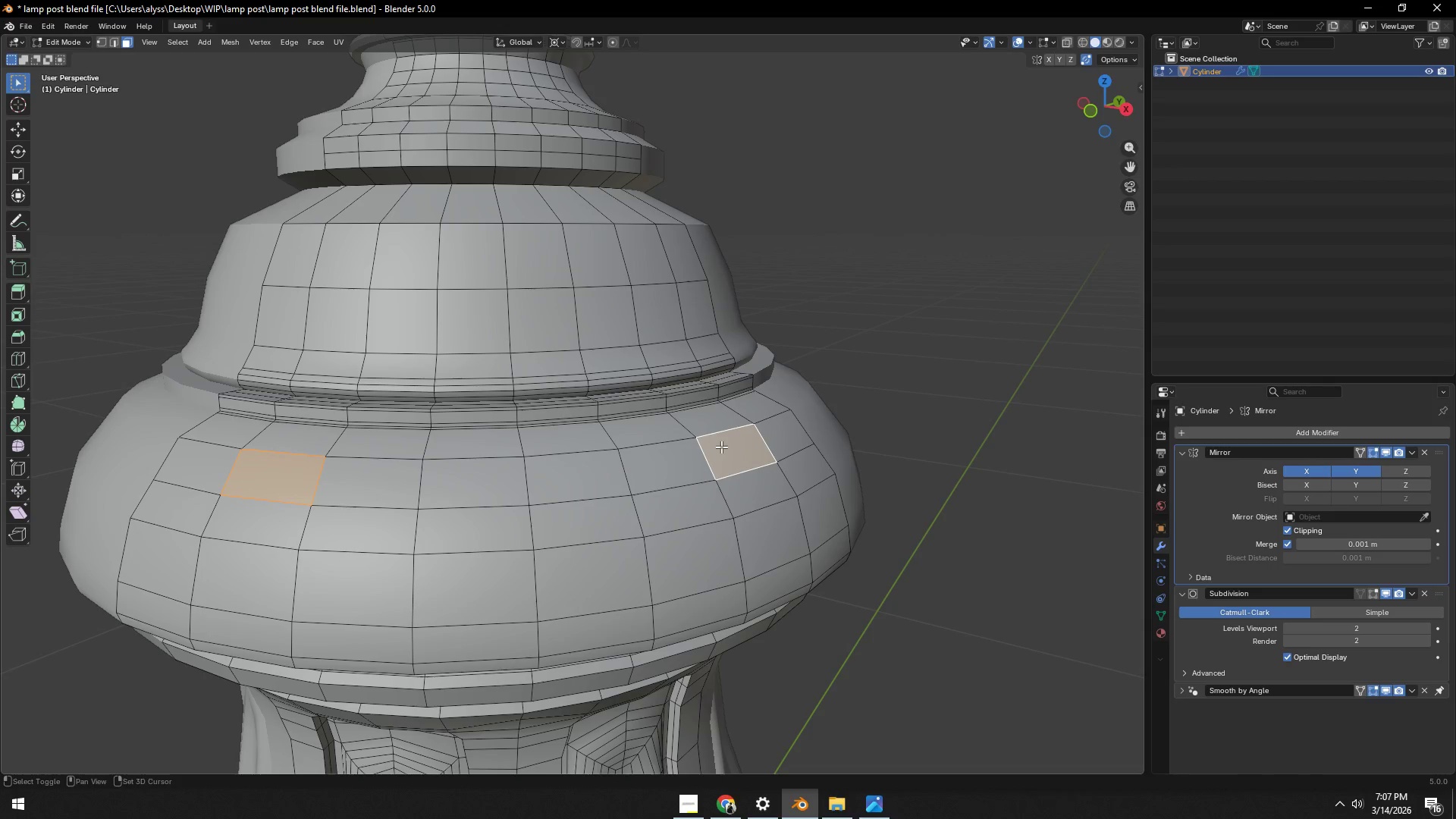 
hold_key(key=ShiftLeft, duration=22.83)
left_click([368, 494])
 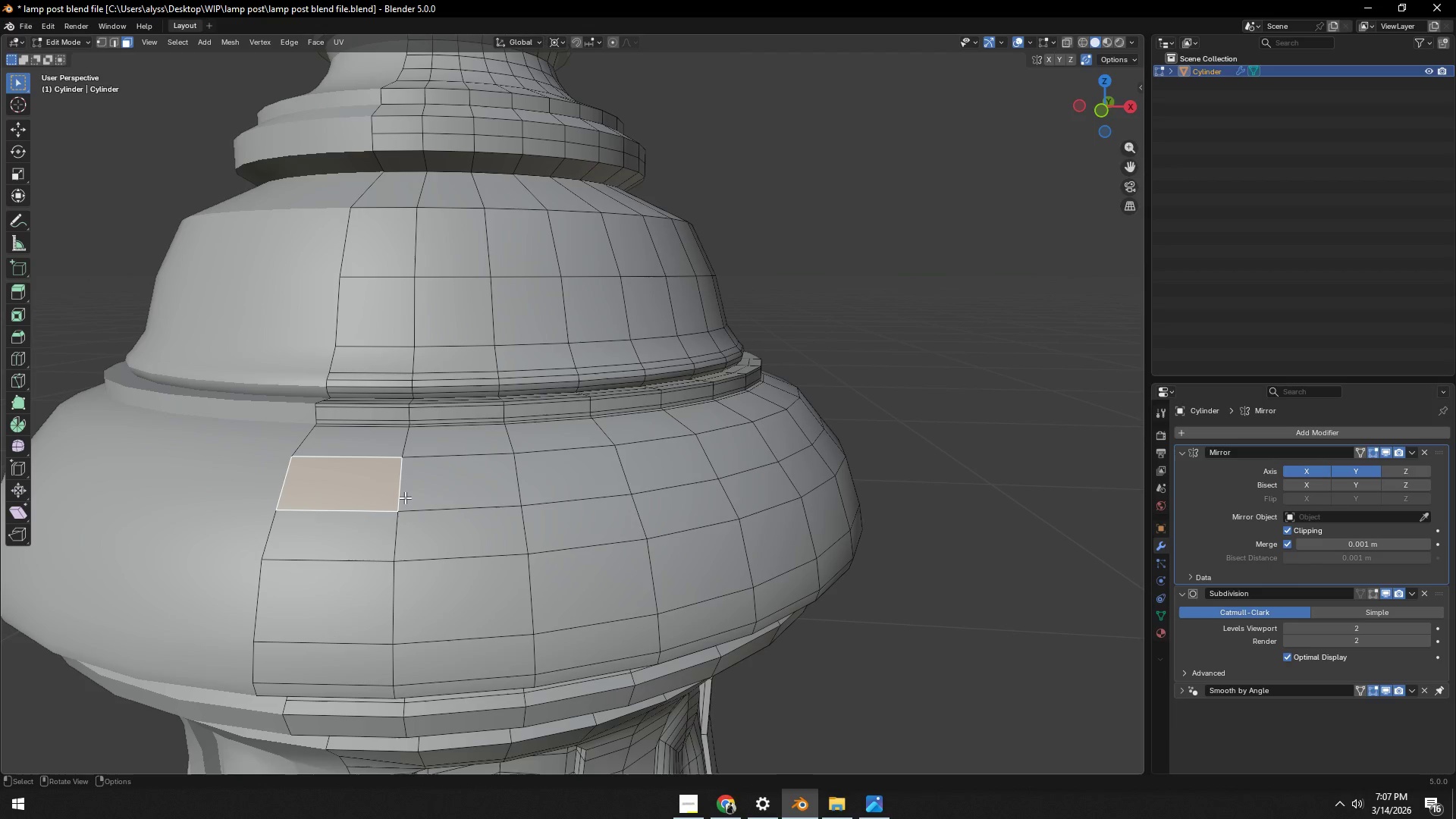 
hold_key(key=ShiftLeft, duration=0.8)
double_click([555, 475])
 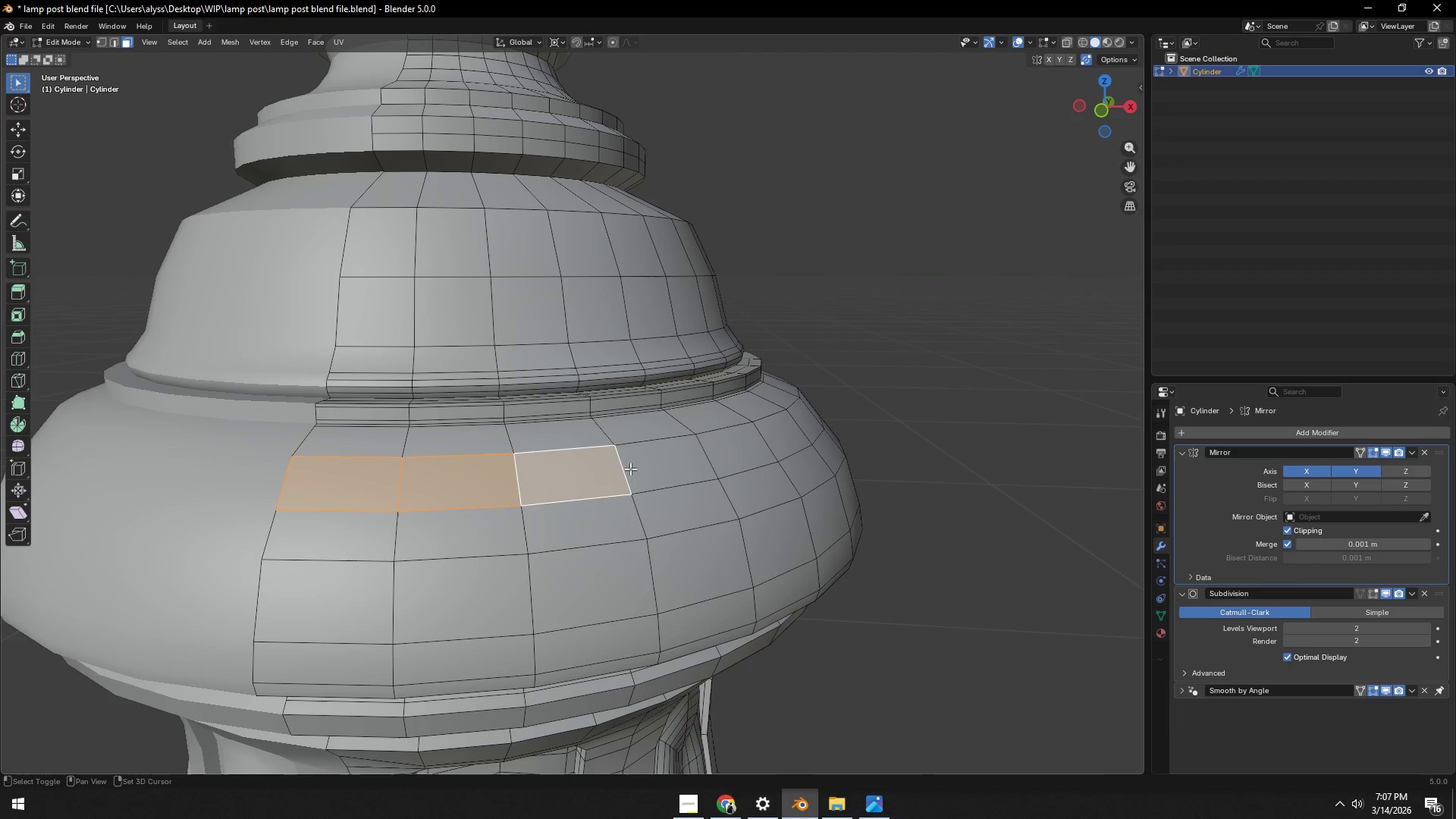 
triple_click([649, 465])
 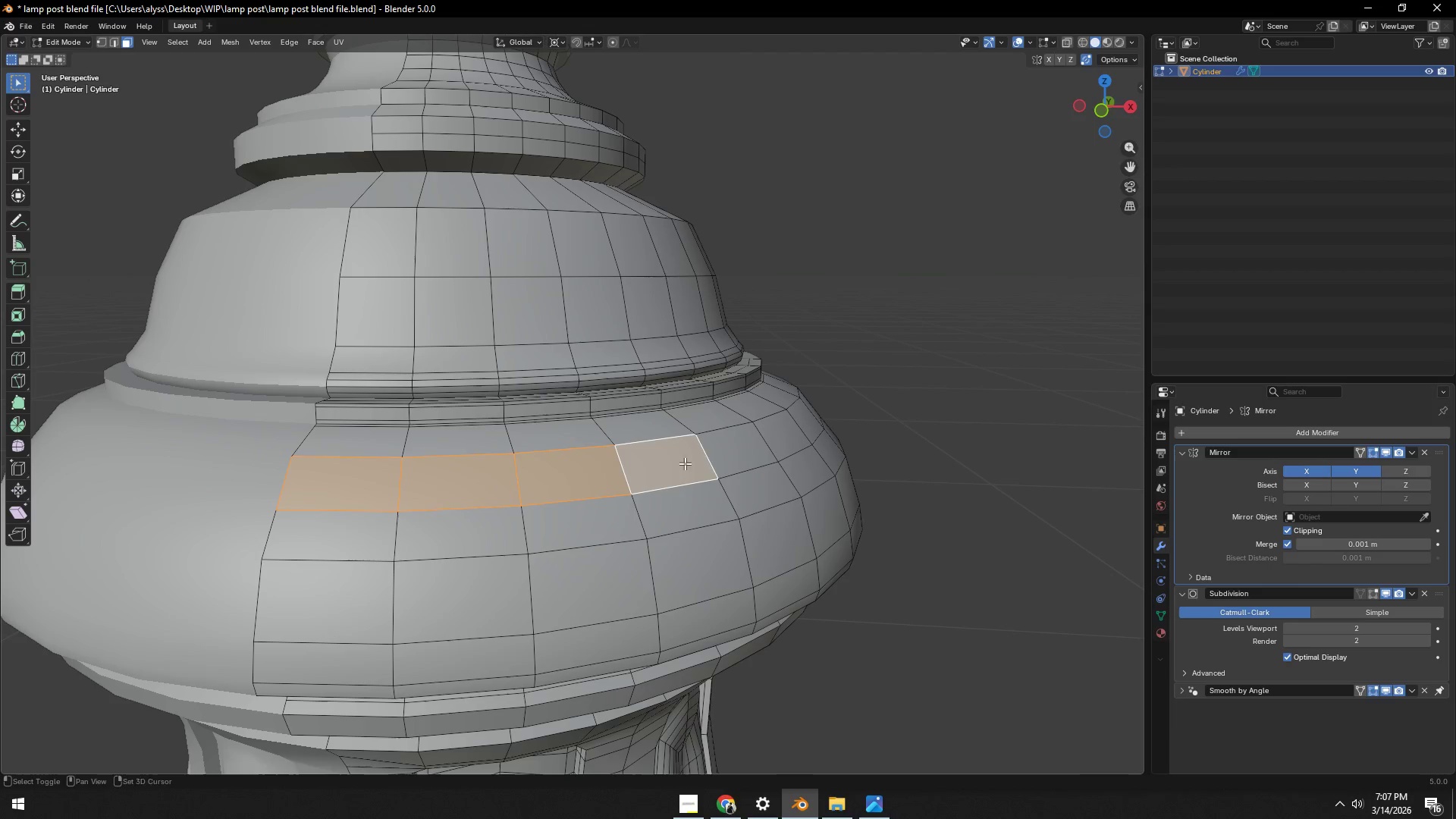 
hold_key(key=ShiftLeft, duration=1.52)
double_click([629, 482])
 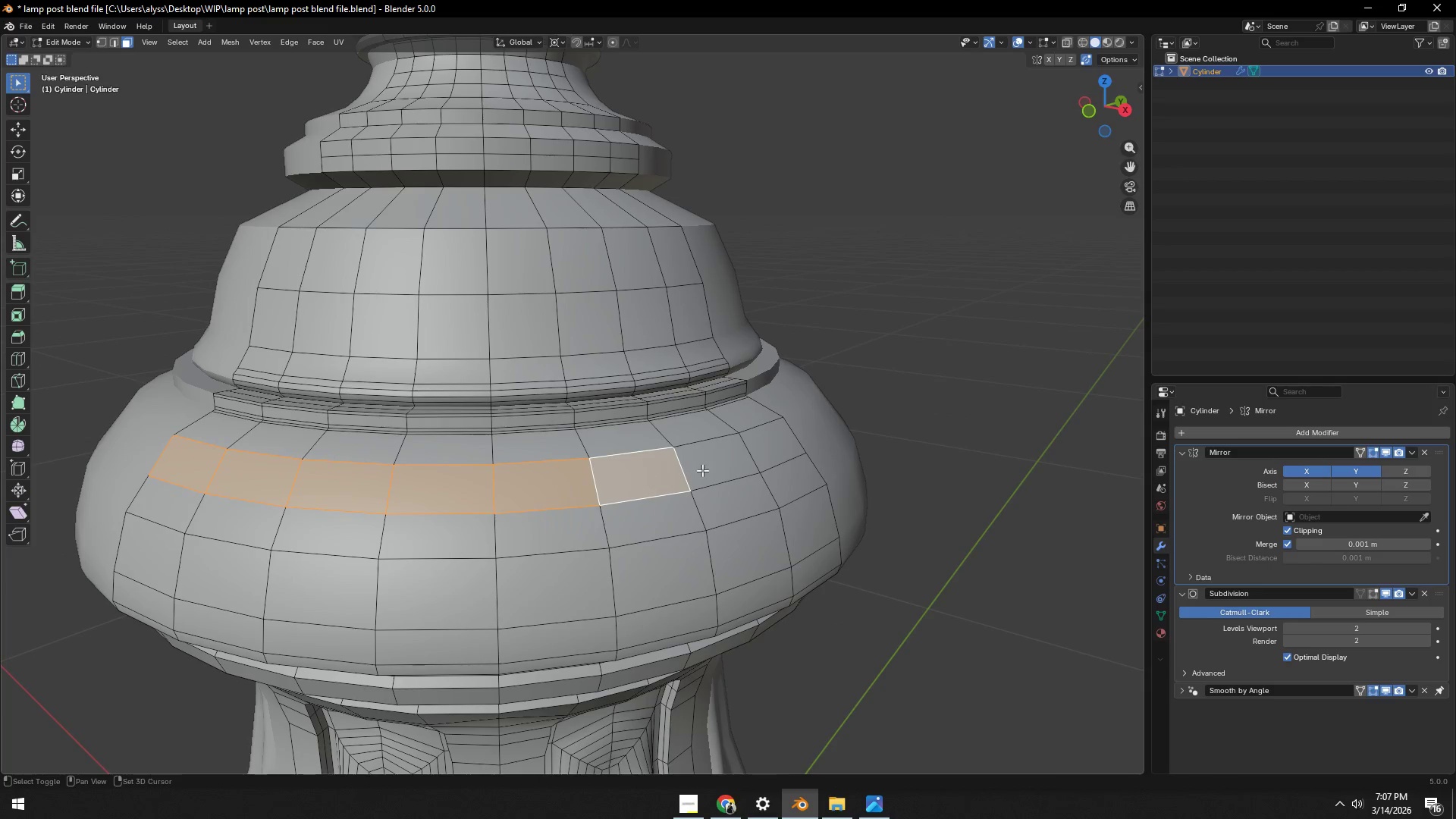 
triple_click([704, 469])
 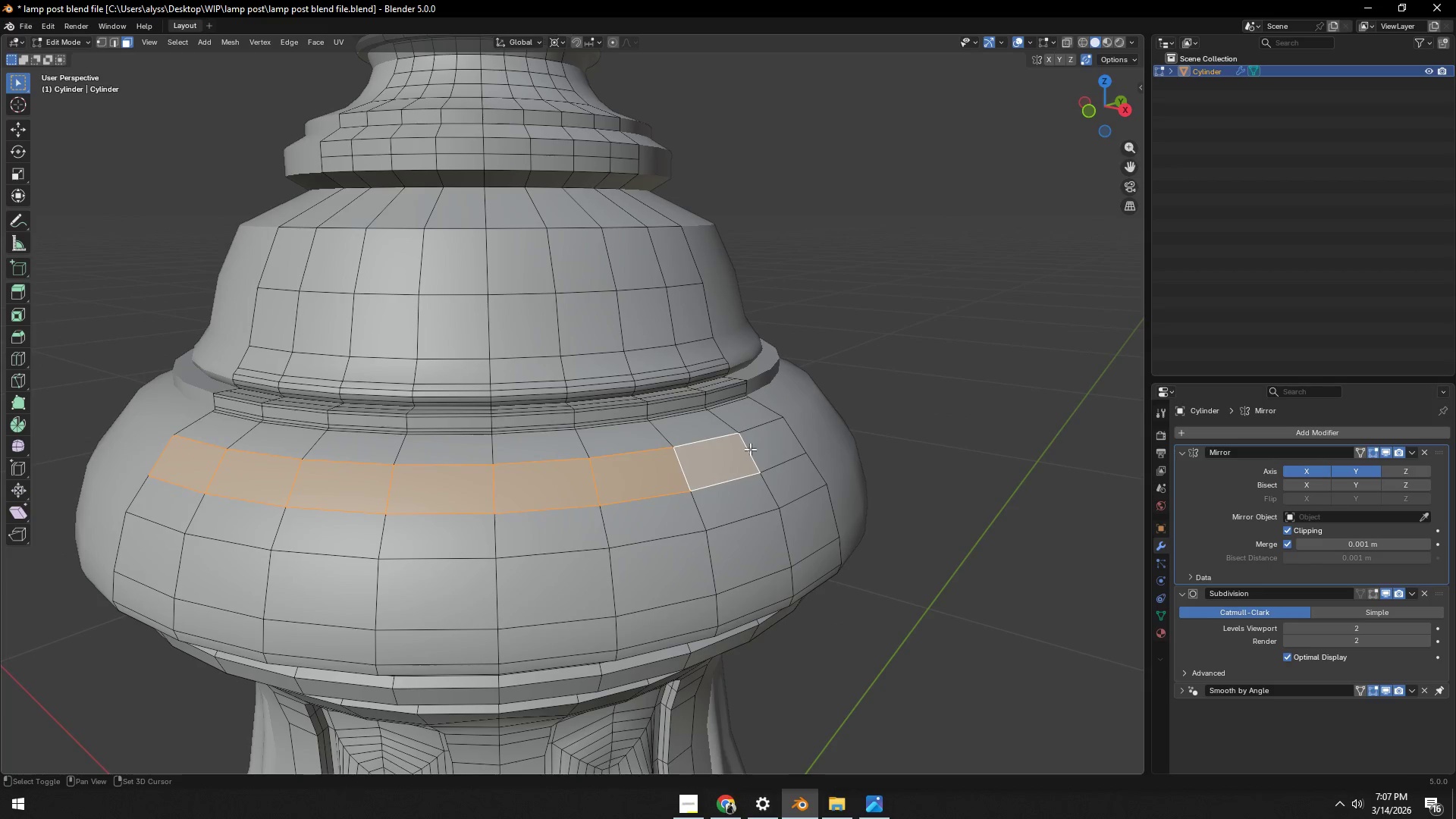 
triple_click([752, 448])
 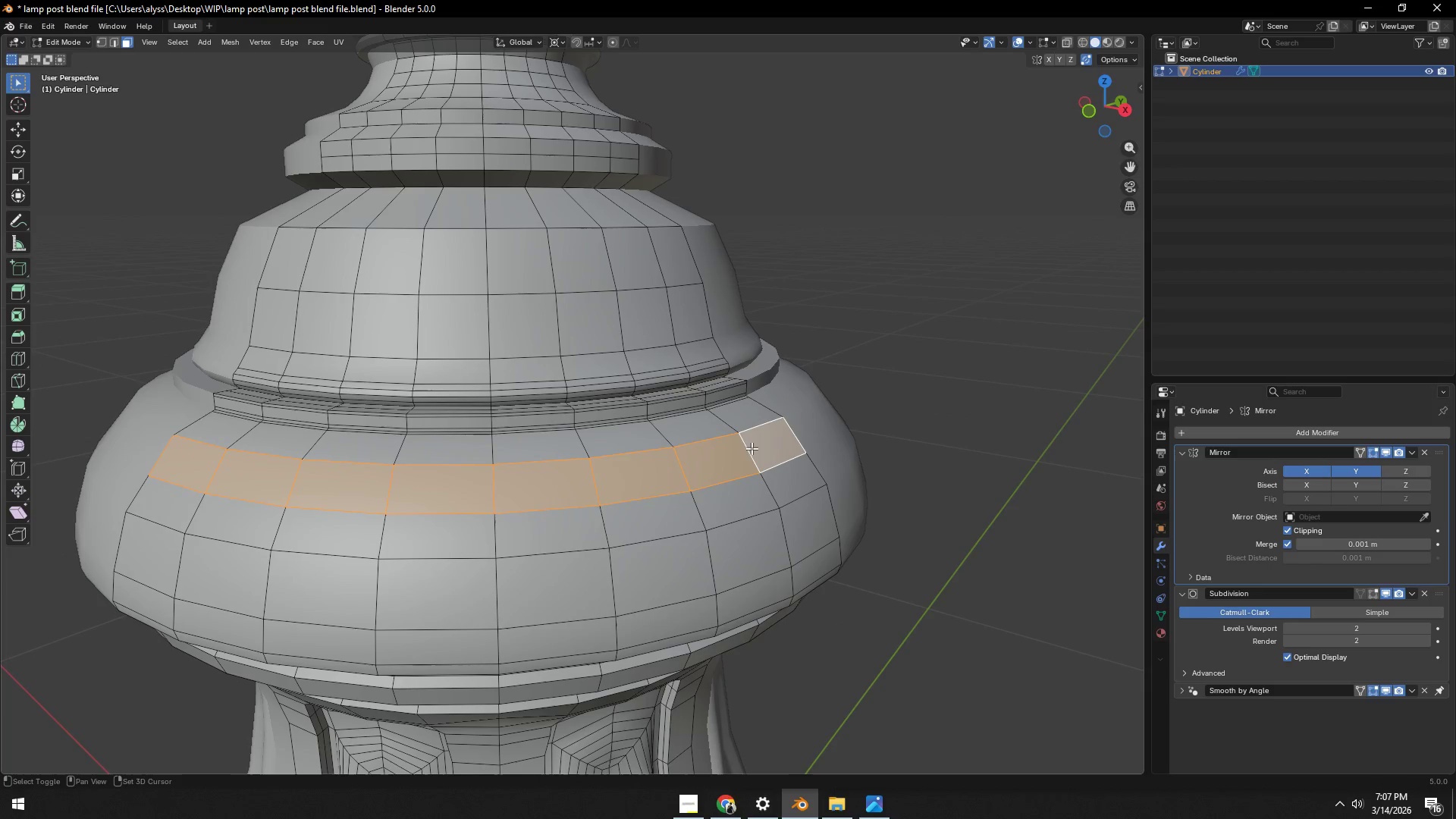 
type(ii)
 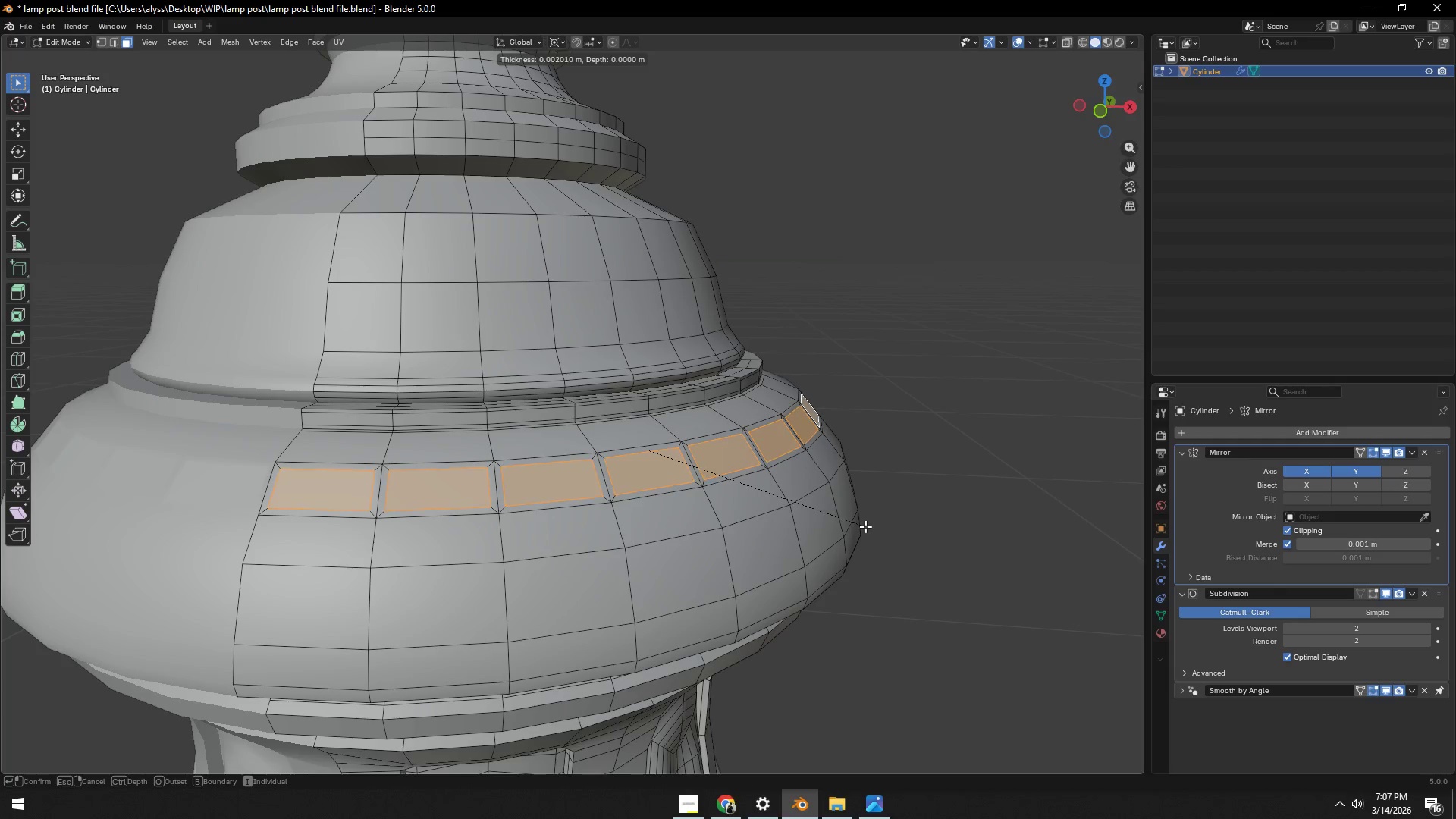 
left_click([867, 526])
 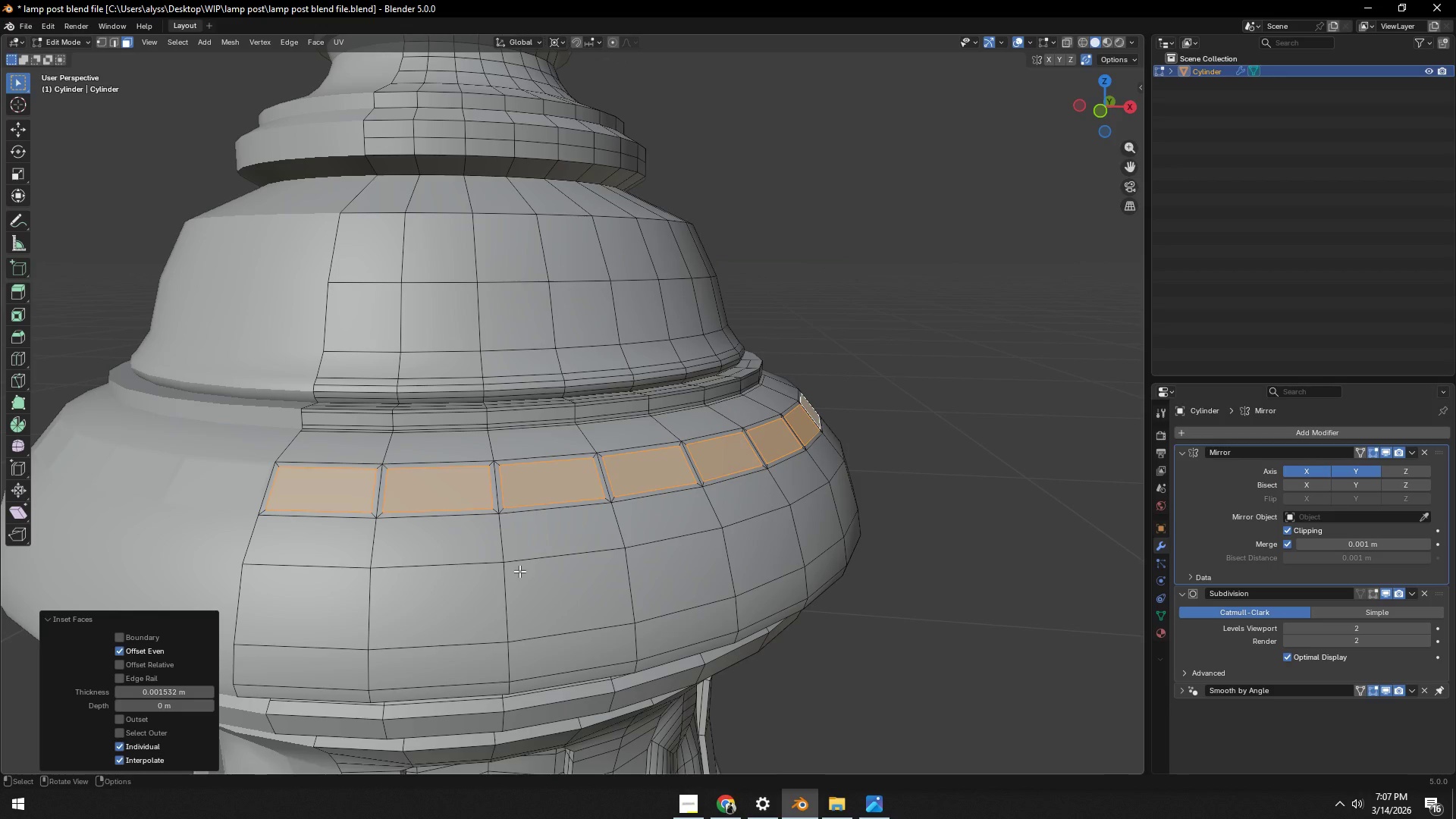 
wait(7.66)
 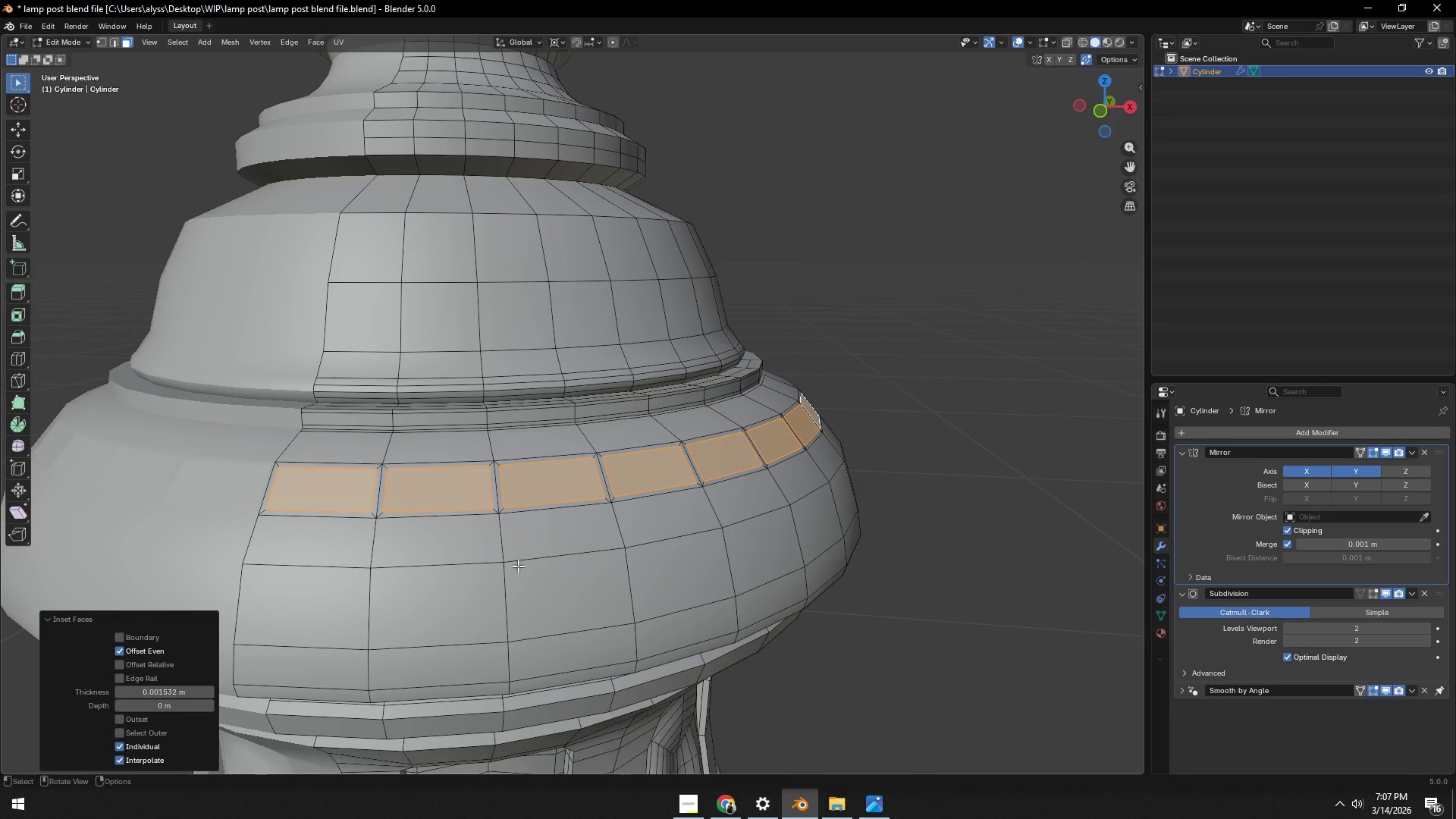 
left_click([555, 46])
 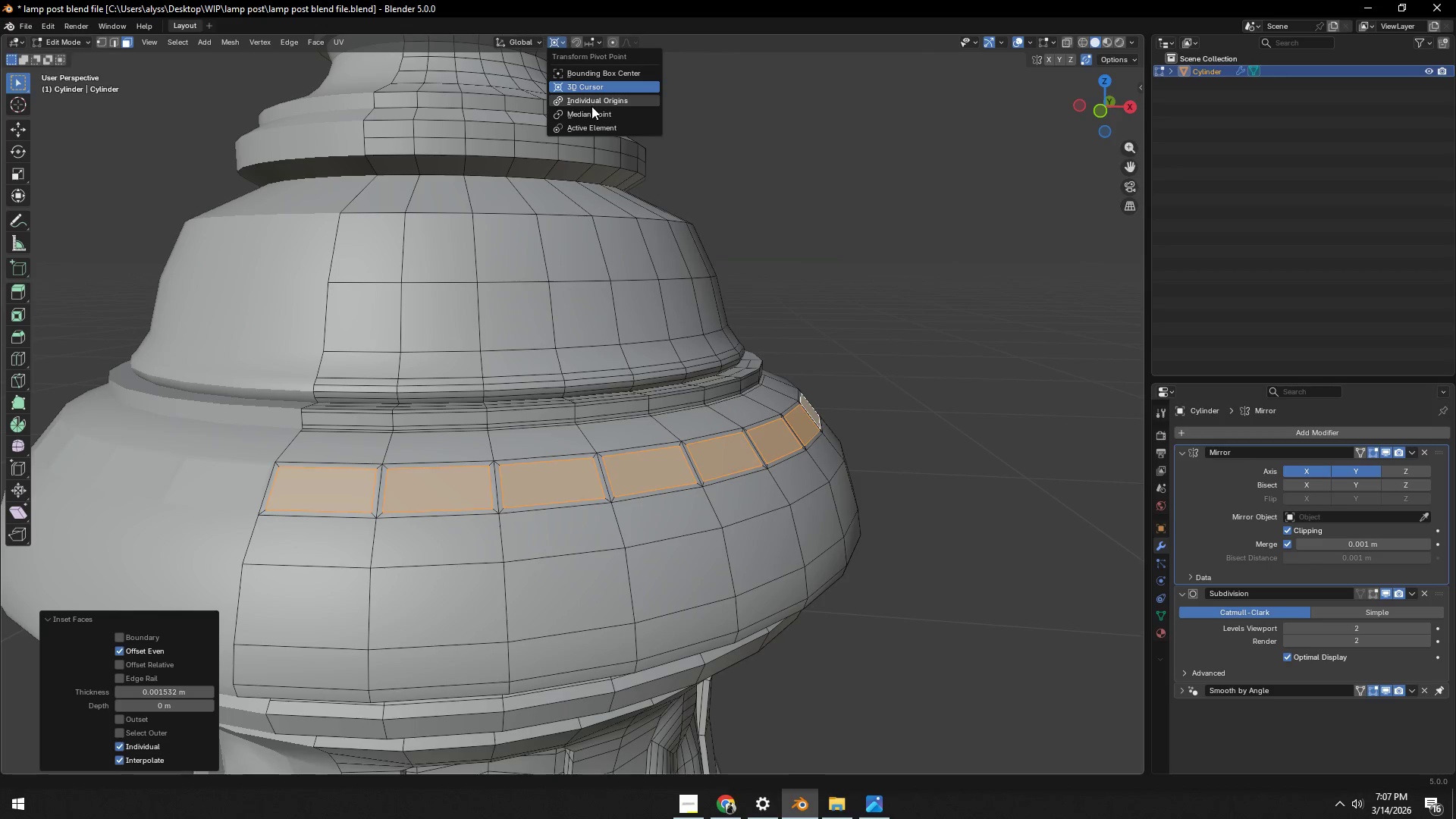 
left_click([598, 101])
 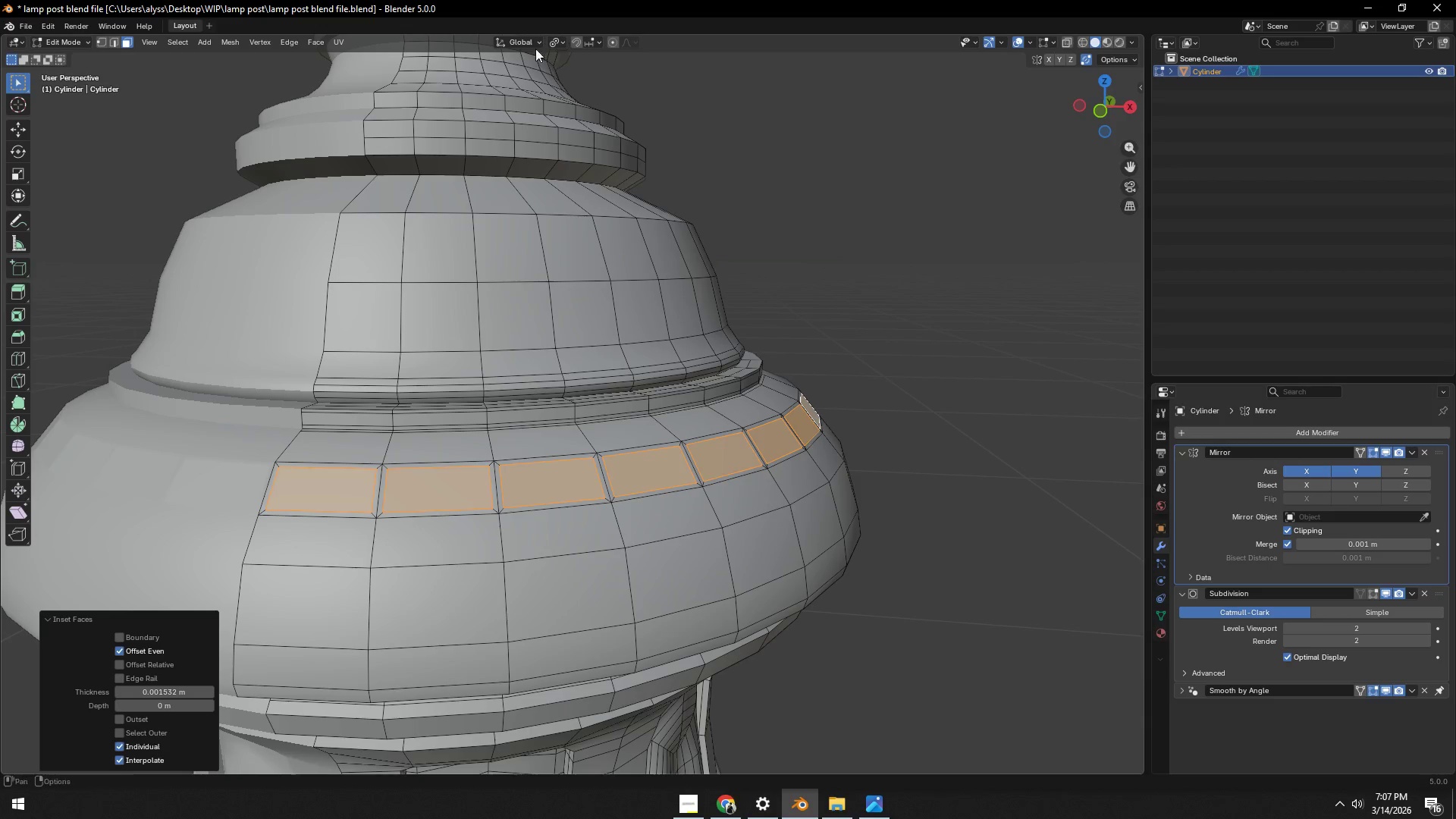 
left_click([535, 43])
 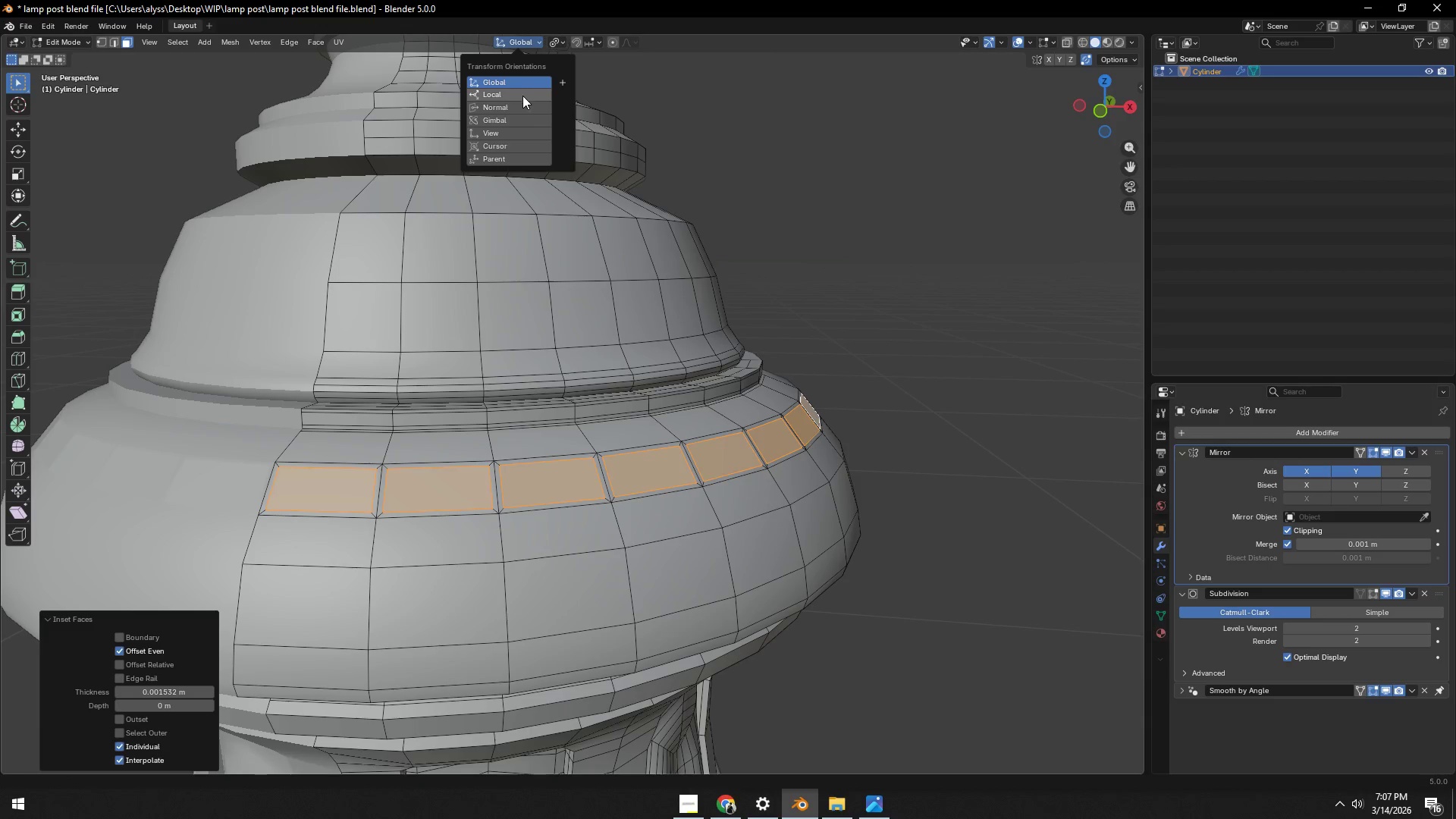 
left_click([520, 106])
 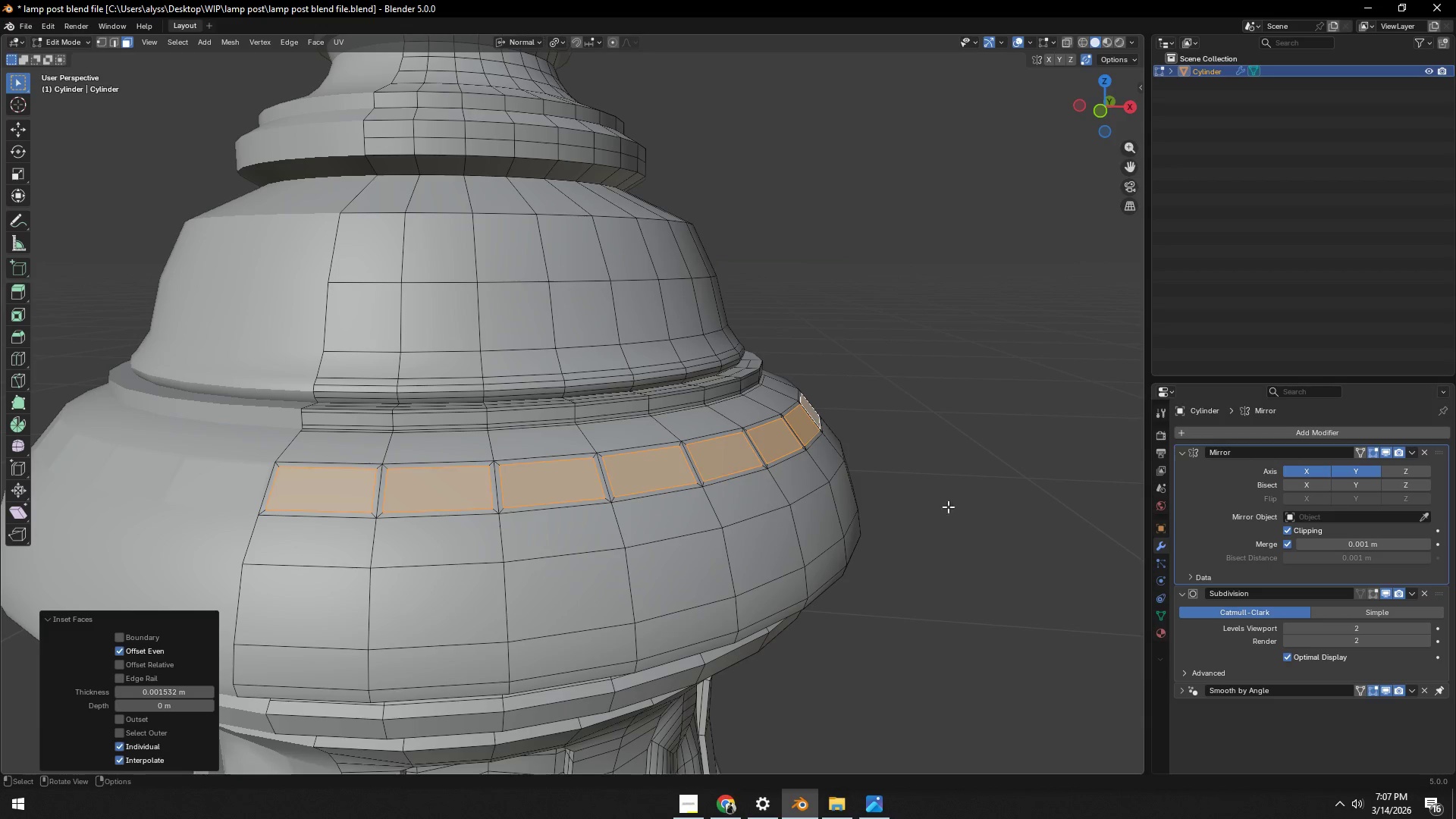 
type(sxy)
 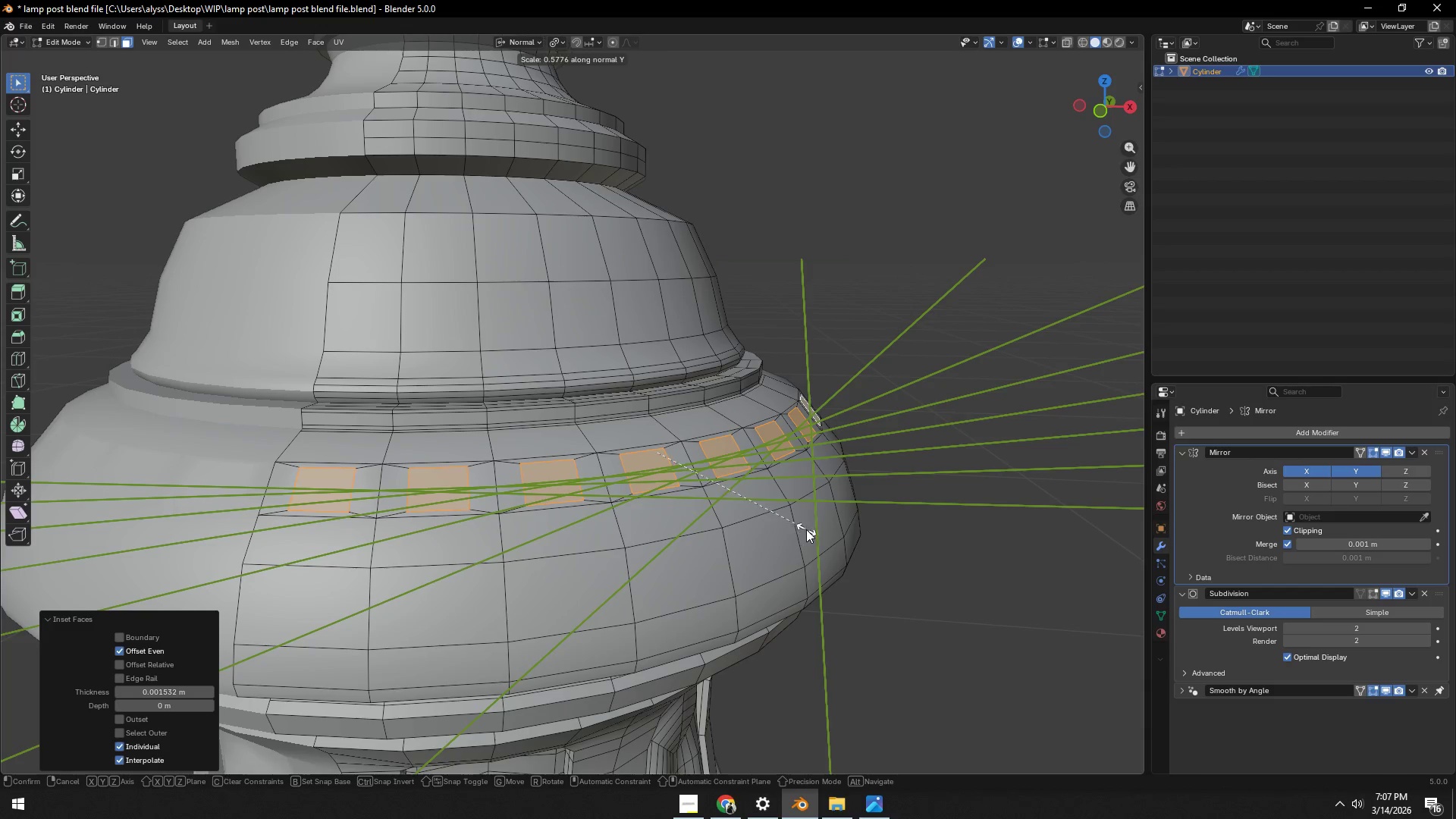 
left_click([813, 528])
 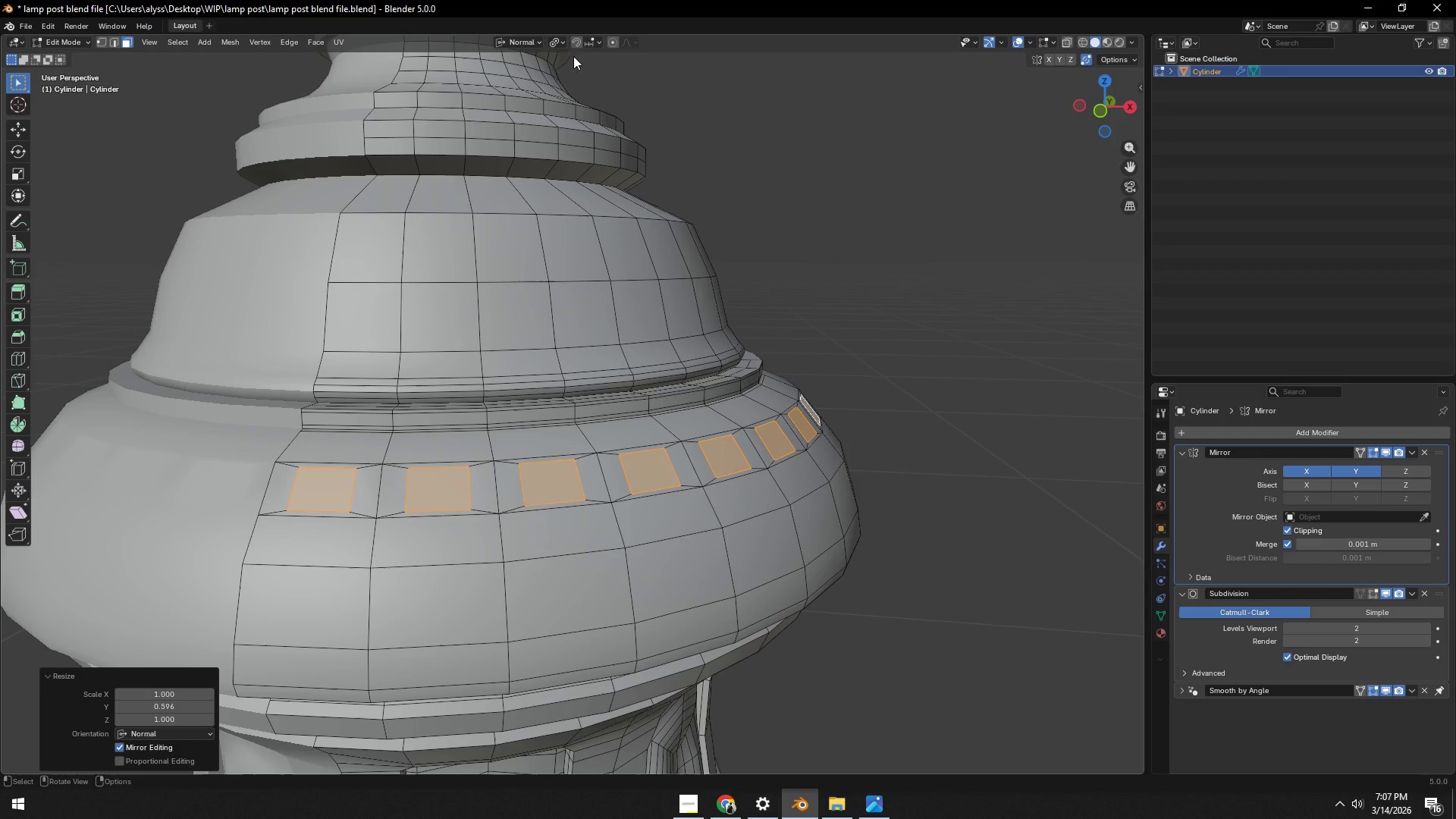 
left_click([548, 43])
 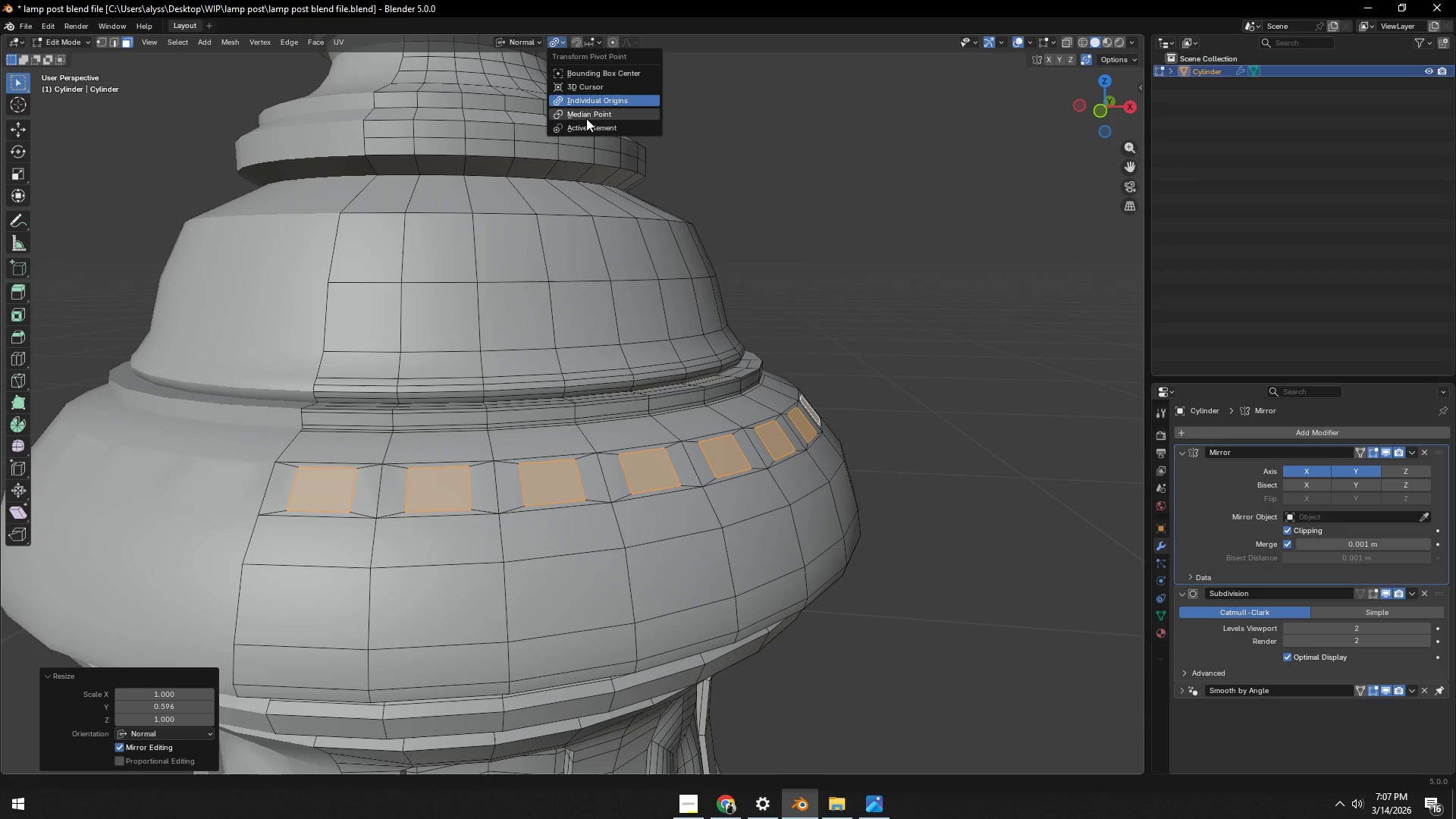 
left_click([592, 86])
 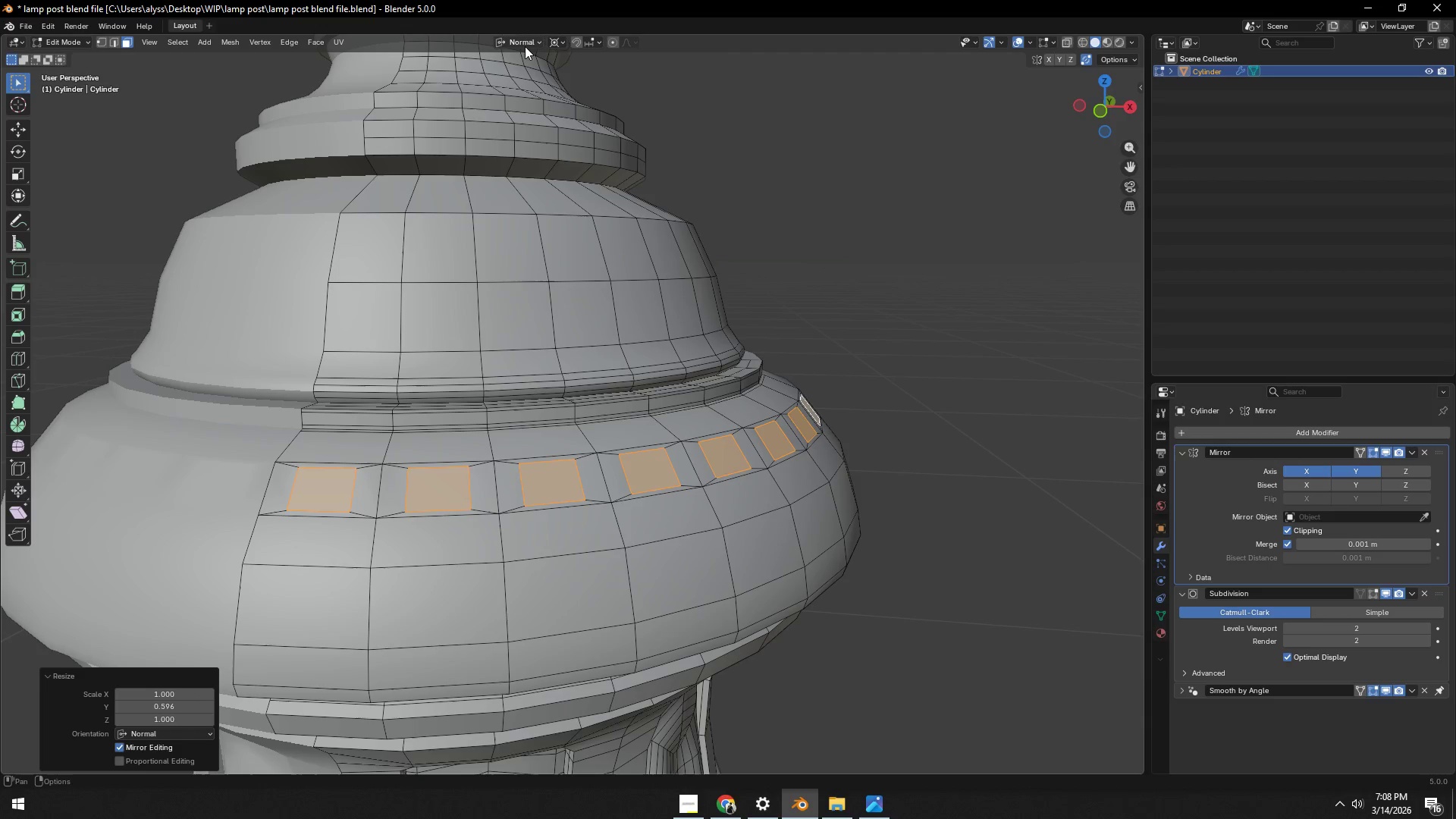 
double_click([525, 44])
 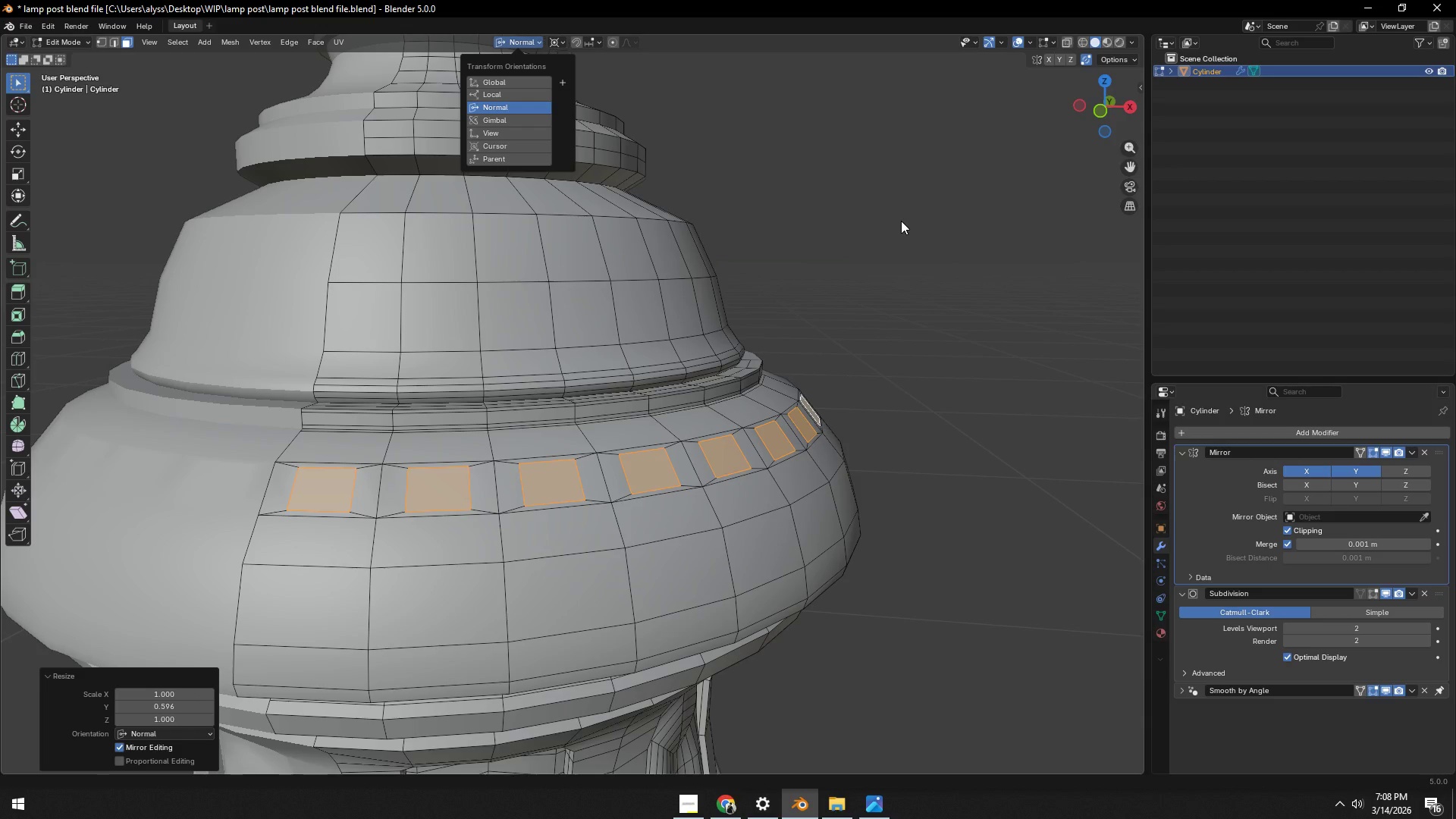 
left_click([901, 221])
 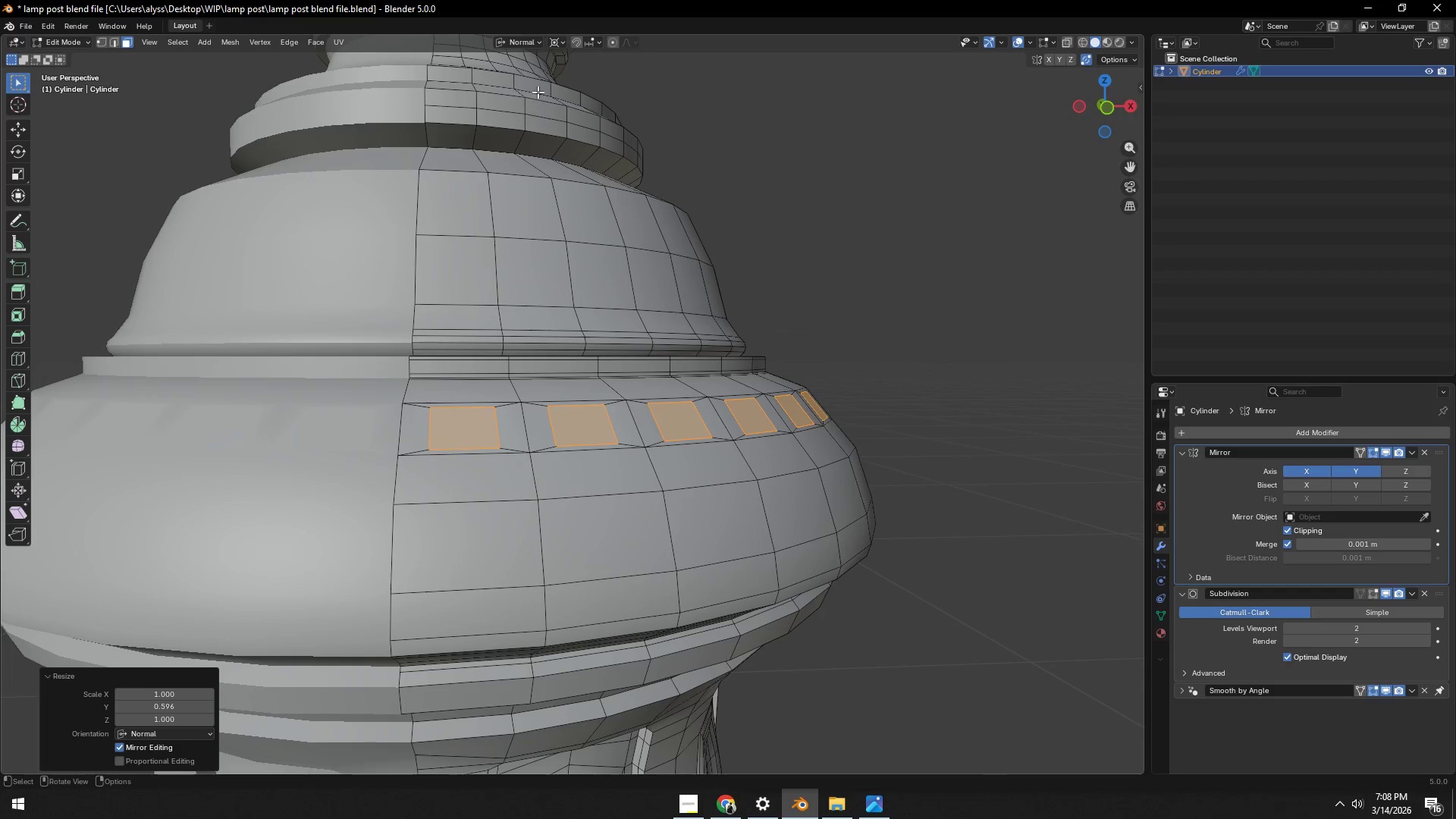 
left_click([529, 42])
 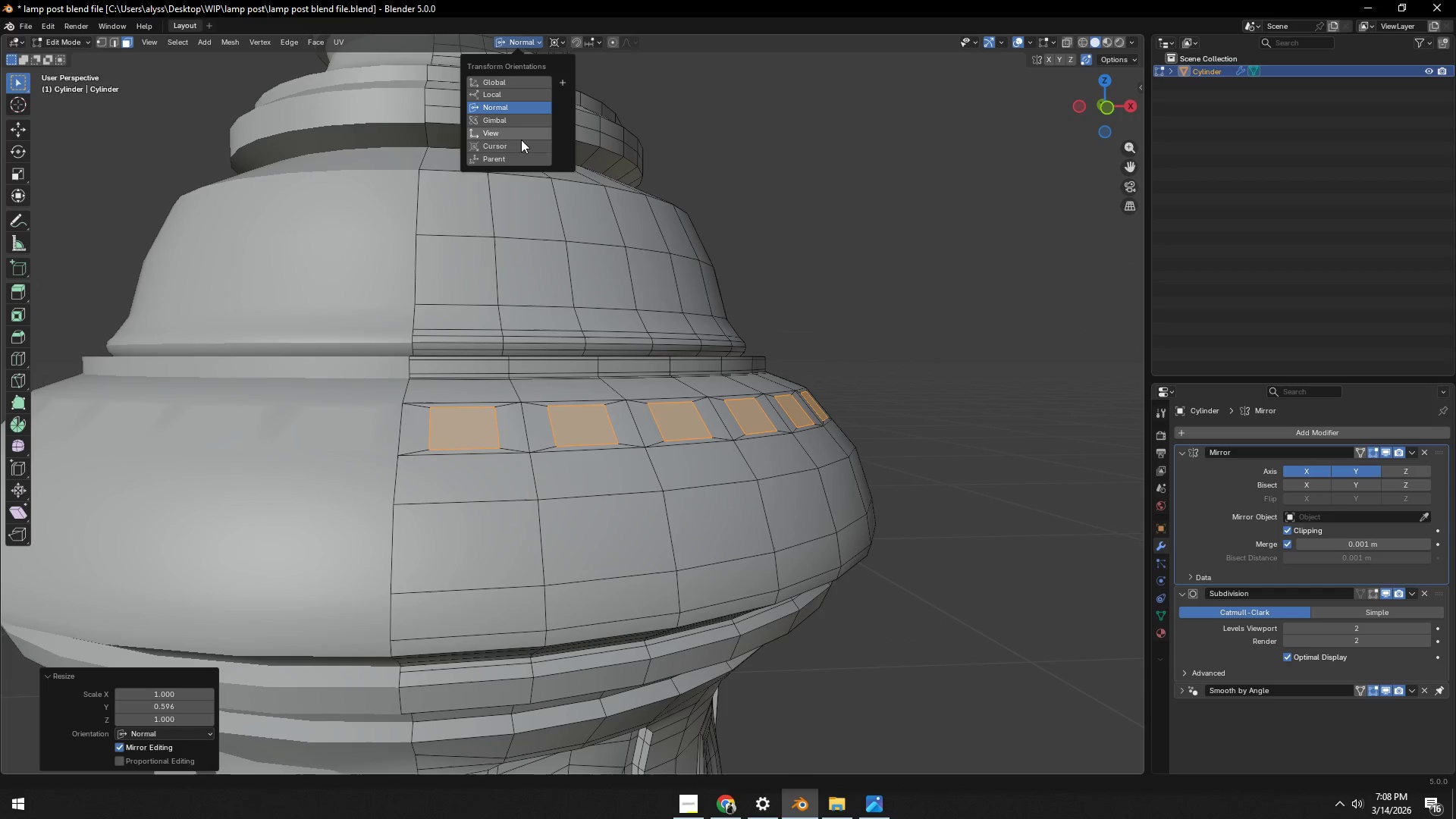 
left_click([514, 105])
 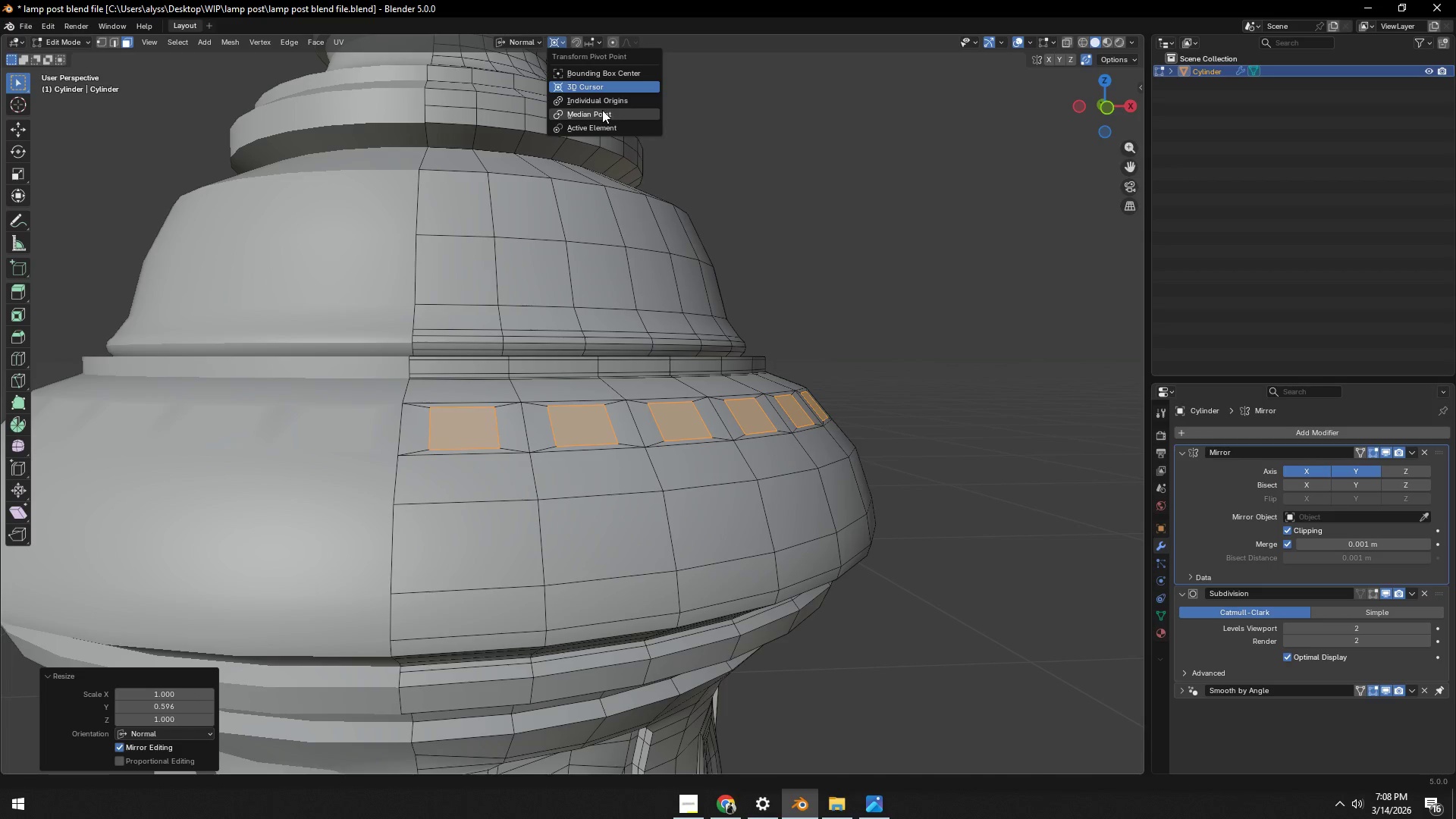 
left_click([609, 102])
 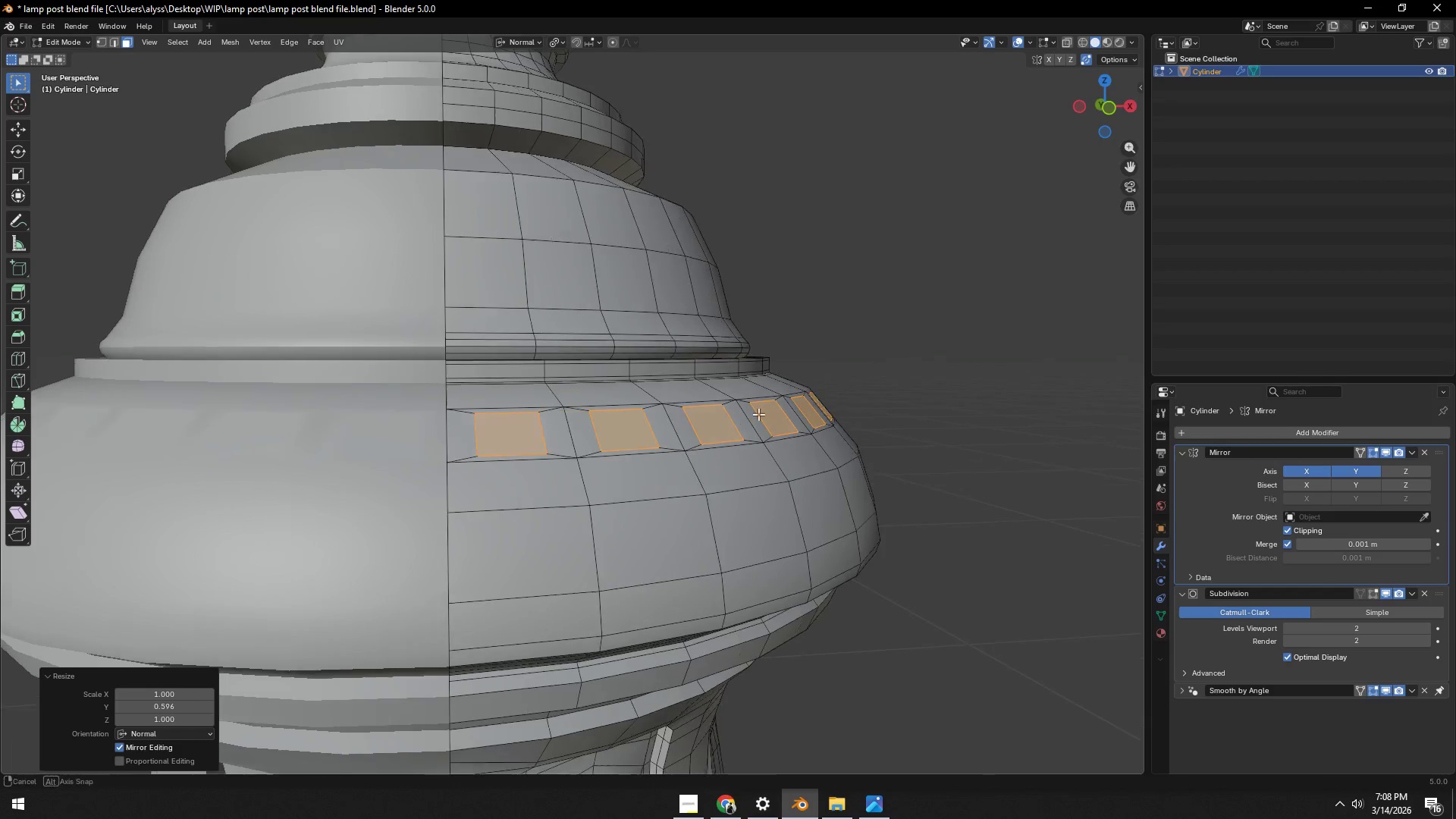 
scroll: coordinate [759, 416], scroll_direction: up, amount: 1.0
 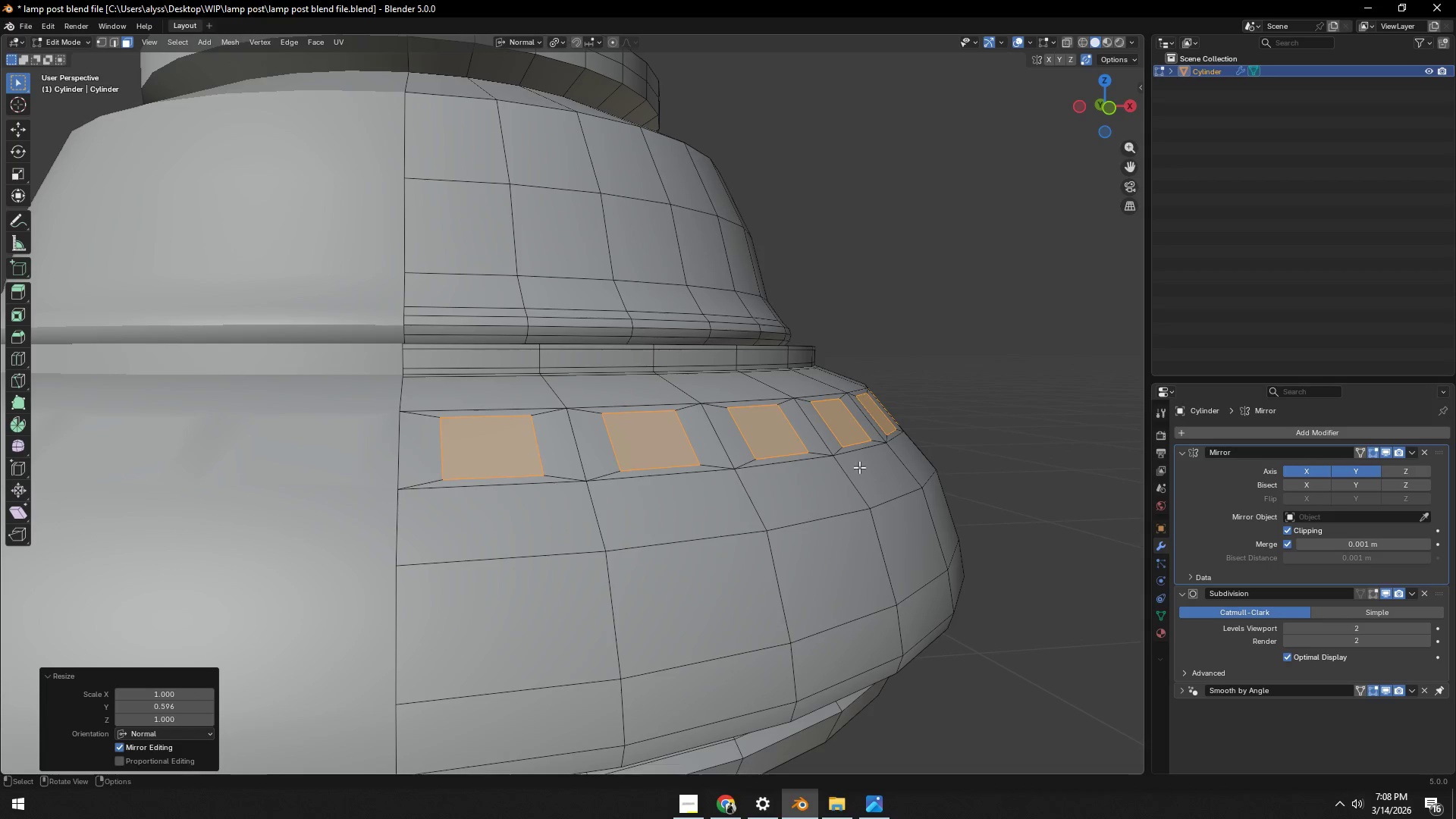 
type(ezz)
 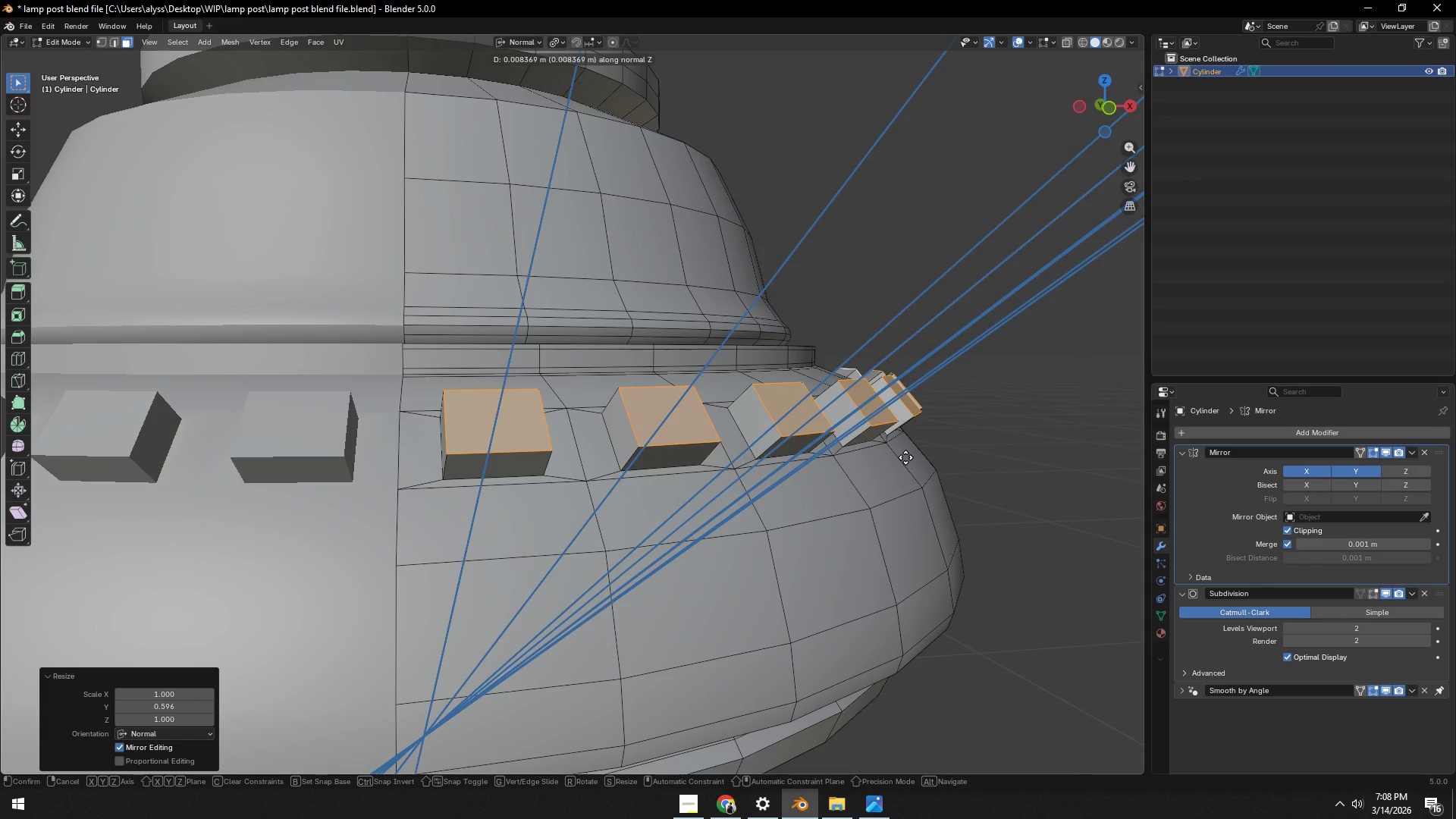 
wait(7.55)
 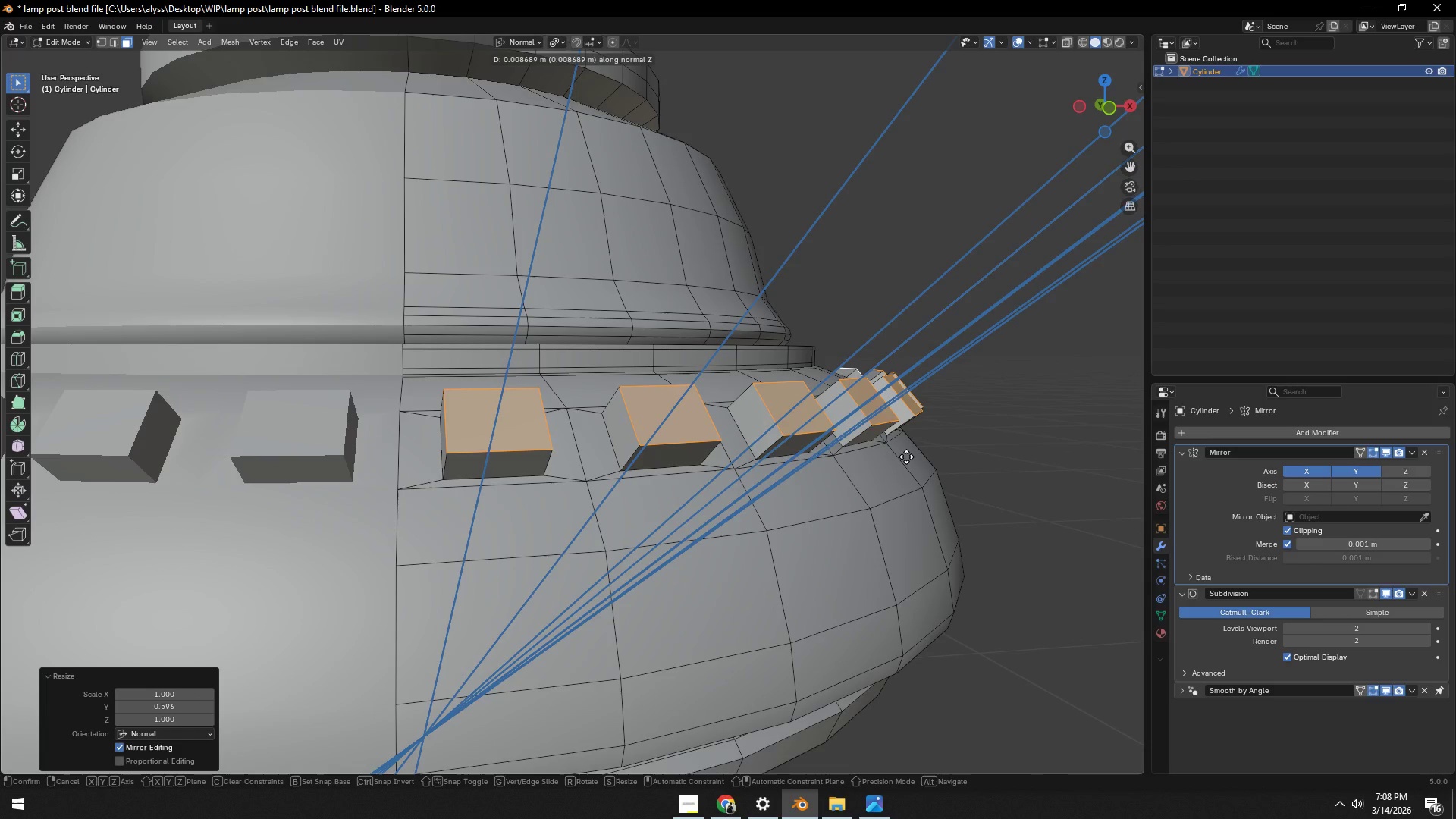 
left_click([905, 457])
 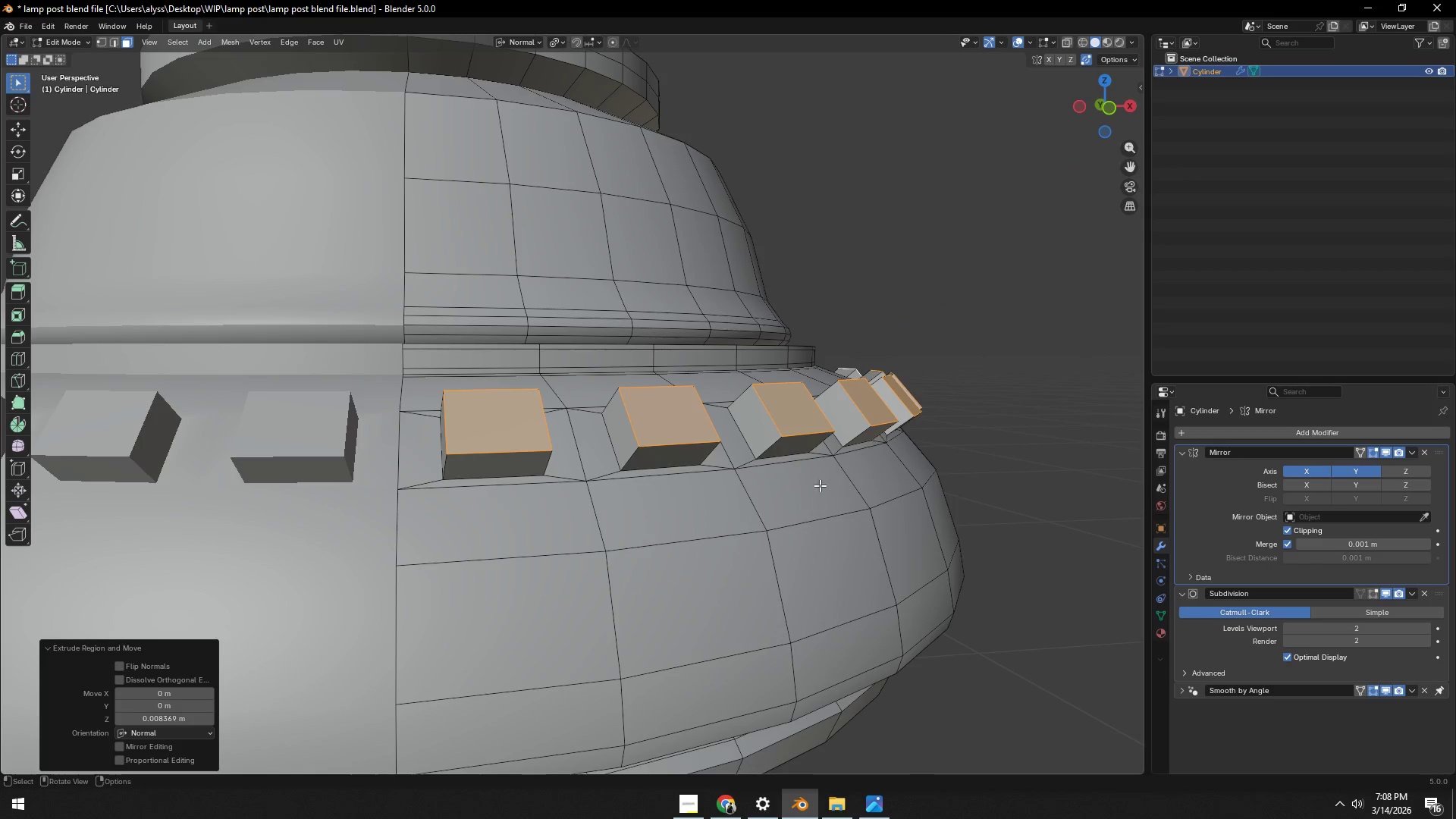 
key(Tab)
 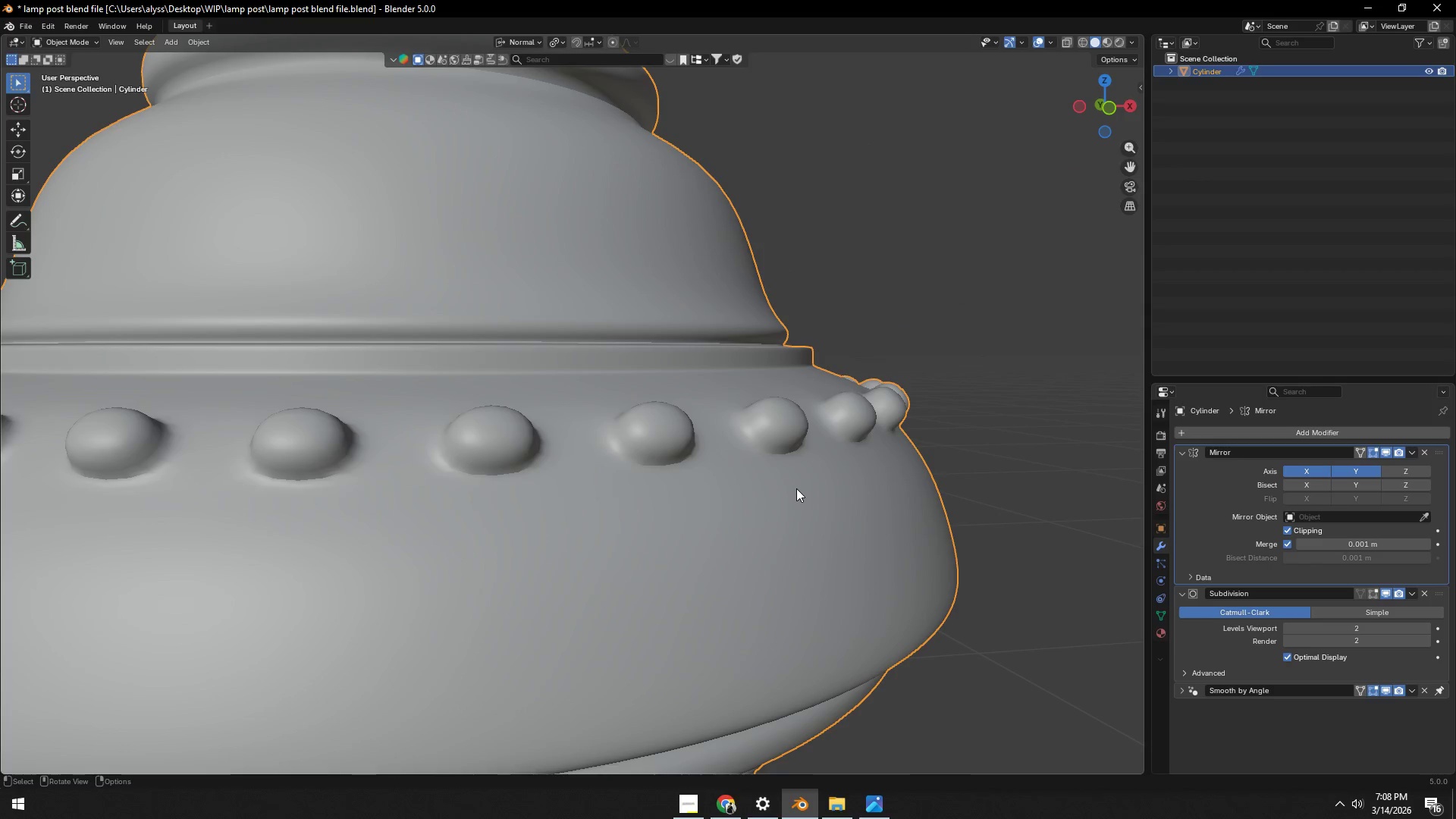 
scroll: coordinate [796, 488], scroll_direction: down, amount: 3.0
 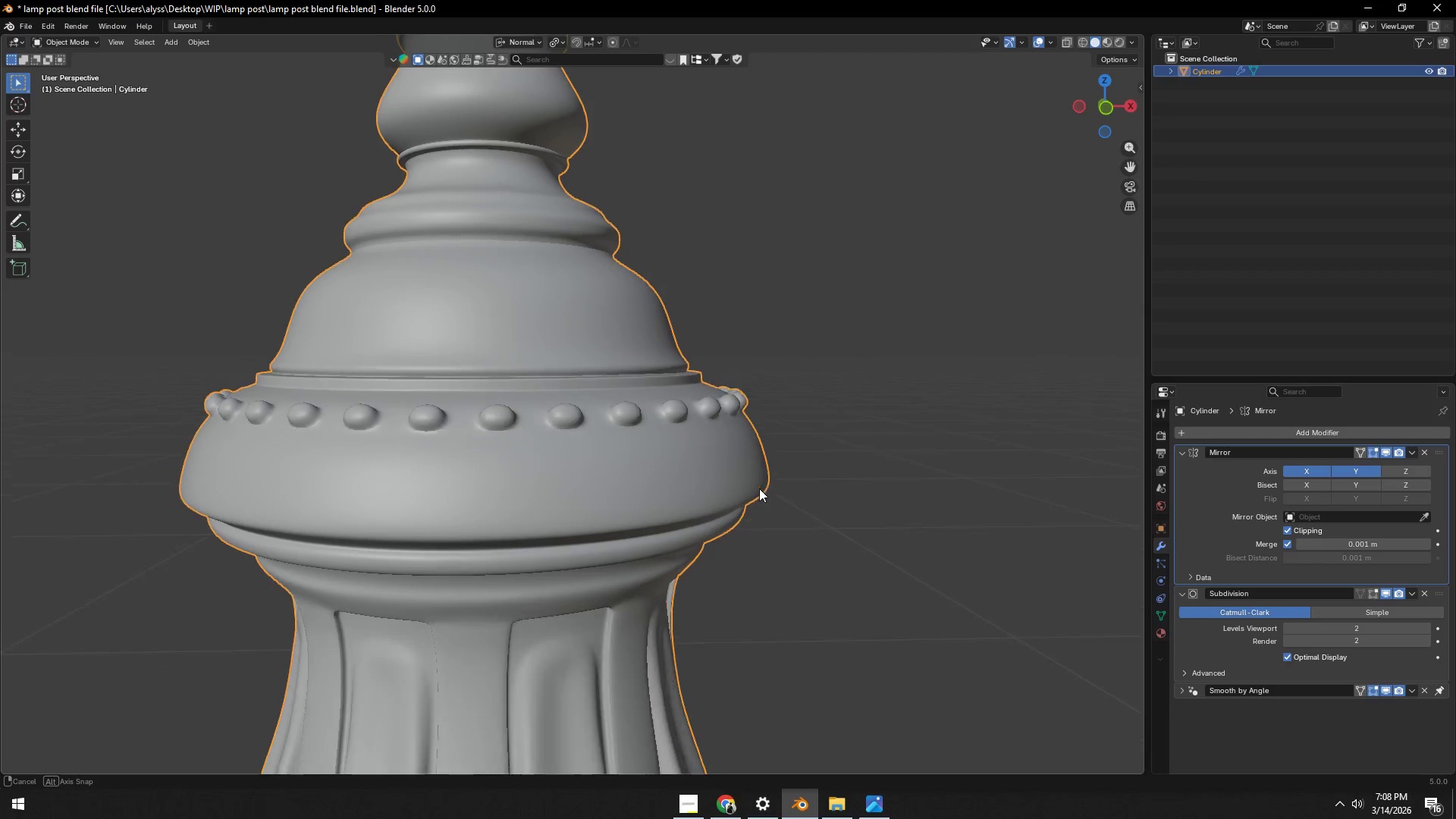 
key(Control+ControlLeft)
 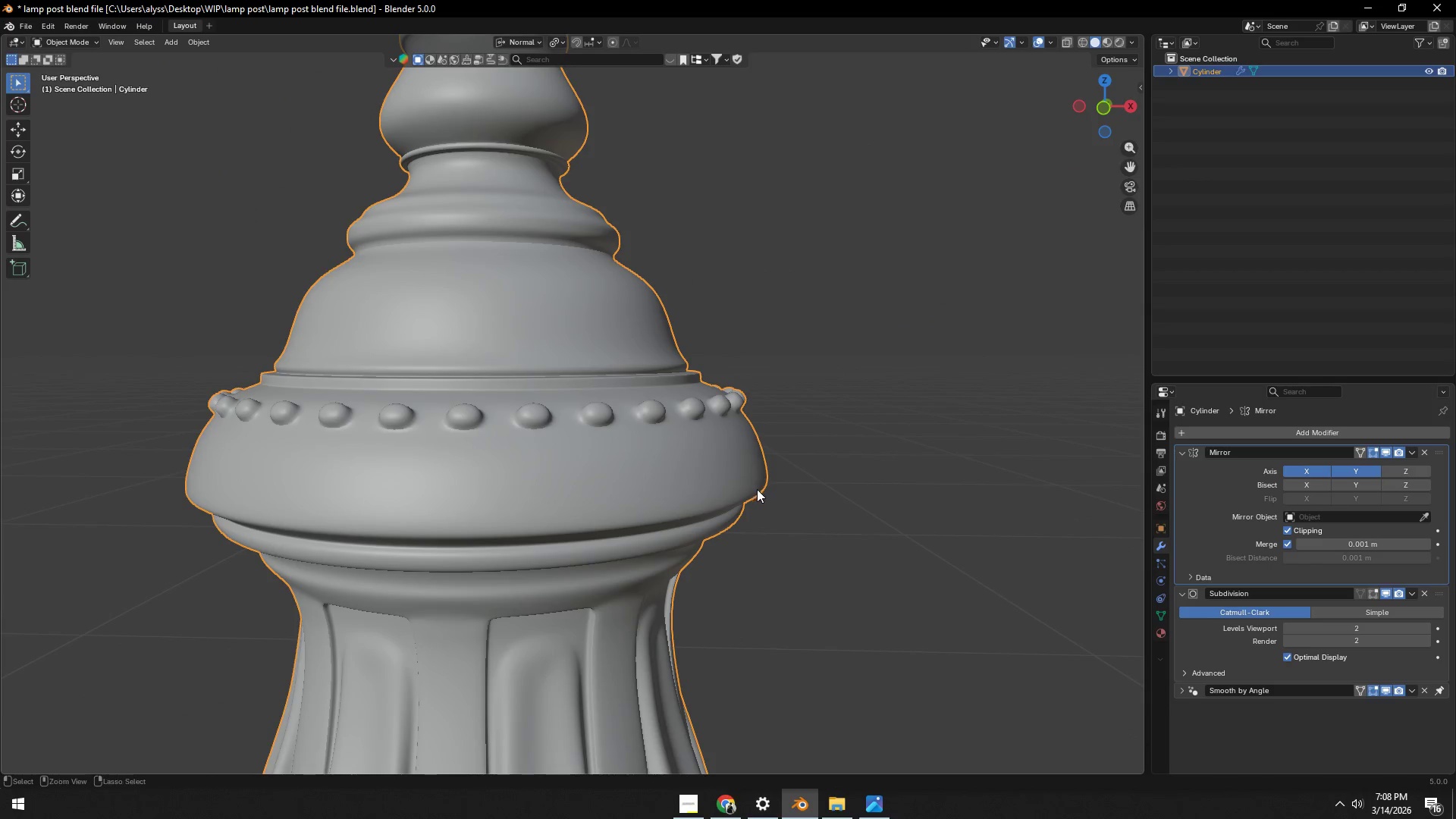 
key(Control+S)
 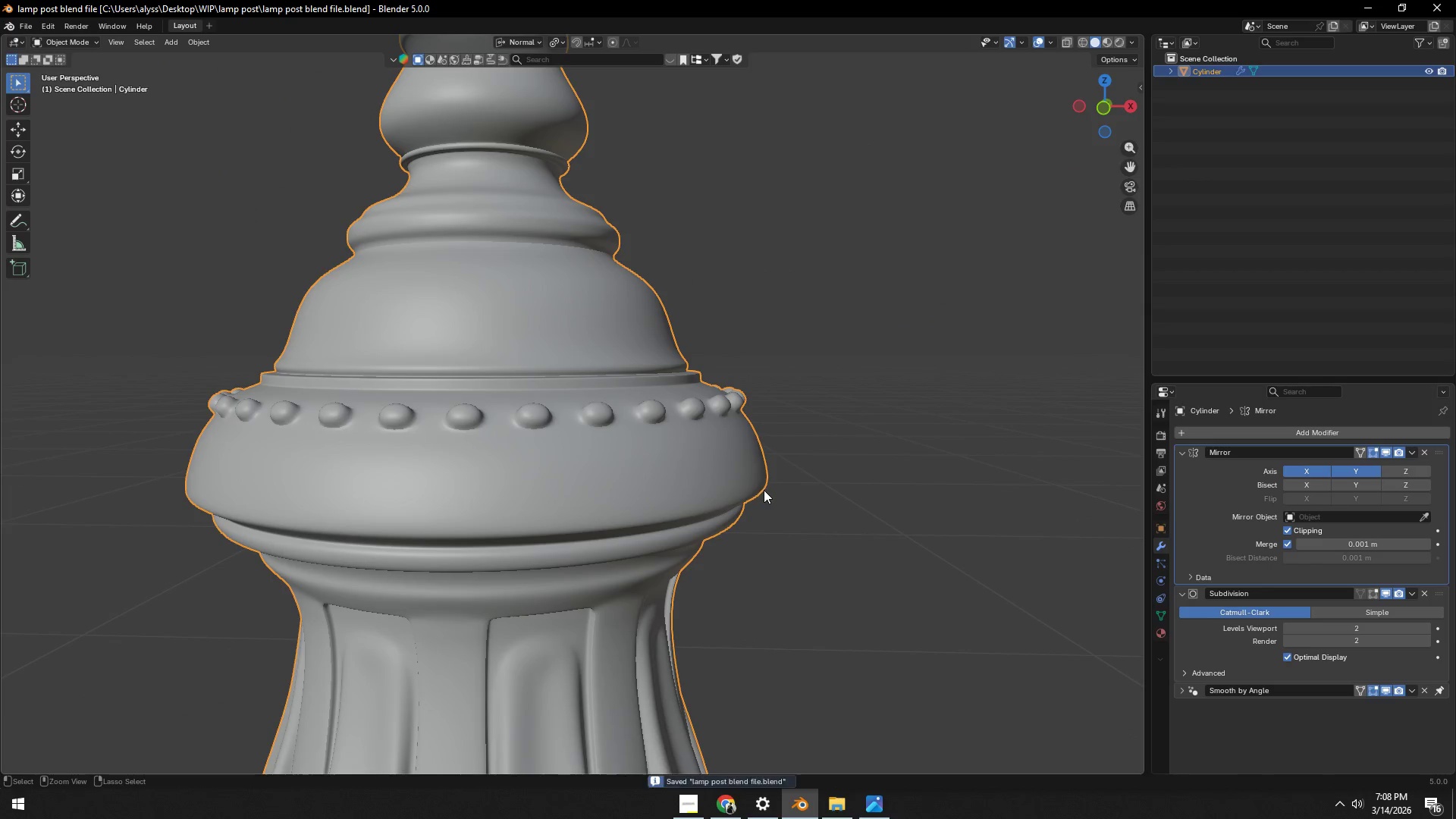 
scroll: coordinate [767, 483], scroll_direction: down, amount: 6.0
 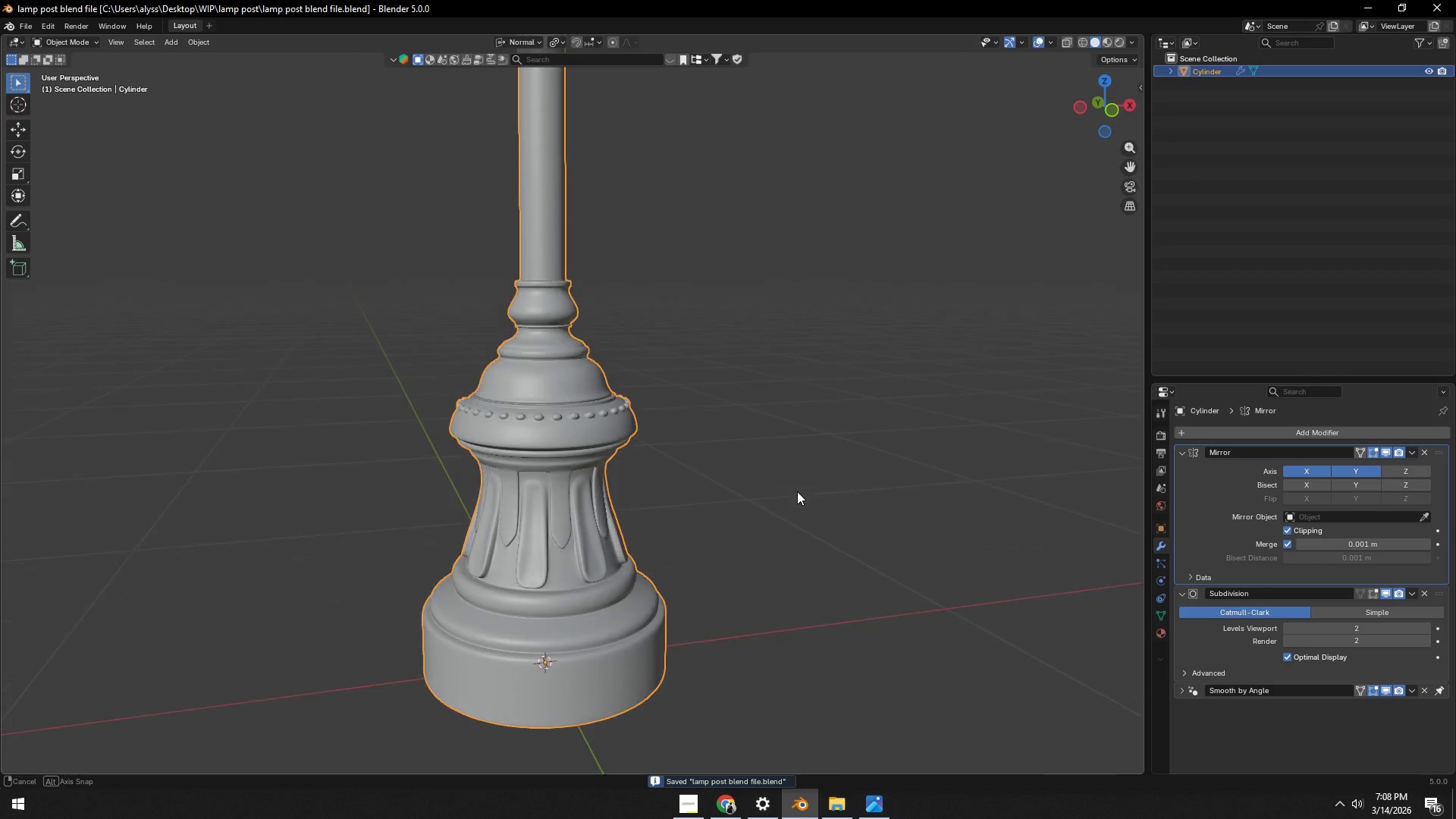 
key(Tab)
 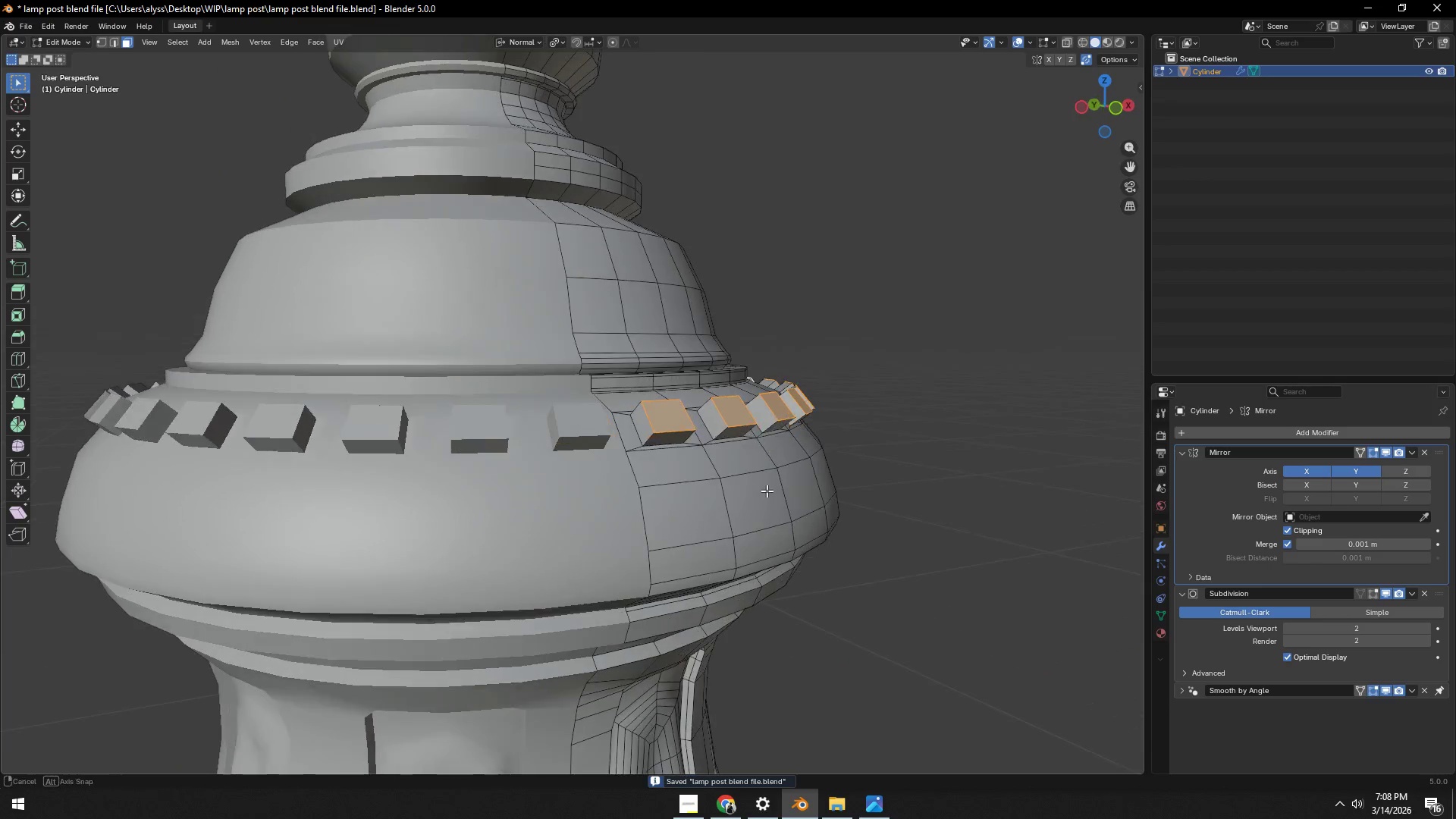 
scroll: coordinate [767, 491], scroll_direction: up, amount: 9.0
 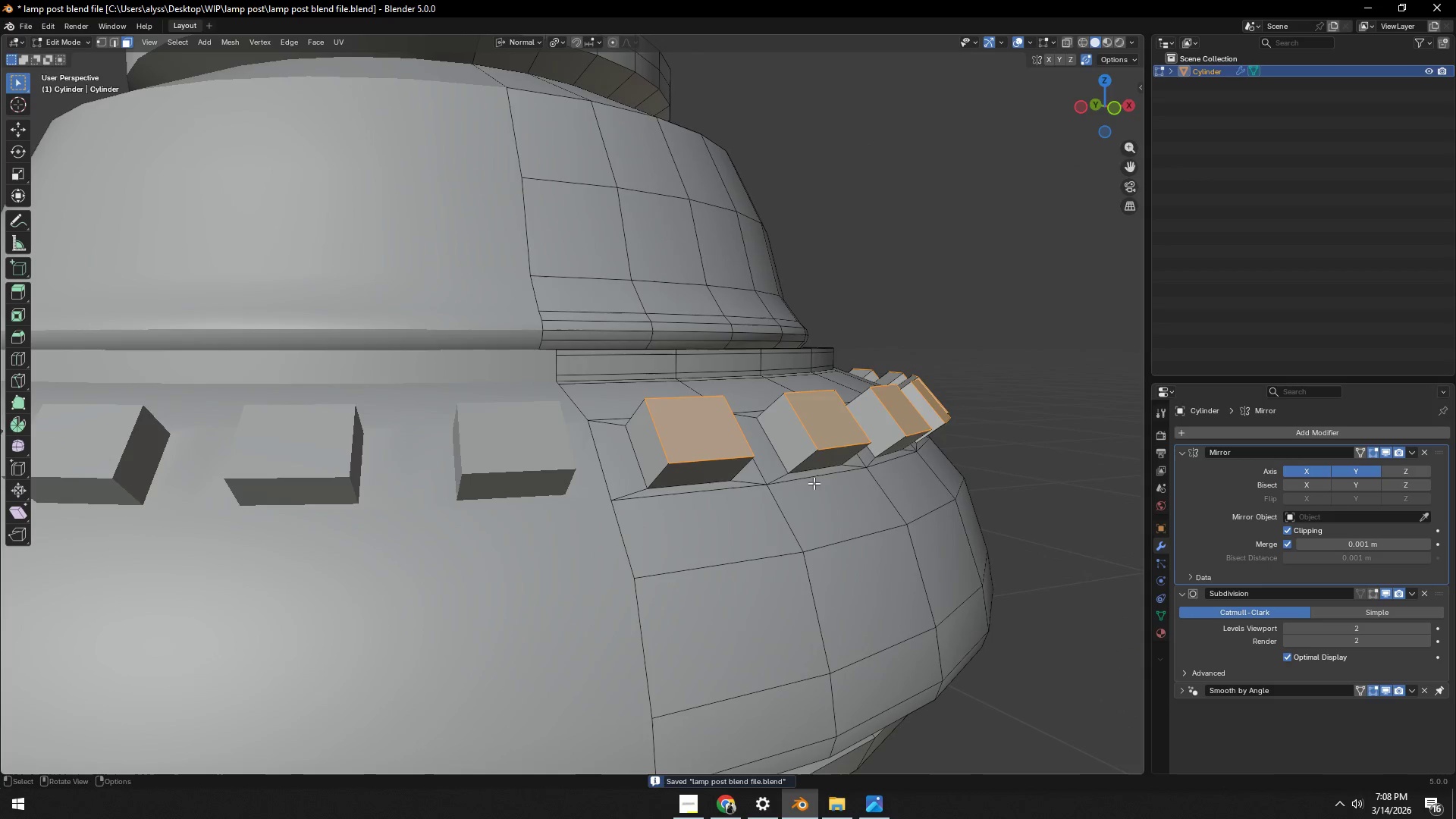 
type(gz)
 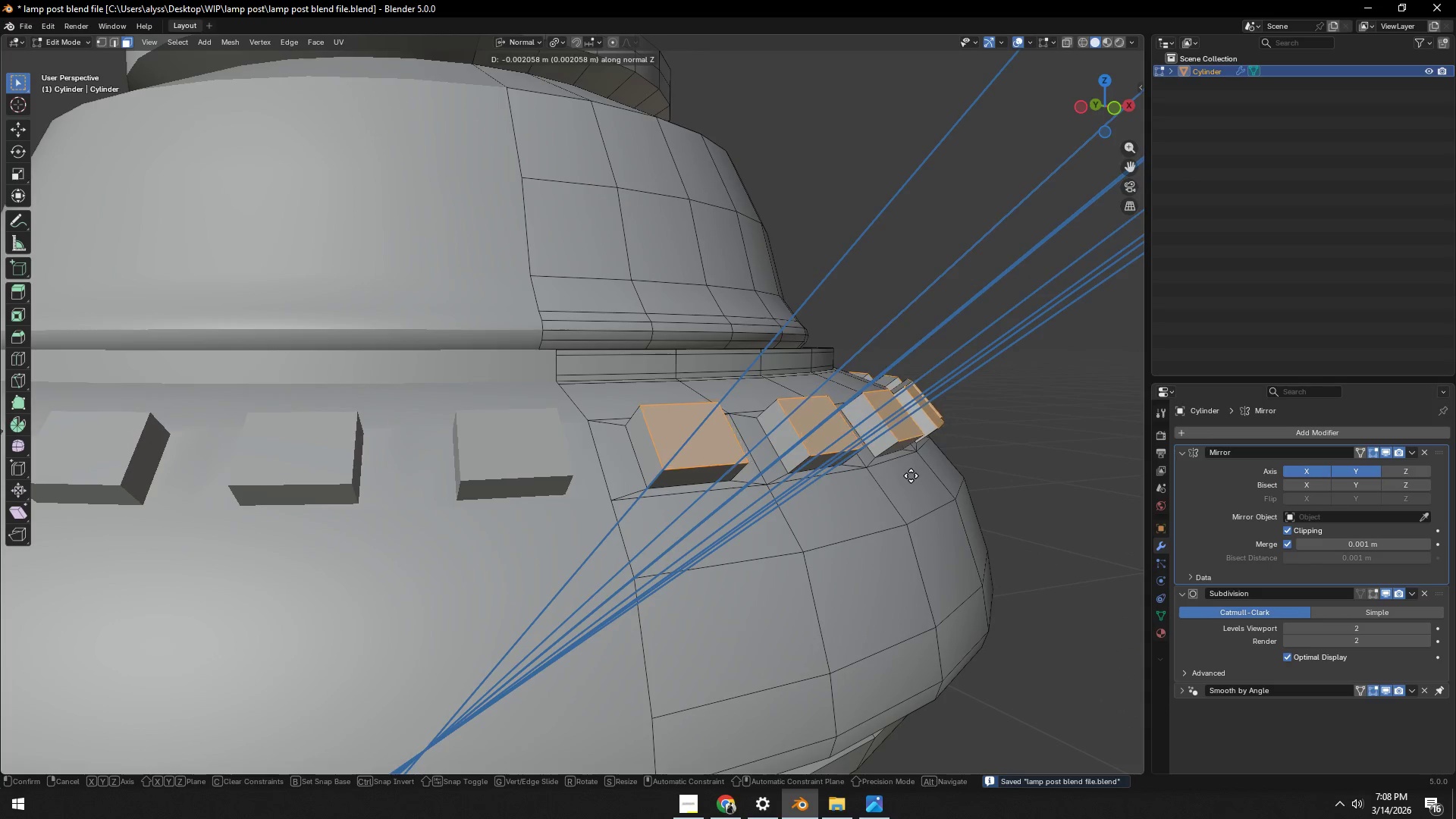 
left_click([910, 476])
 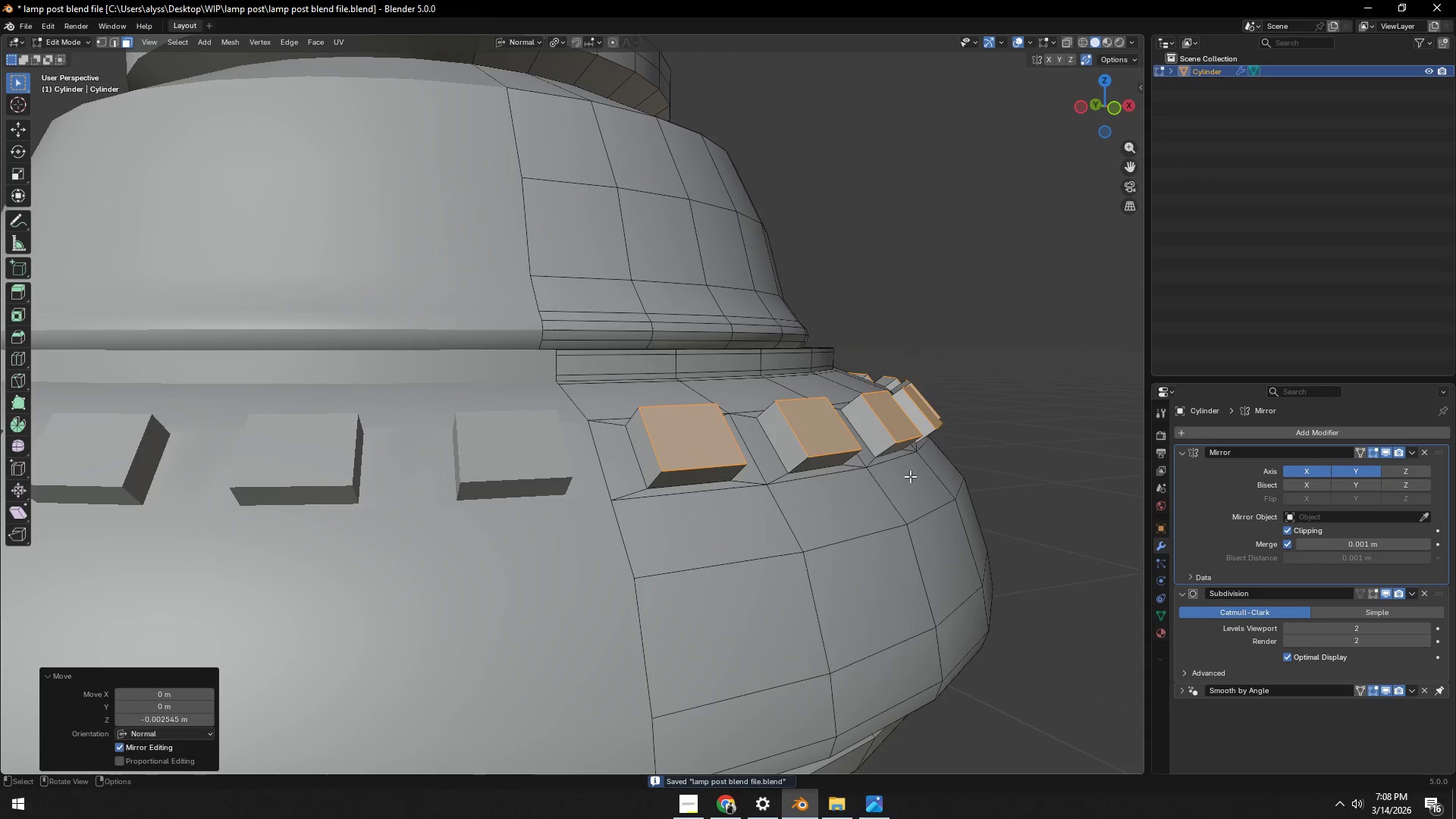 
key(Tab)
 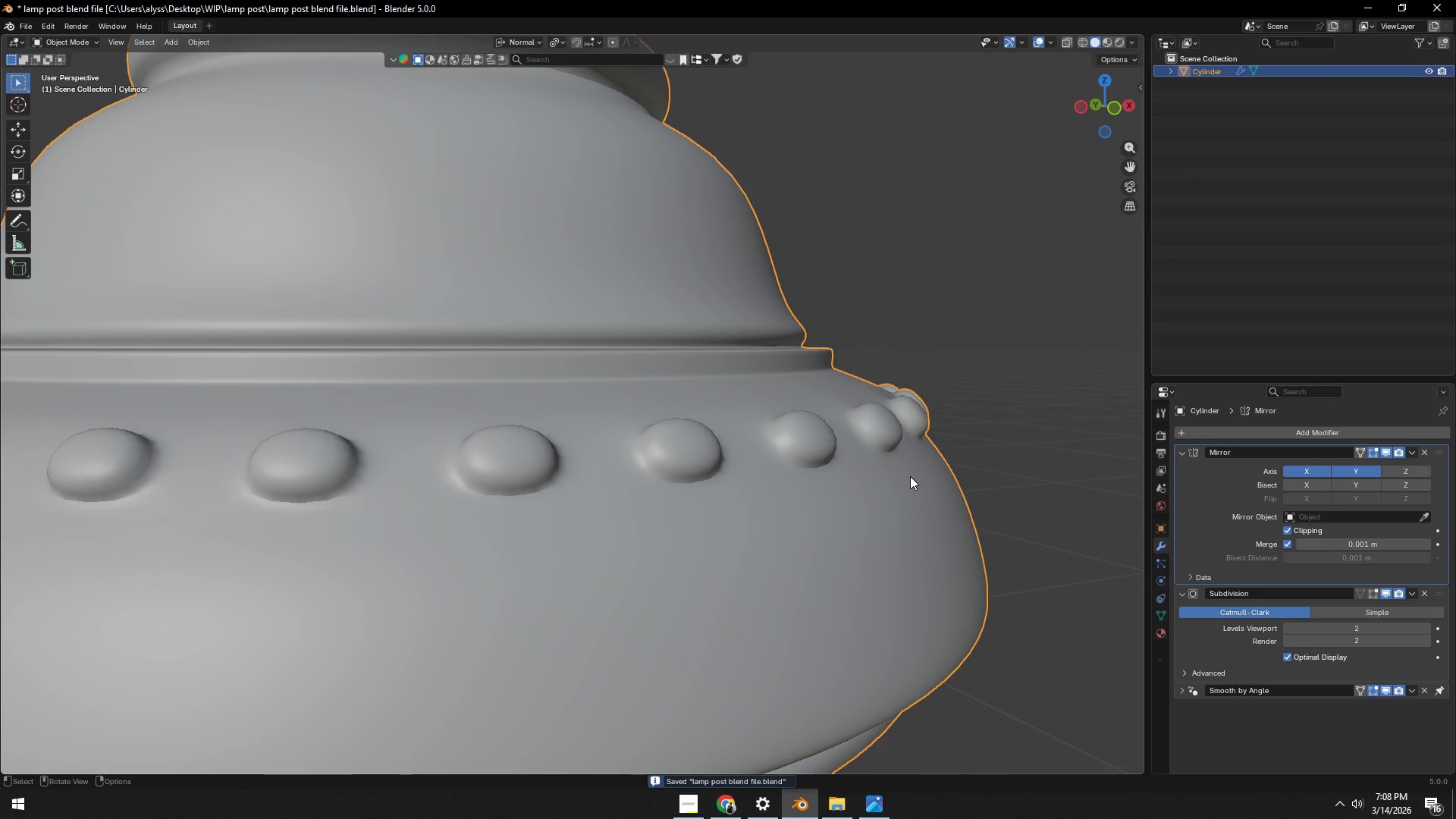 
key(Tab)
 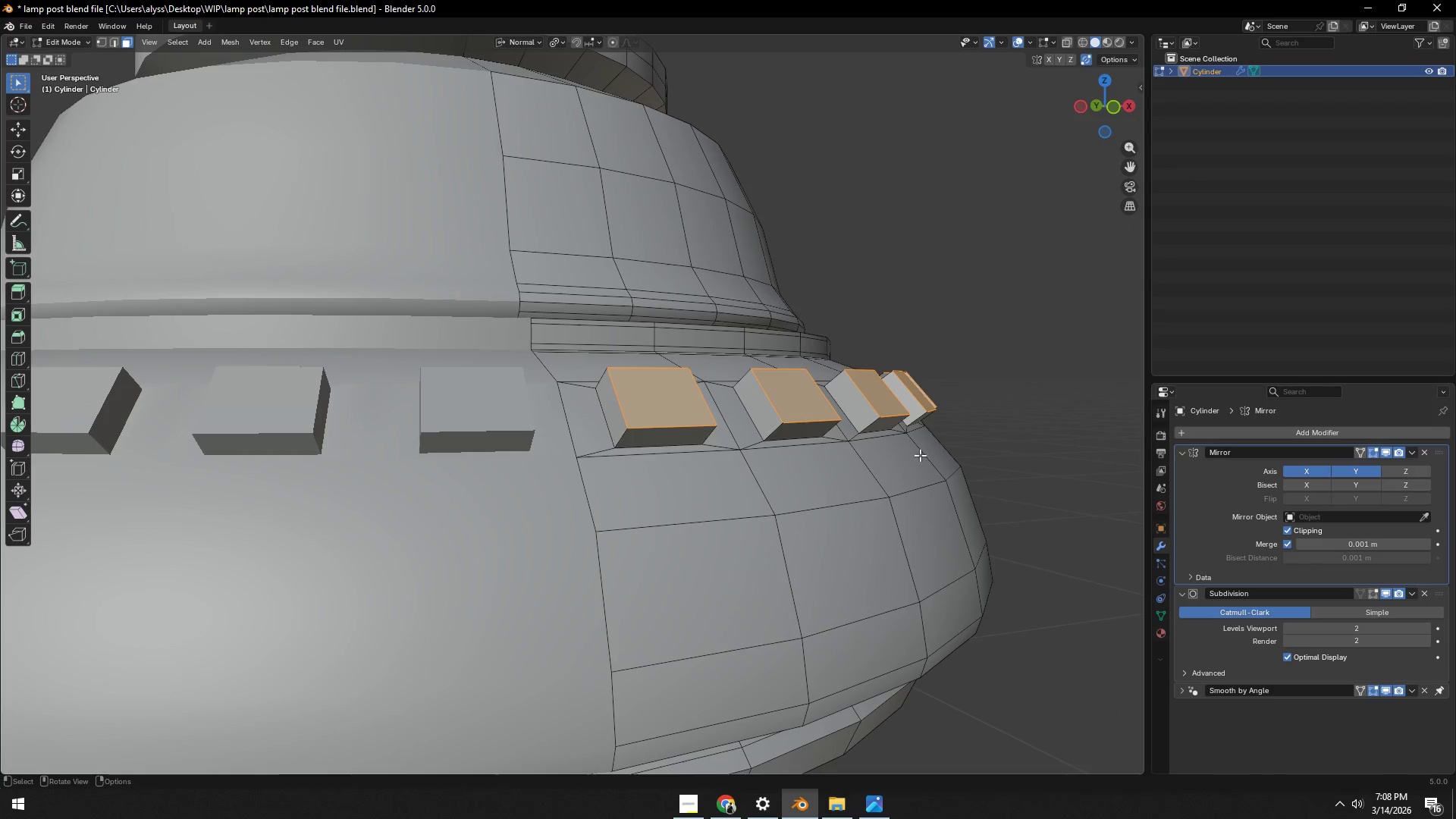 
left_click([1043, 275])
 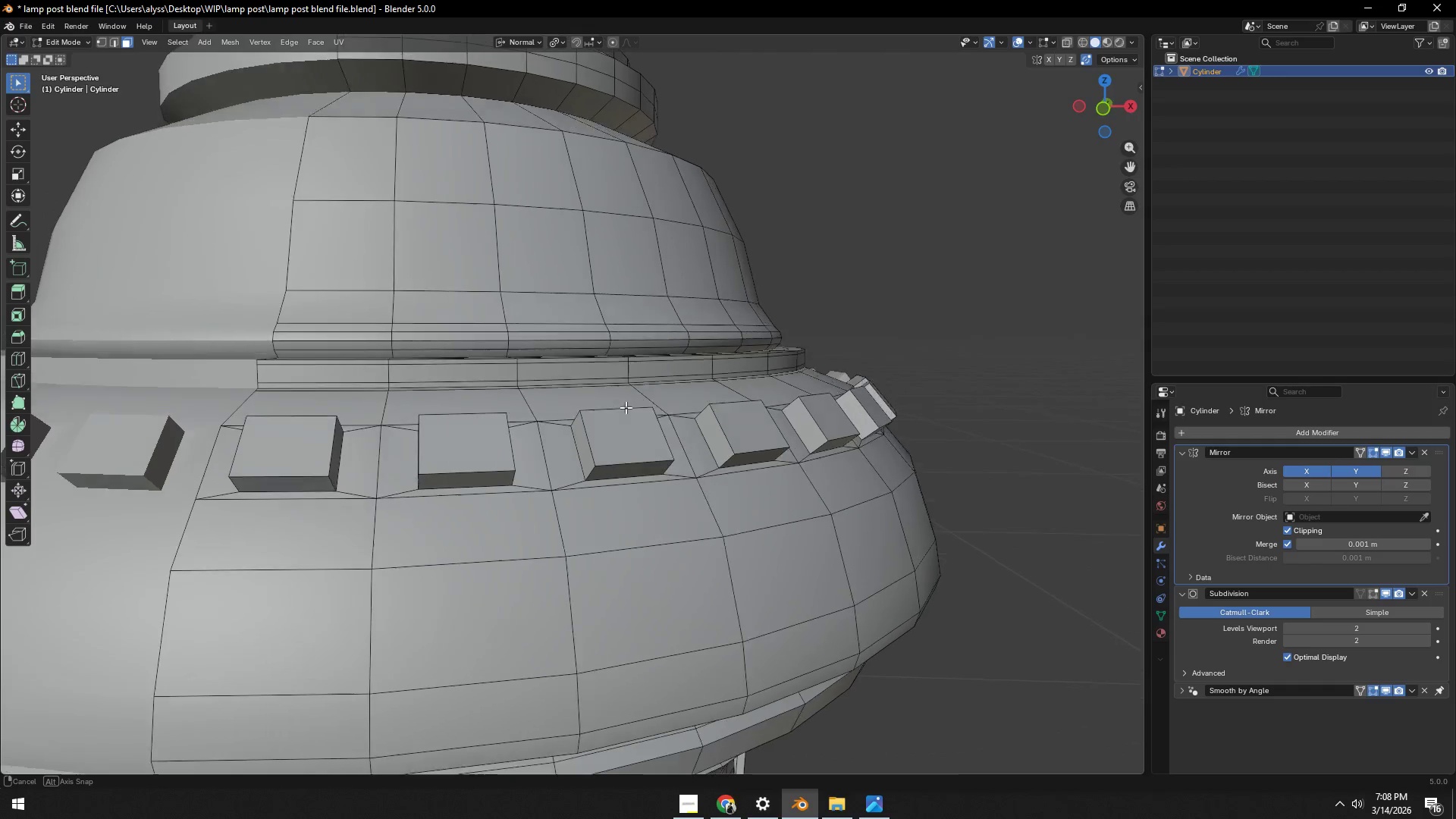 
key(Tab)
 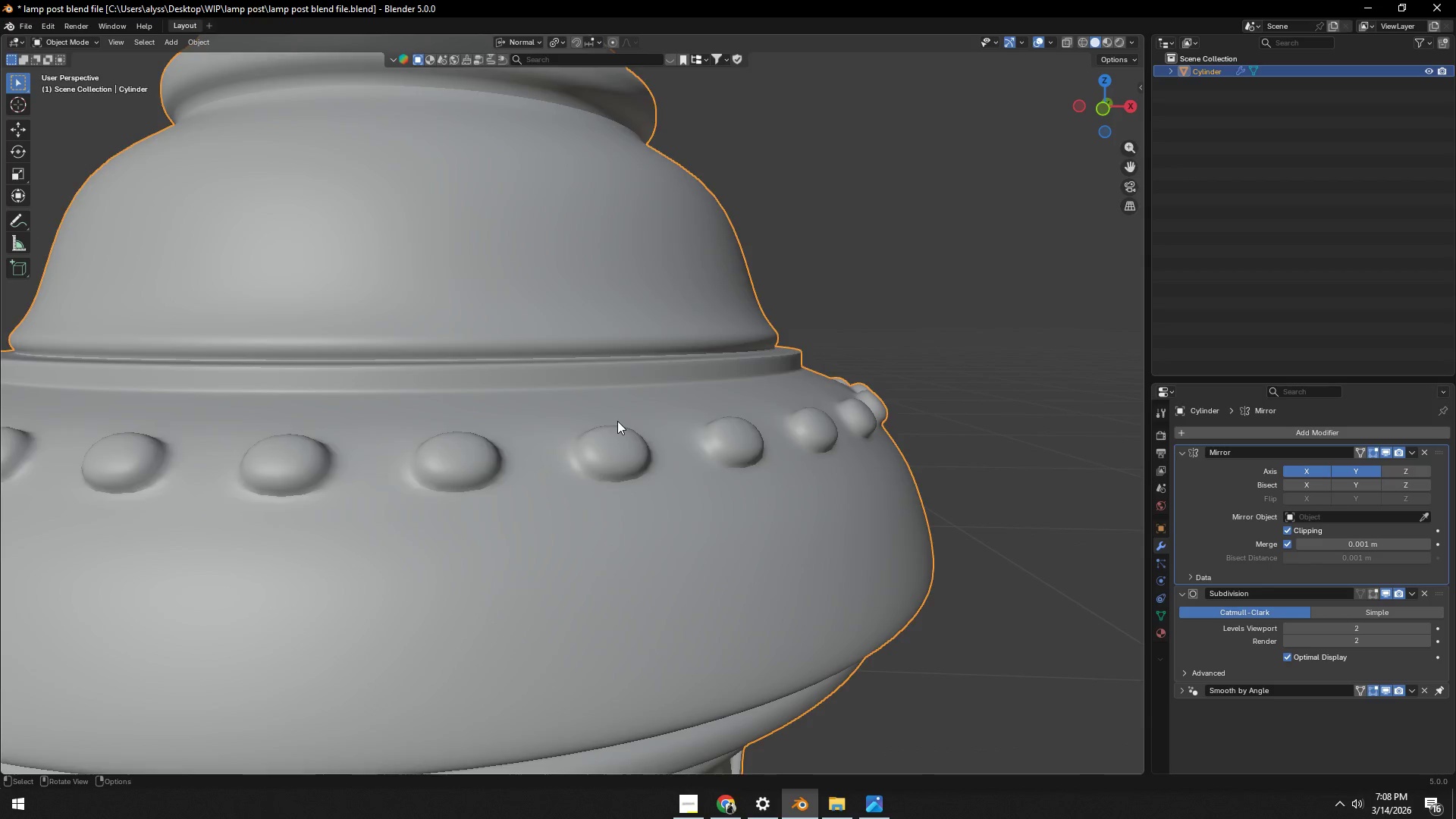 
scroll: coordinate [711, 483], scroll_direction: down, amount: 10.0
 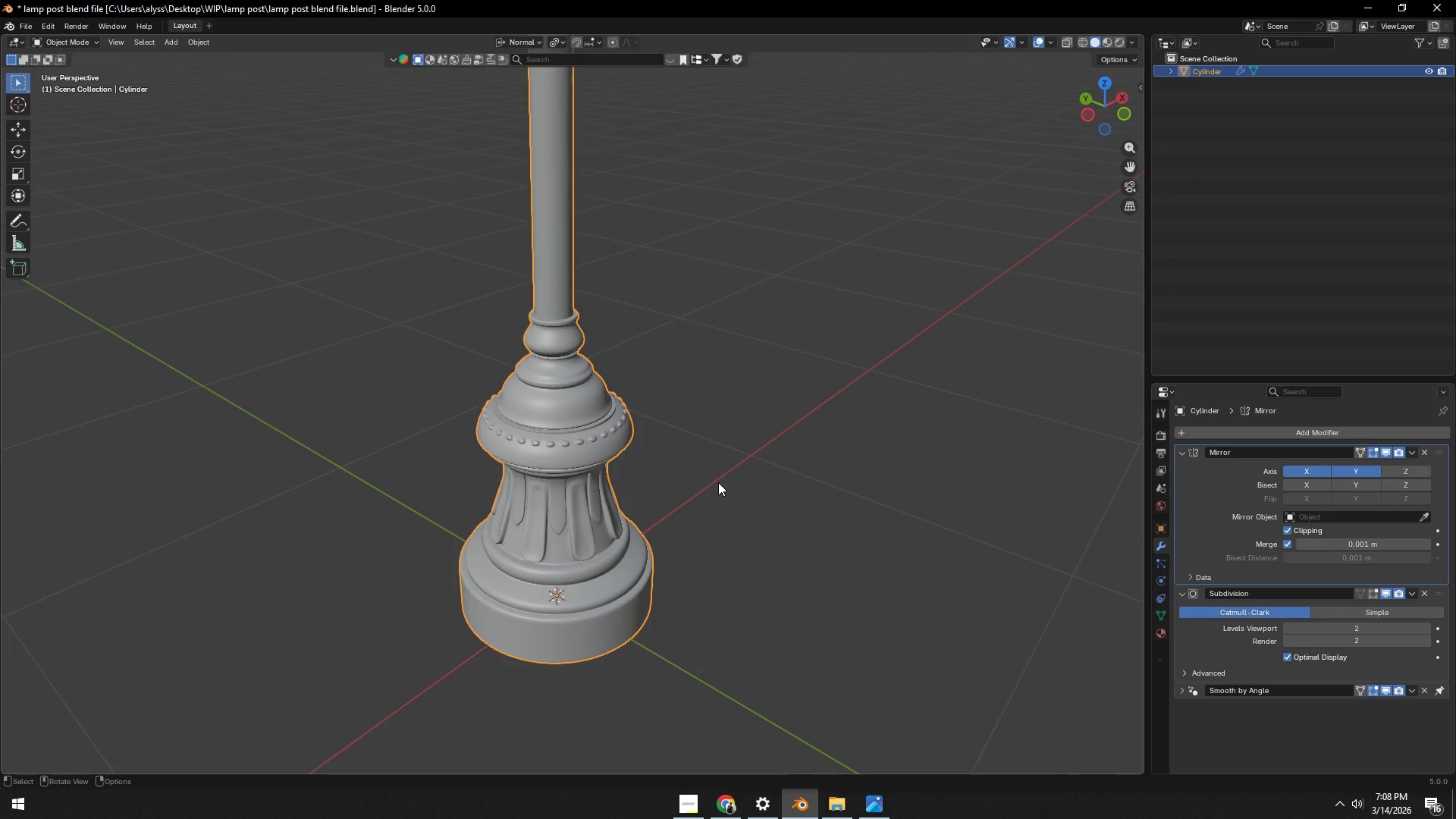 
left_click([750, 479])
 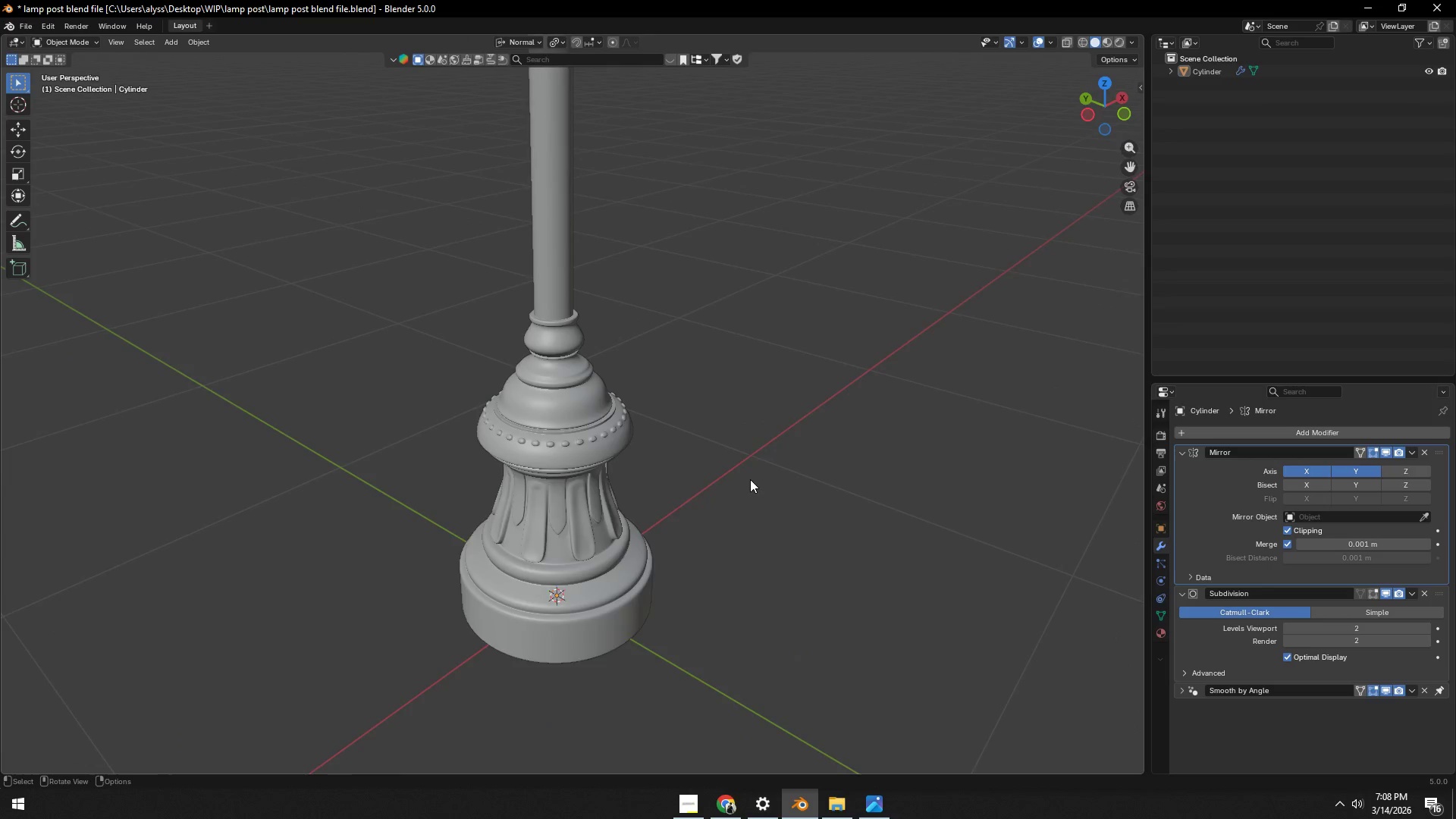 
scroll: coordinate [748, 479], scroll_direction: down, amount: 3.0
 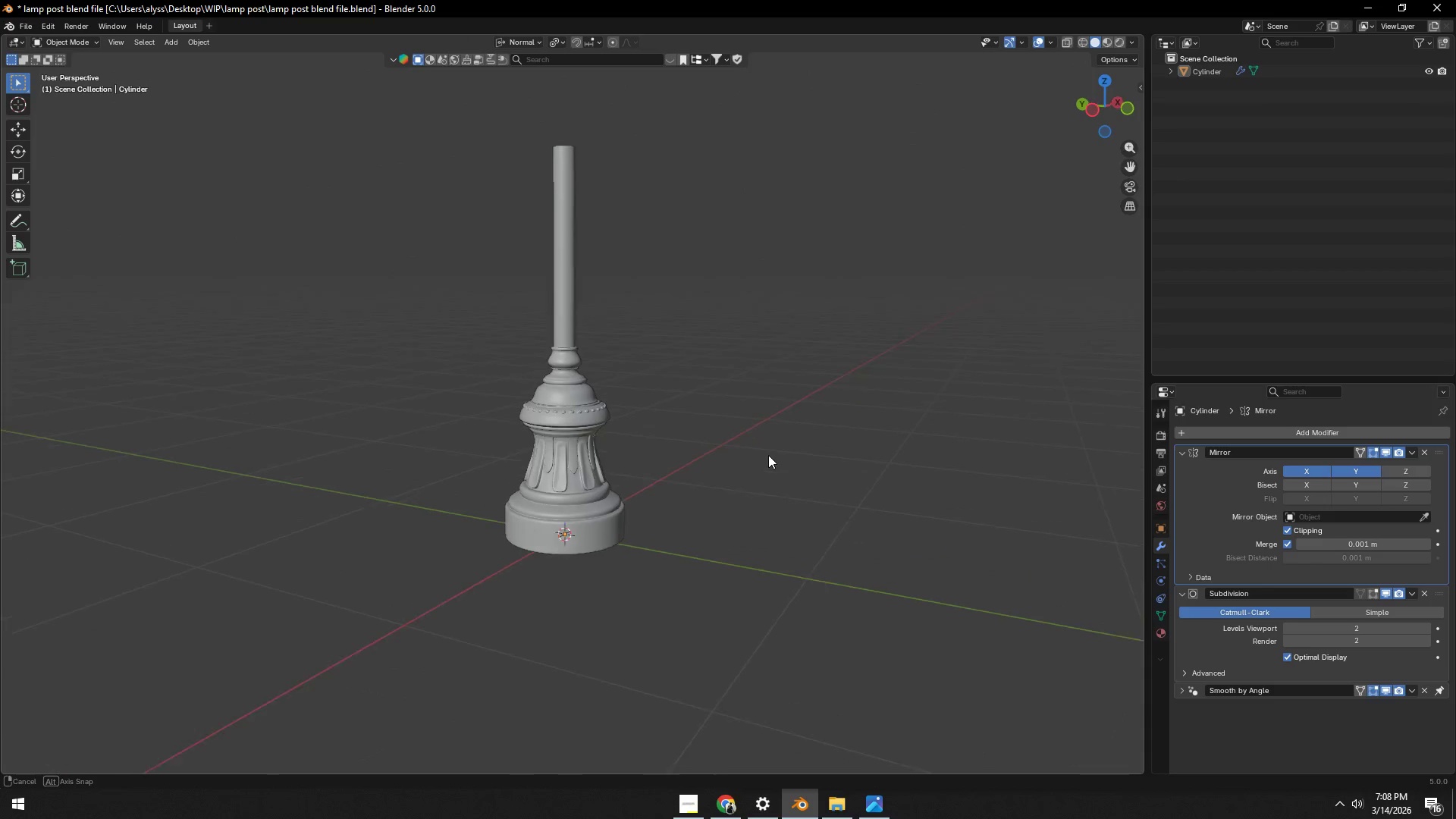 
scroll: coordinate [736, 466], scroll_direction: up, amount: 10.0
 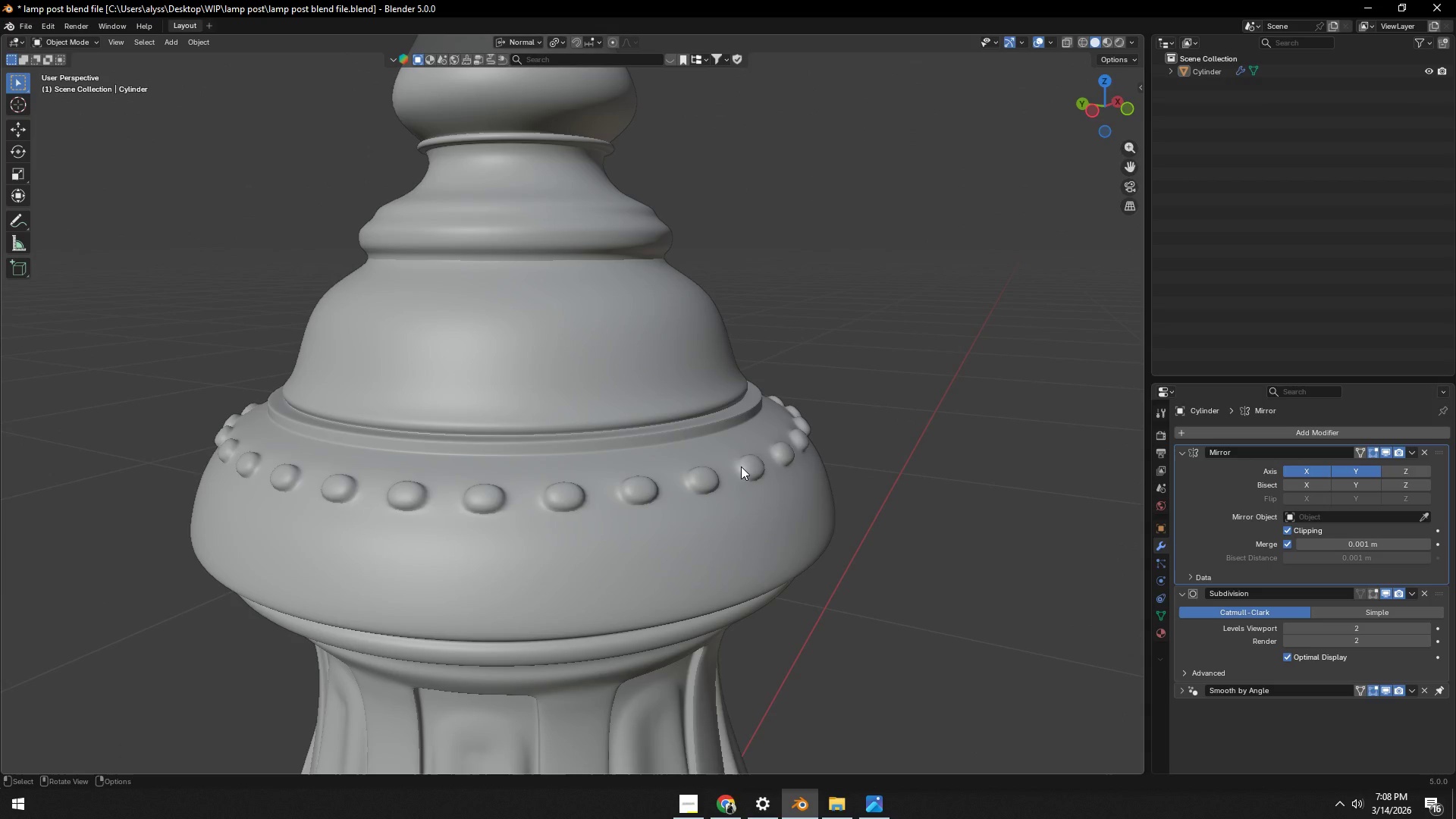 
key(Alt+AltLeft)
 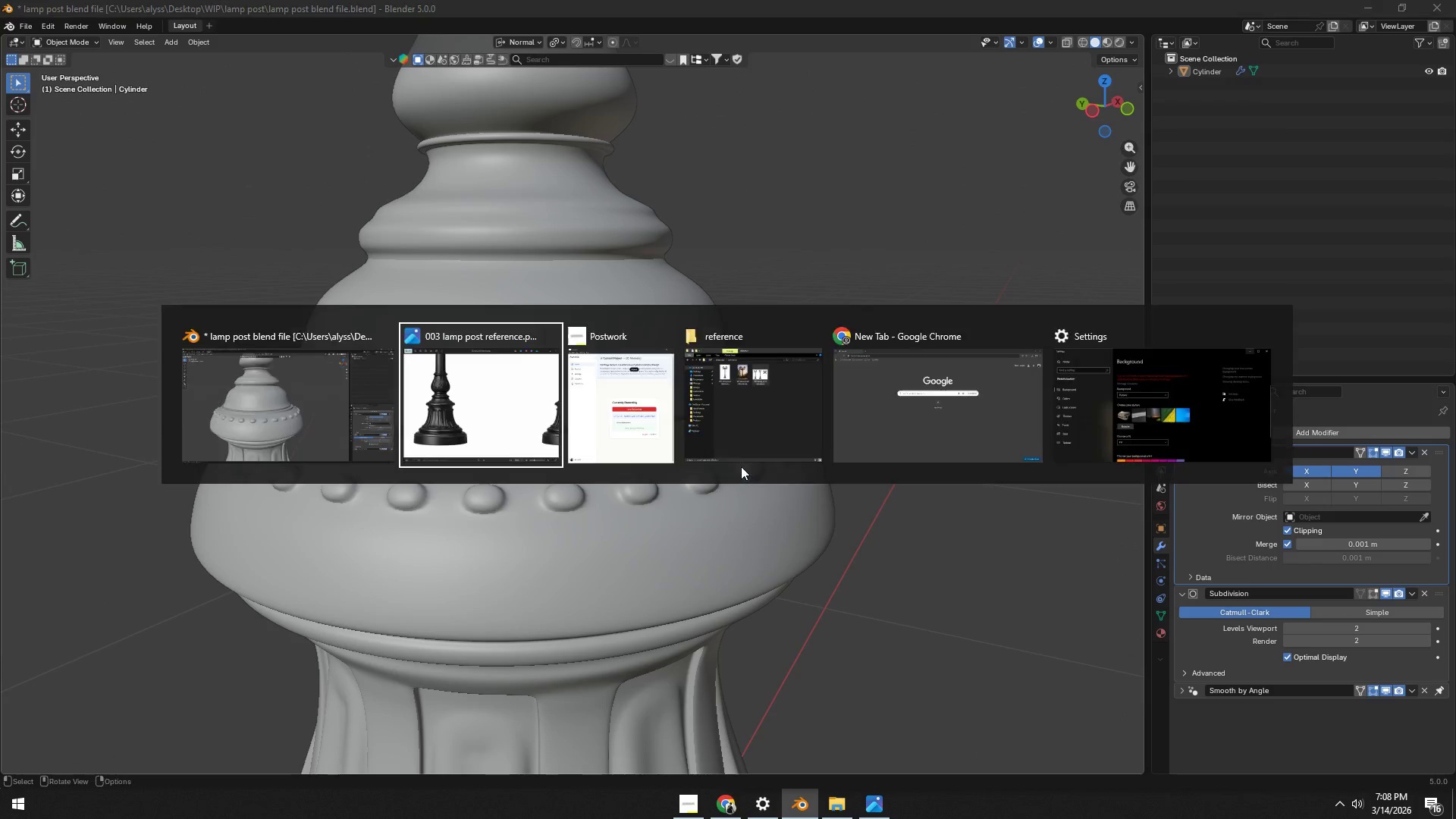 
key(Alt+Tab)
 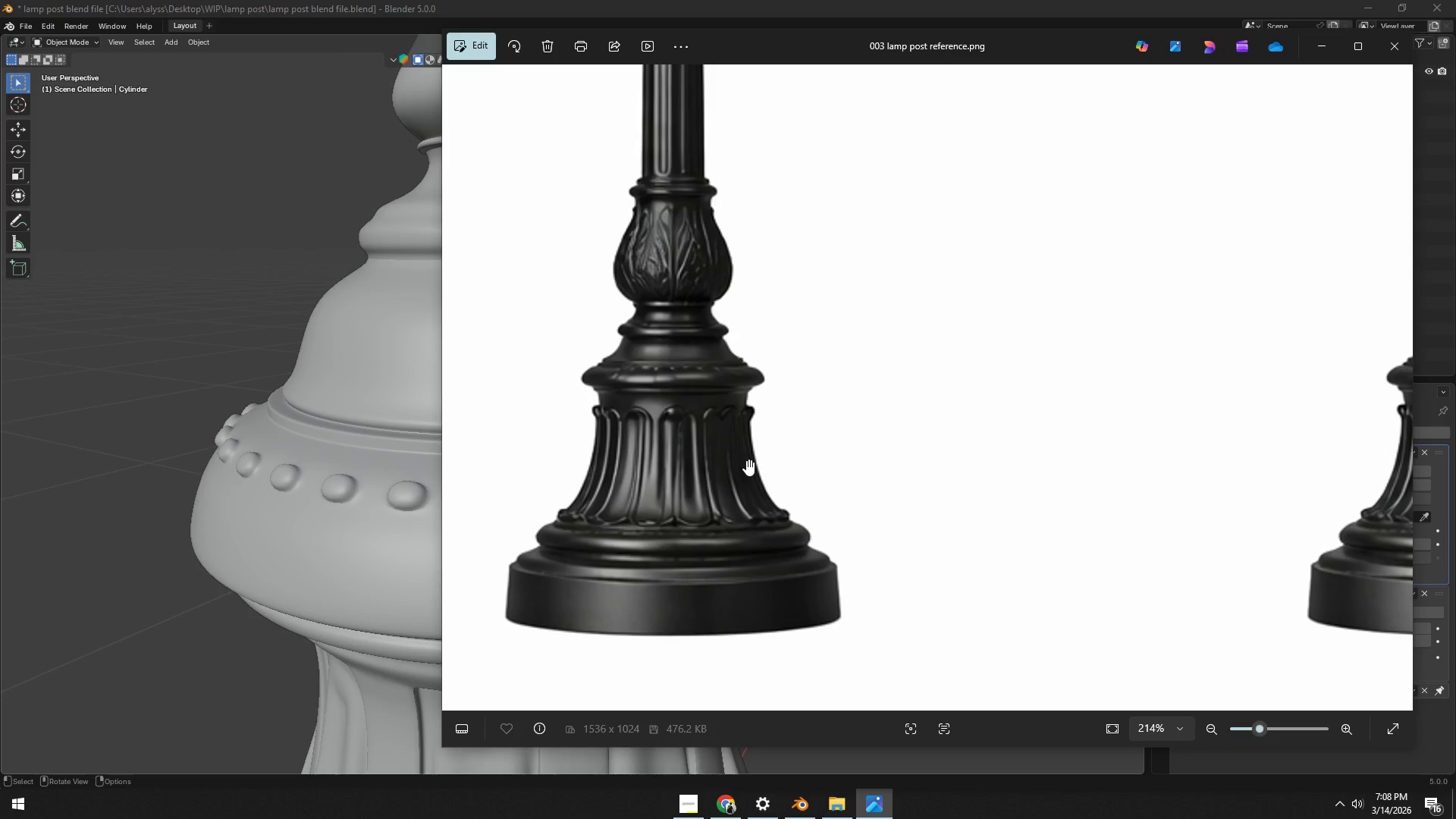 
key(Alt+AltLeft)
 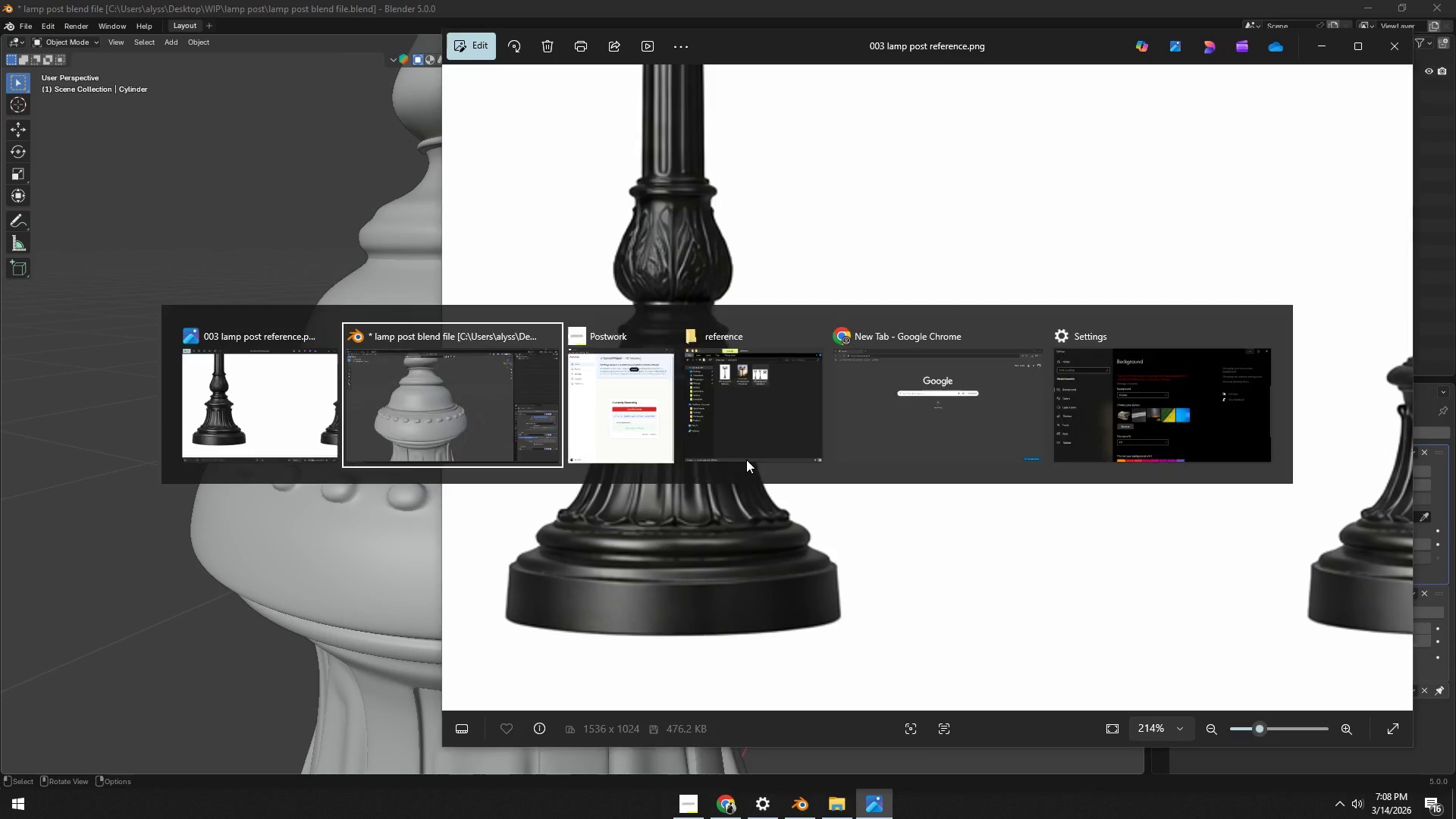 
key(Alt+Tab)
 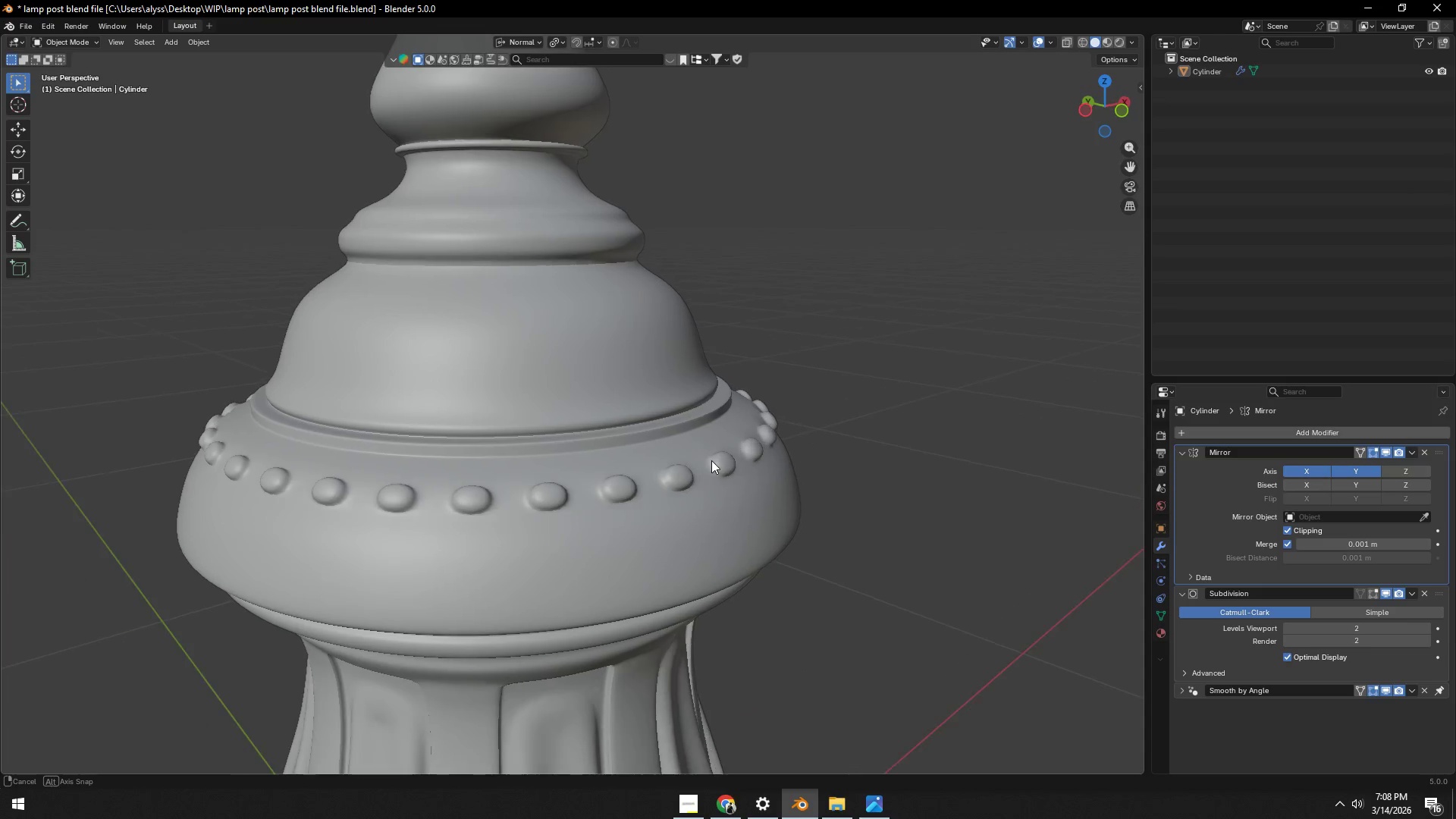 
scroll: coordinate [711, 461], scroll_direction: down, amount: 4.0
 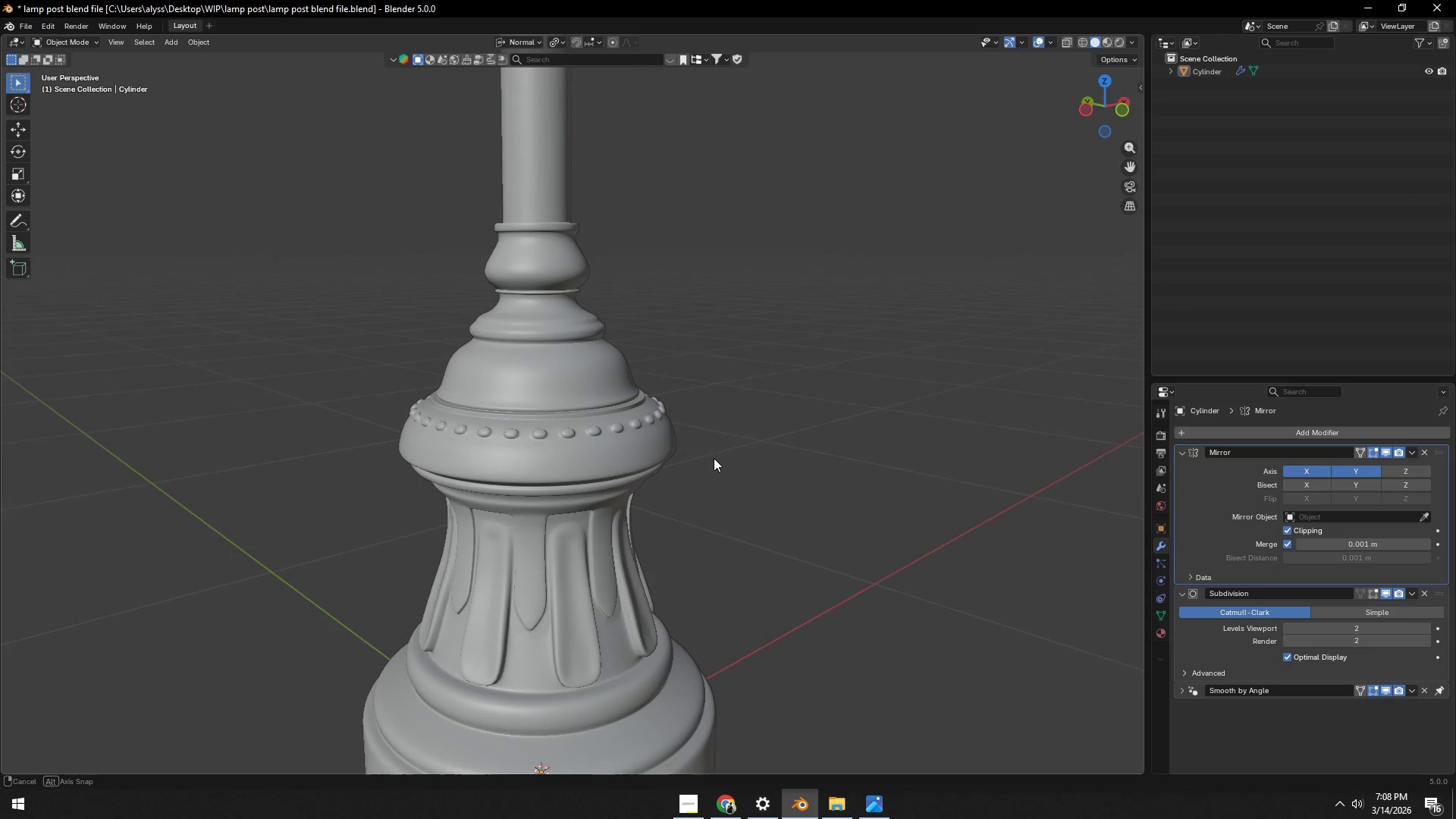 
key(Alt+AltLeft)
 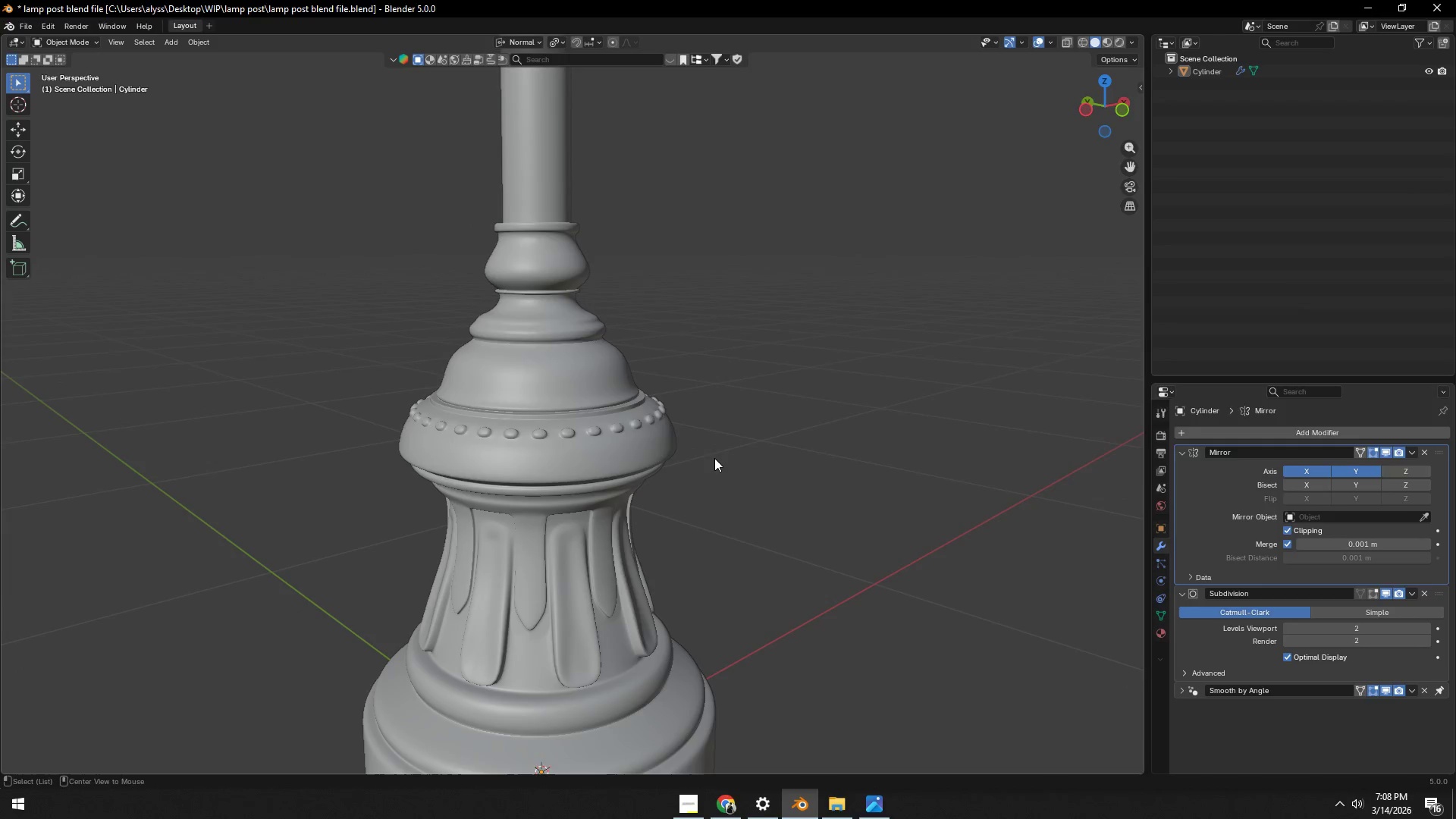 
key(Alt+Tab)
 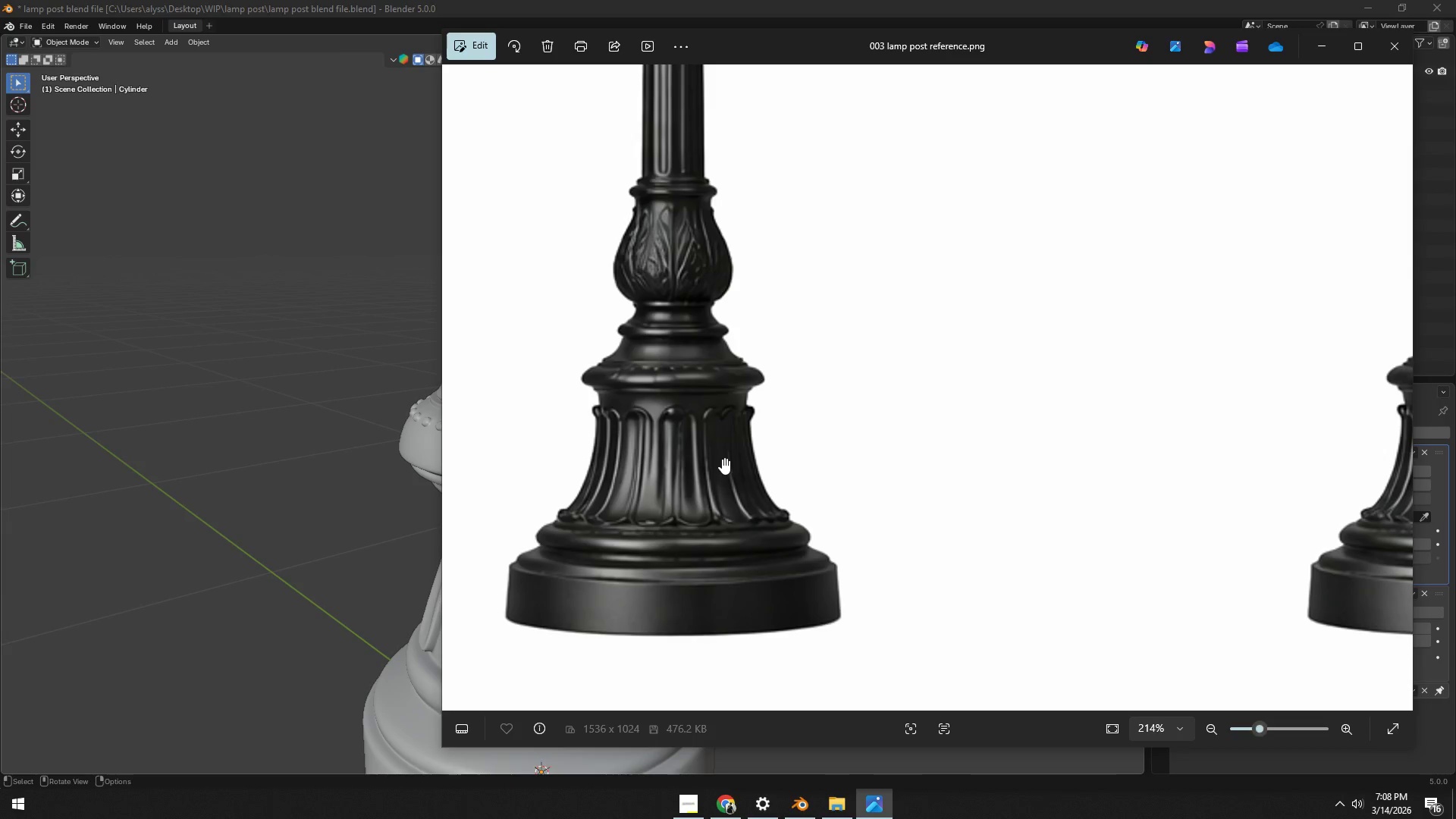 
key(Alt+AltLeft)
 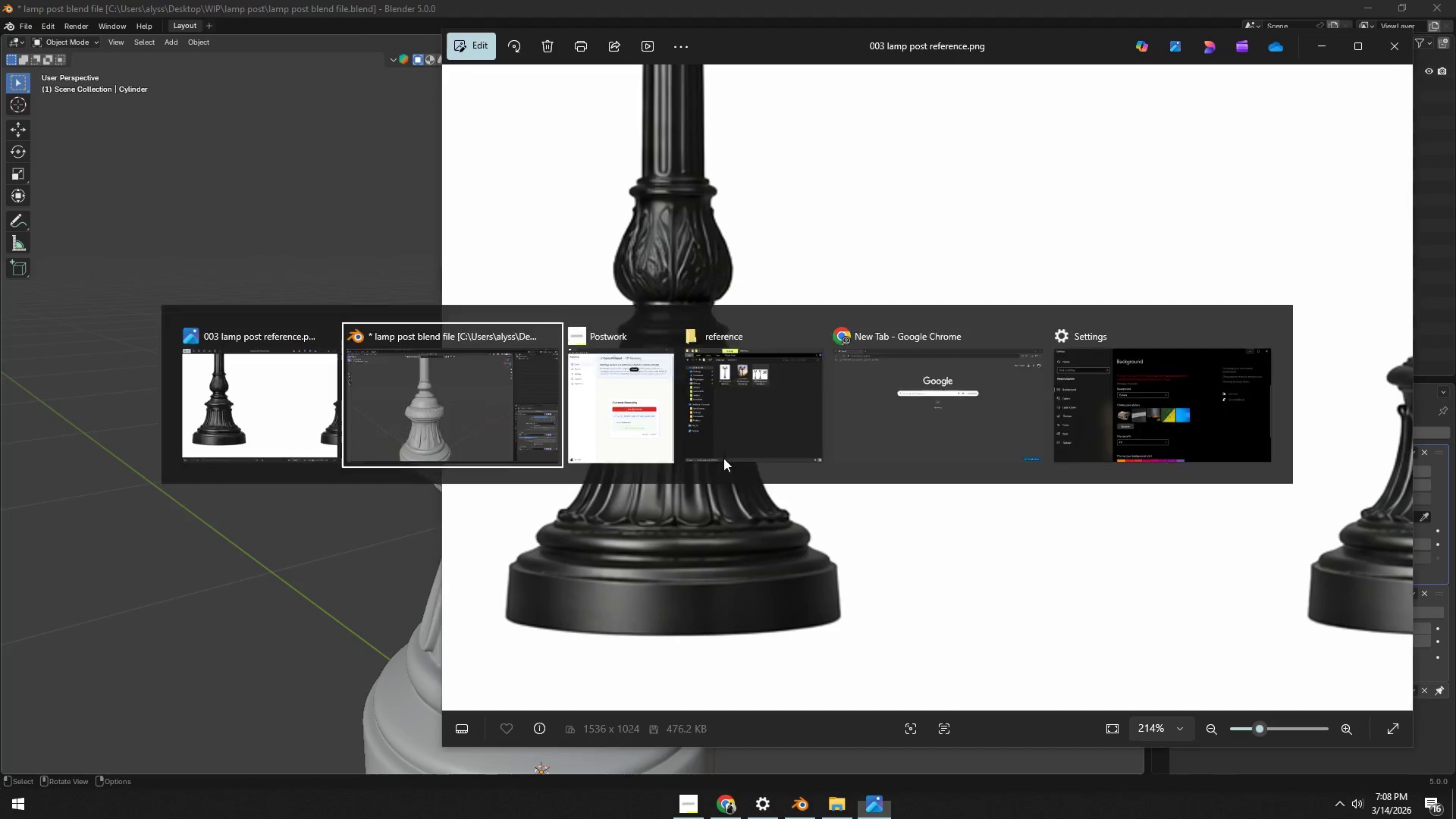 
key(Alt+Tab)
 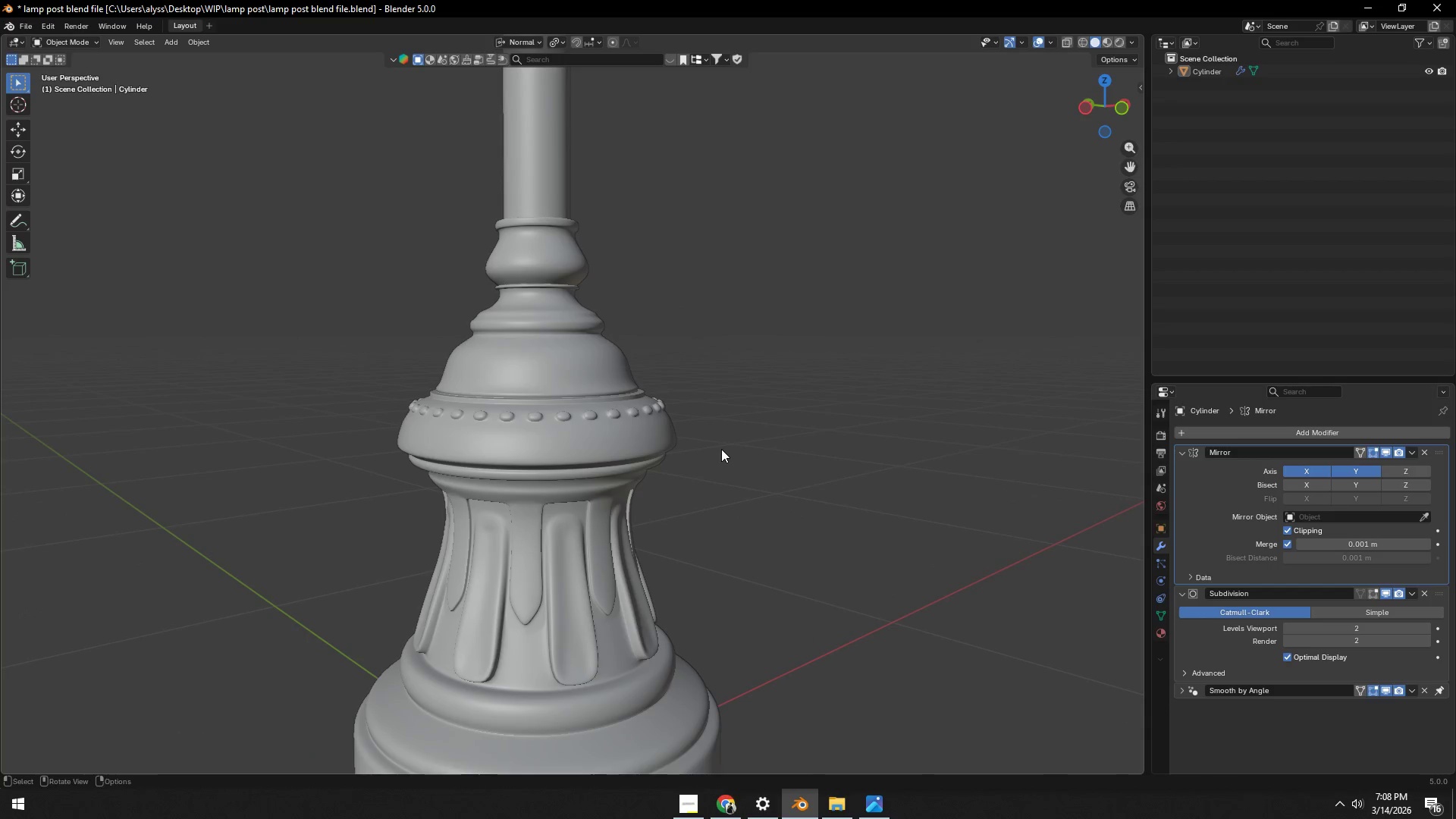 
key(Control+ControlLeft)
 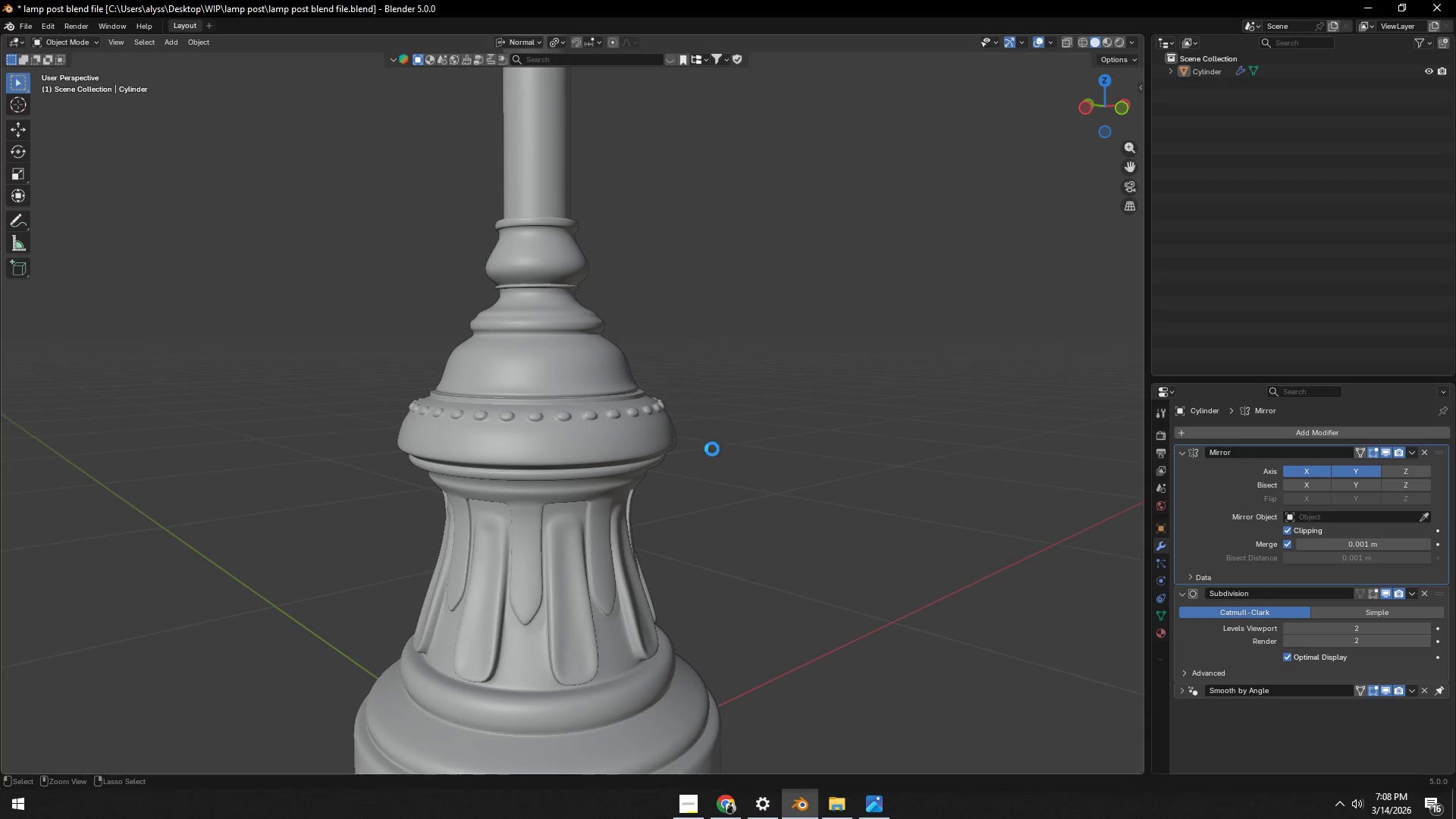 
key(Control+S)
 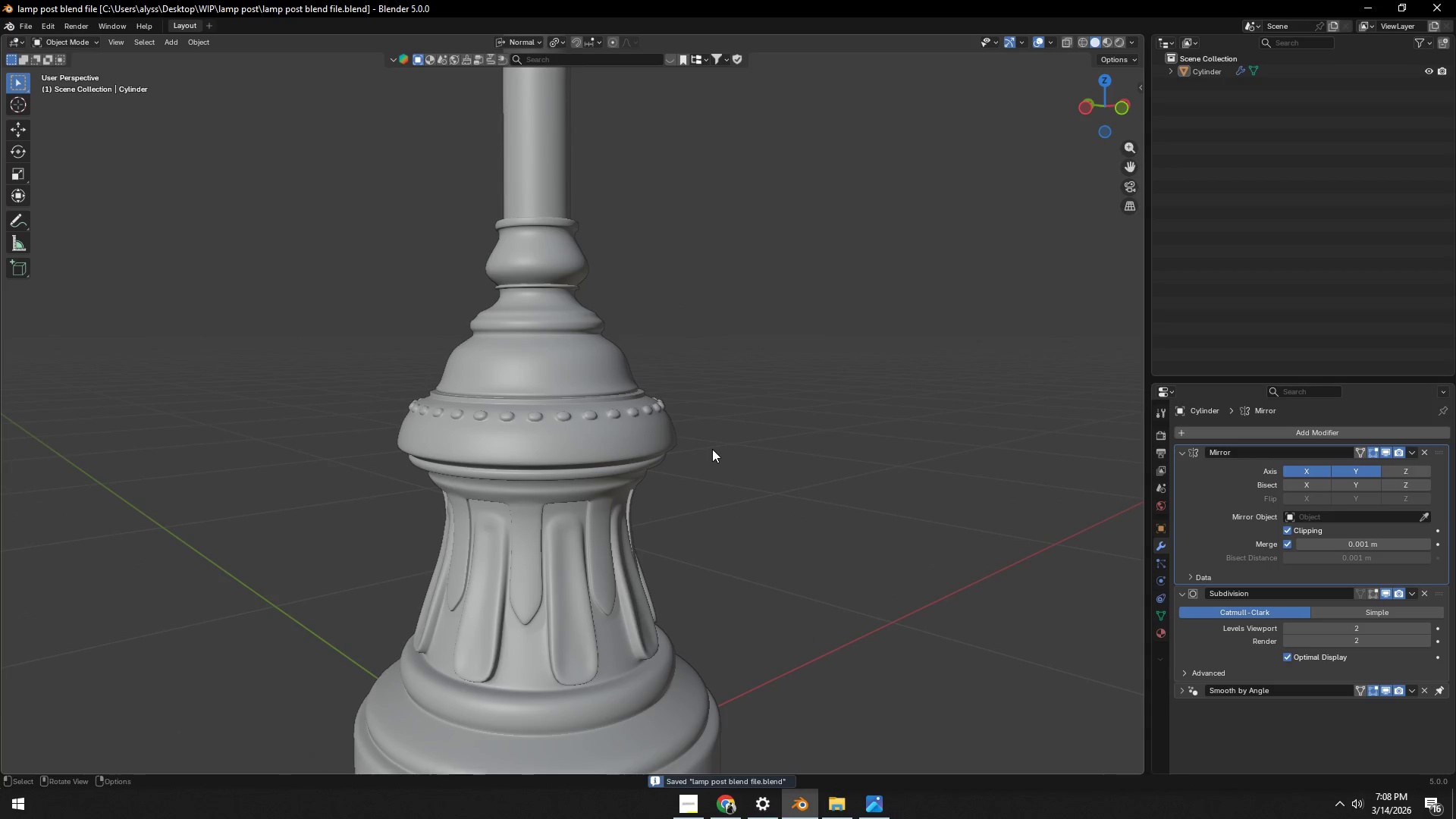 
hold_key(key=ShiftLeft, duration=0.34)
 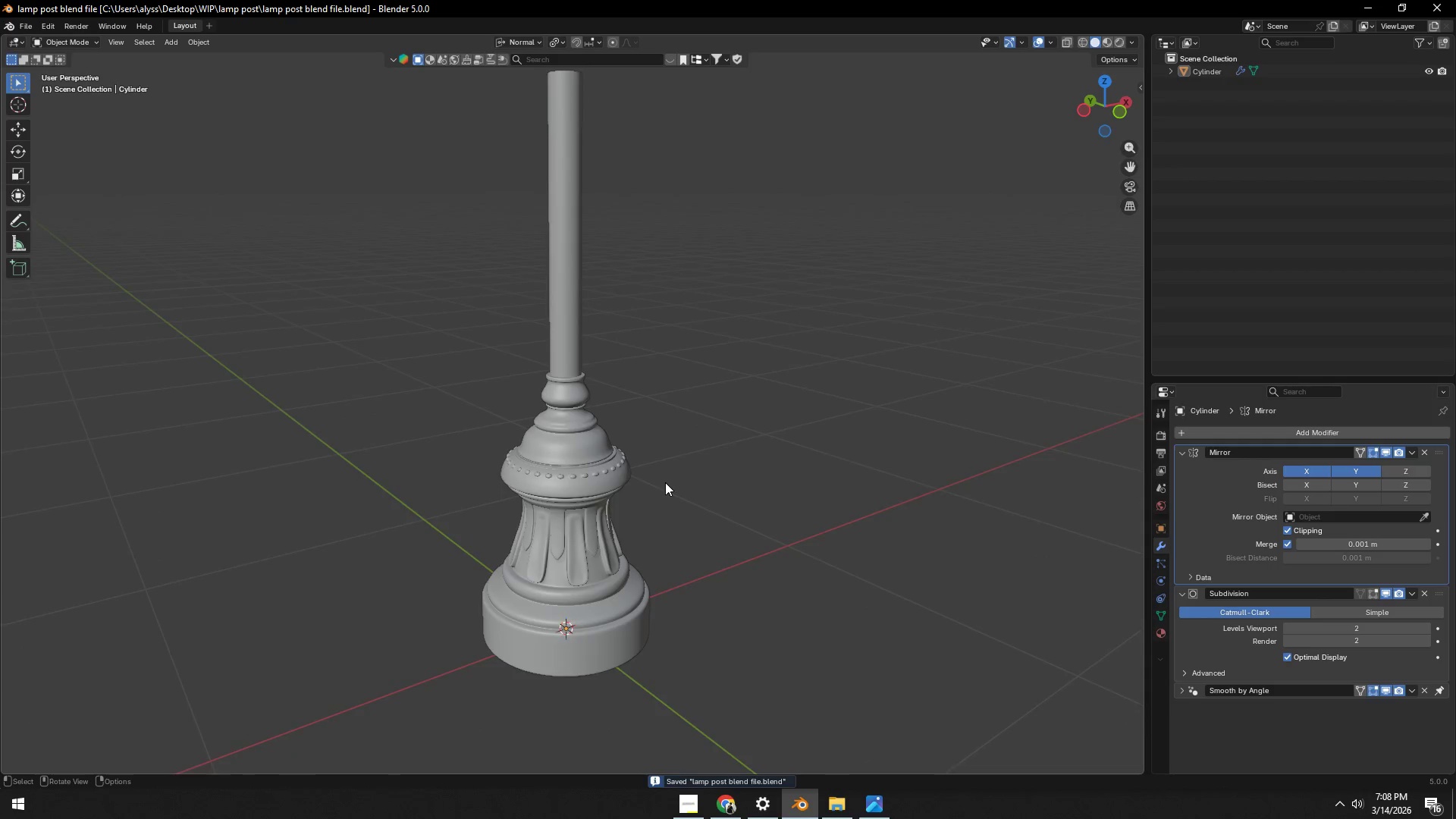 
scroll: coordinate [709, 454], scroll_direction: down, amount: 5.0
 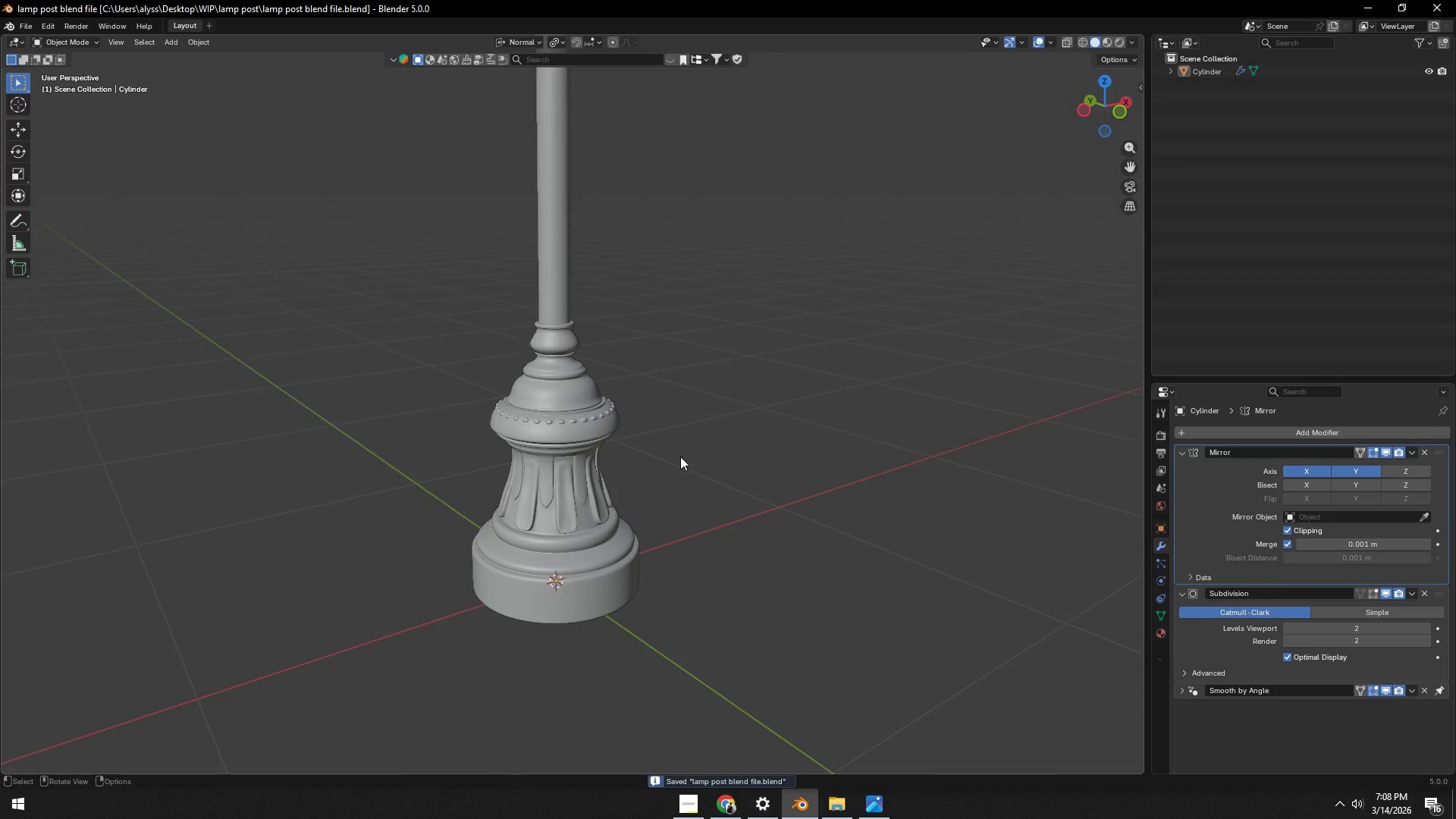 
hold_key(key=ShiftLeft, duration=0.31)
 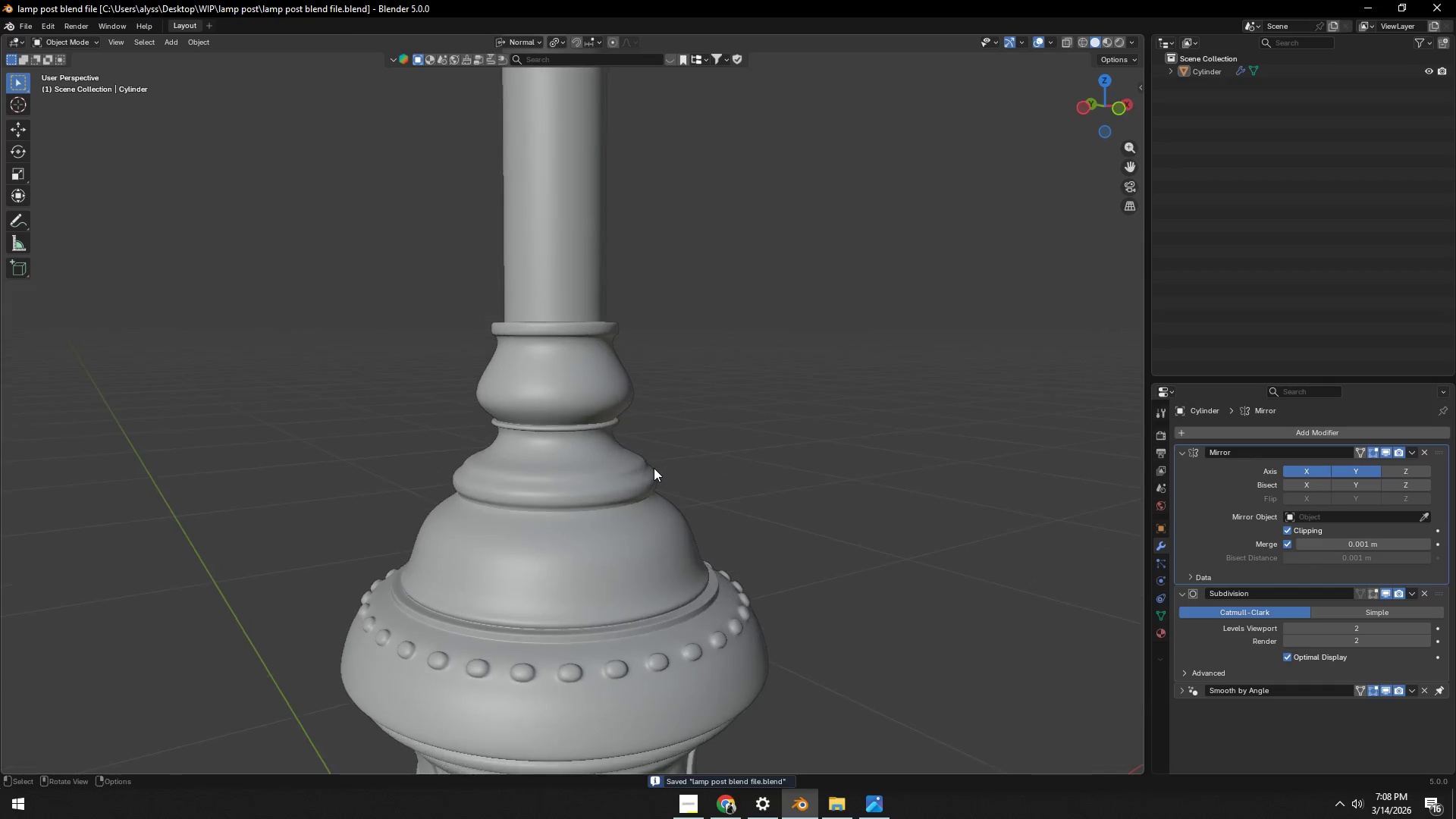 
scroll: coordinate [654, 468], scroll_direction: up, amount: 9.0
 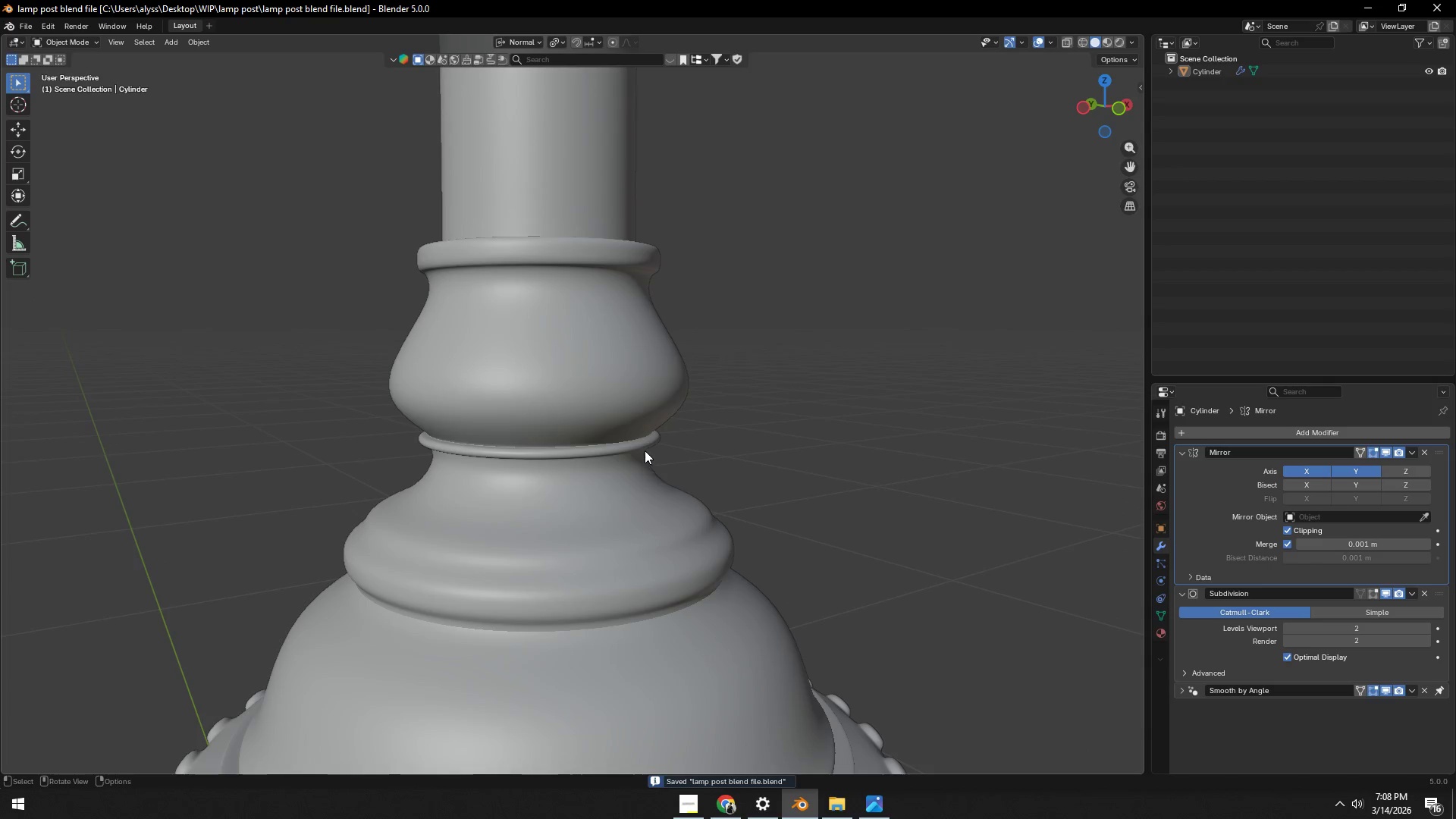 
hold_key(key=ShiftLeft, duration=0.53)
 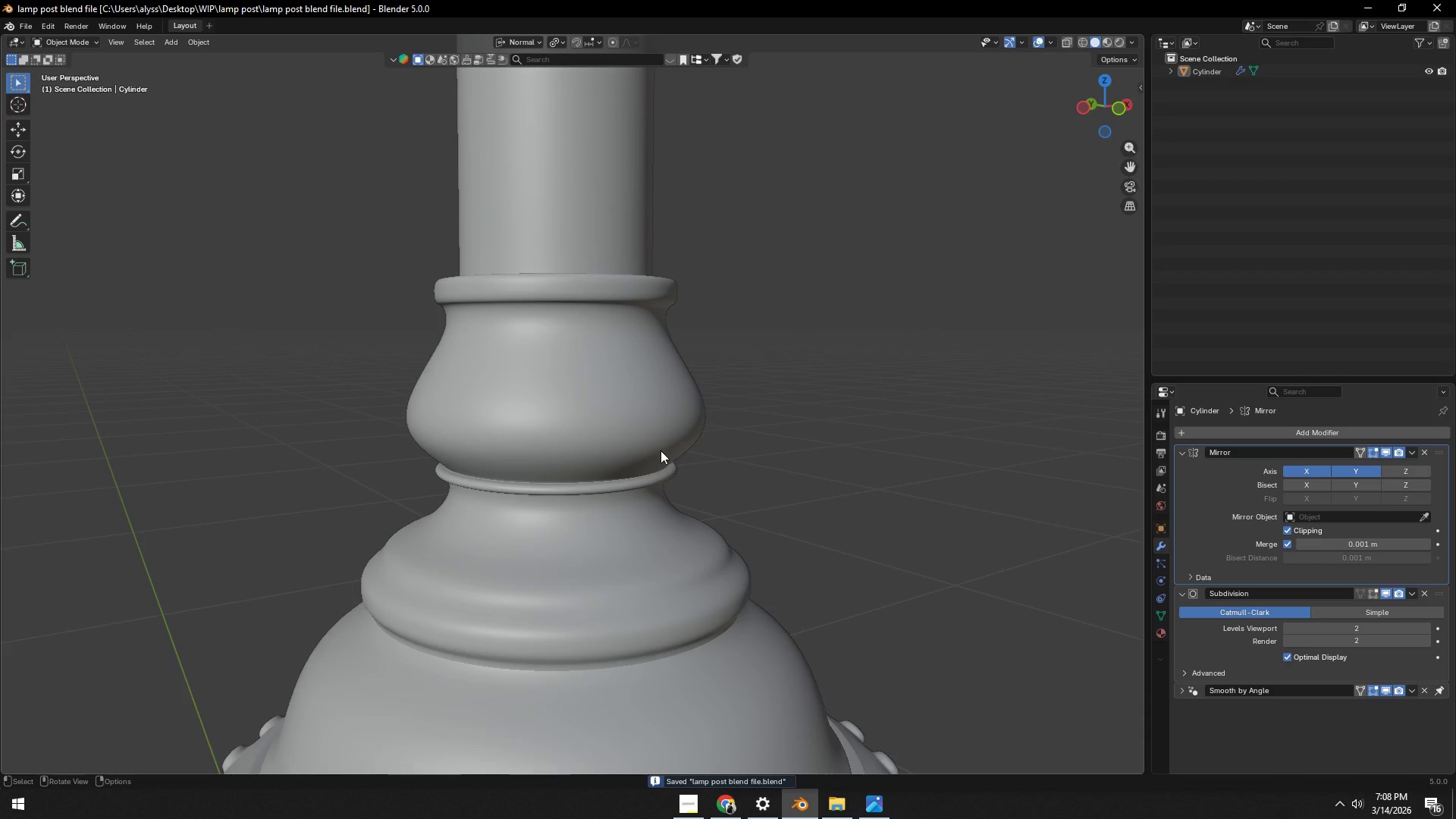 
key(Tab)
 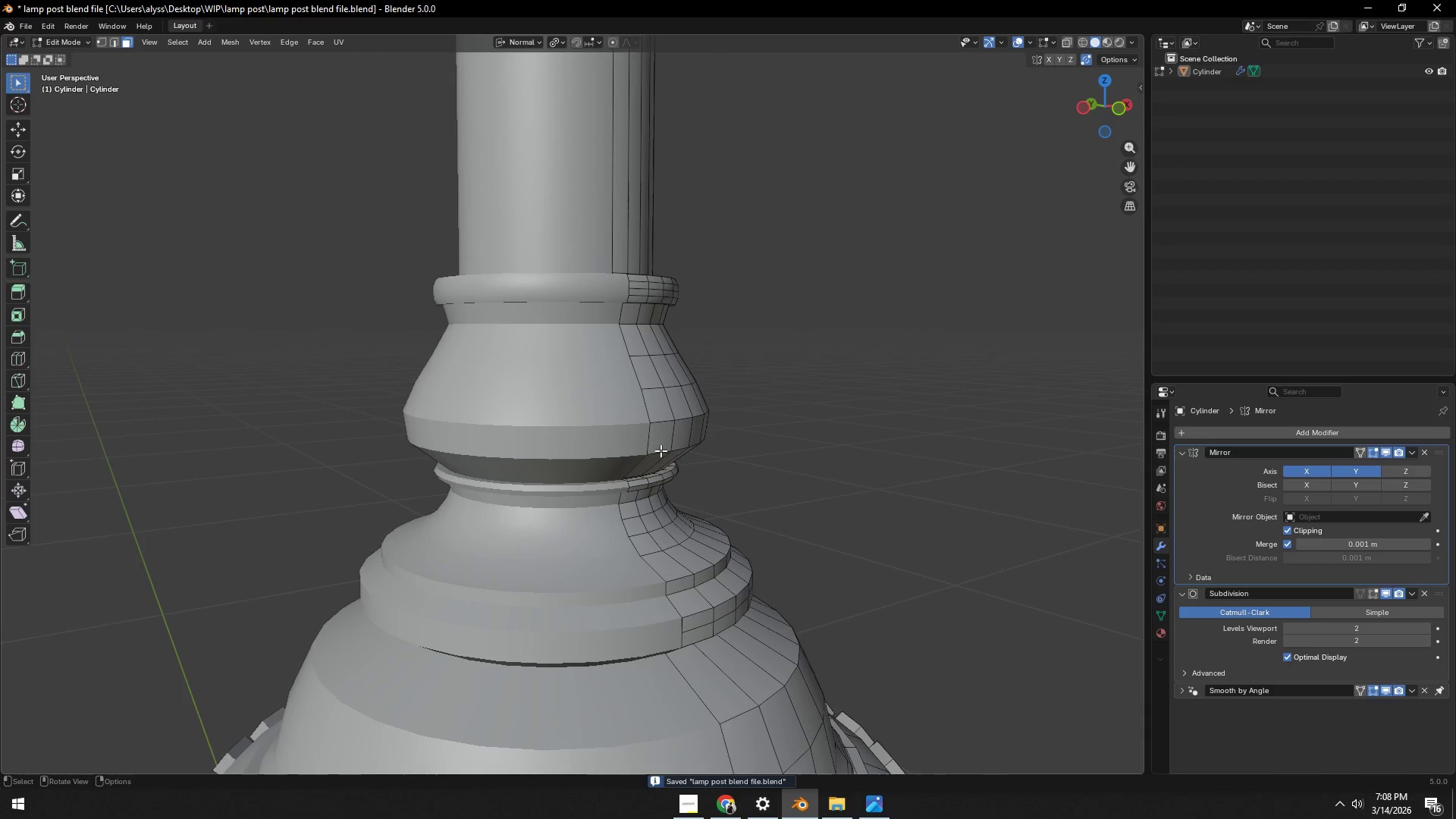 
key(Tab)
 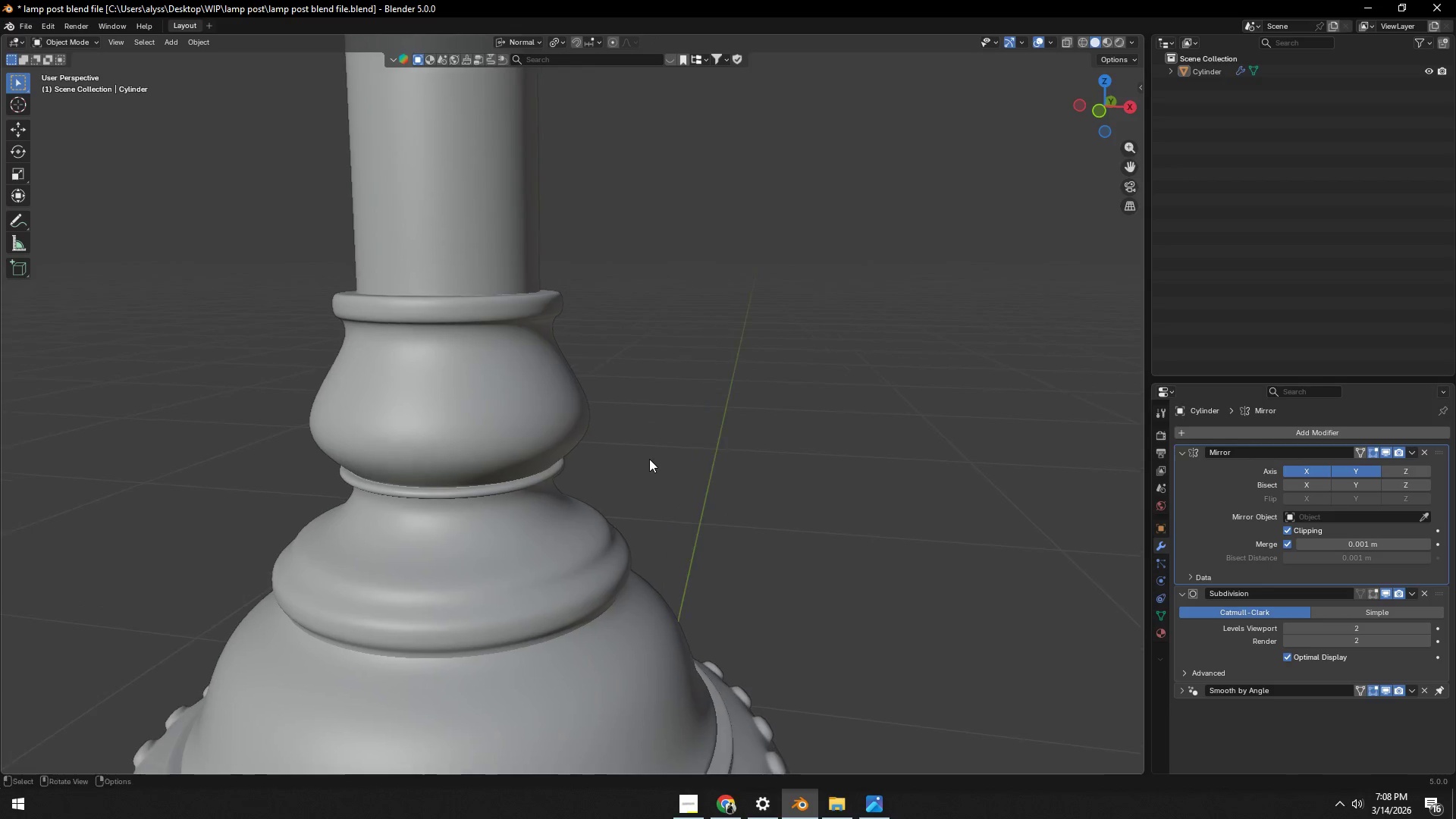 
key(Tab)
 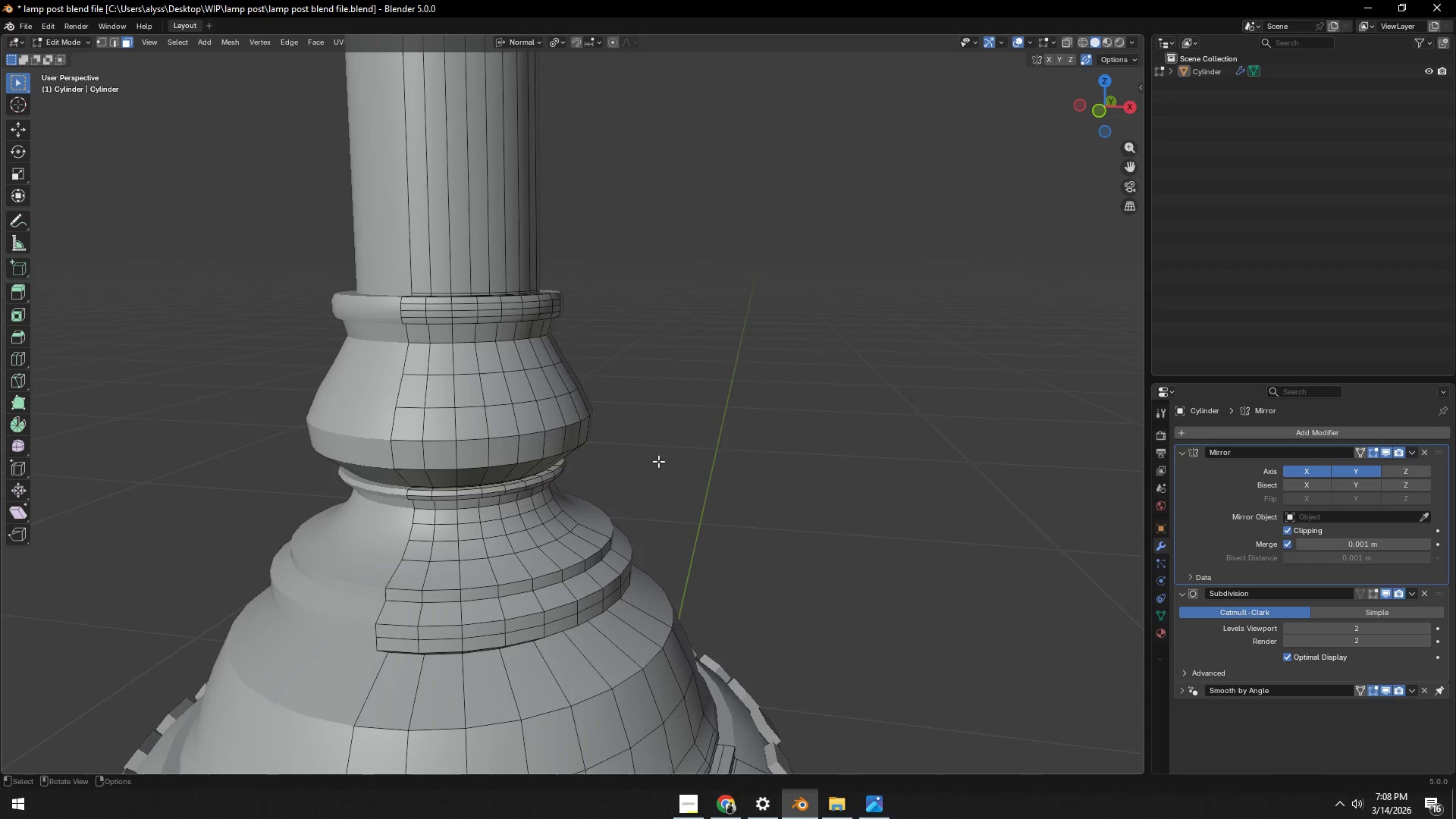 
scroll: coordinate [661, 462], scroll_direction: down, amount: 4.0
 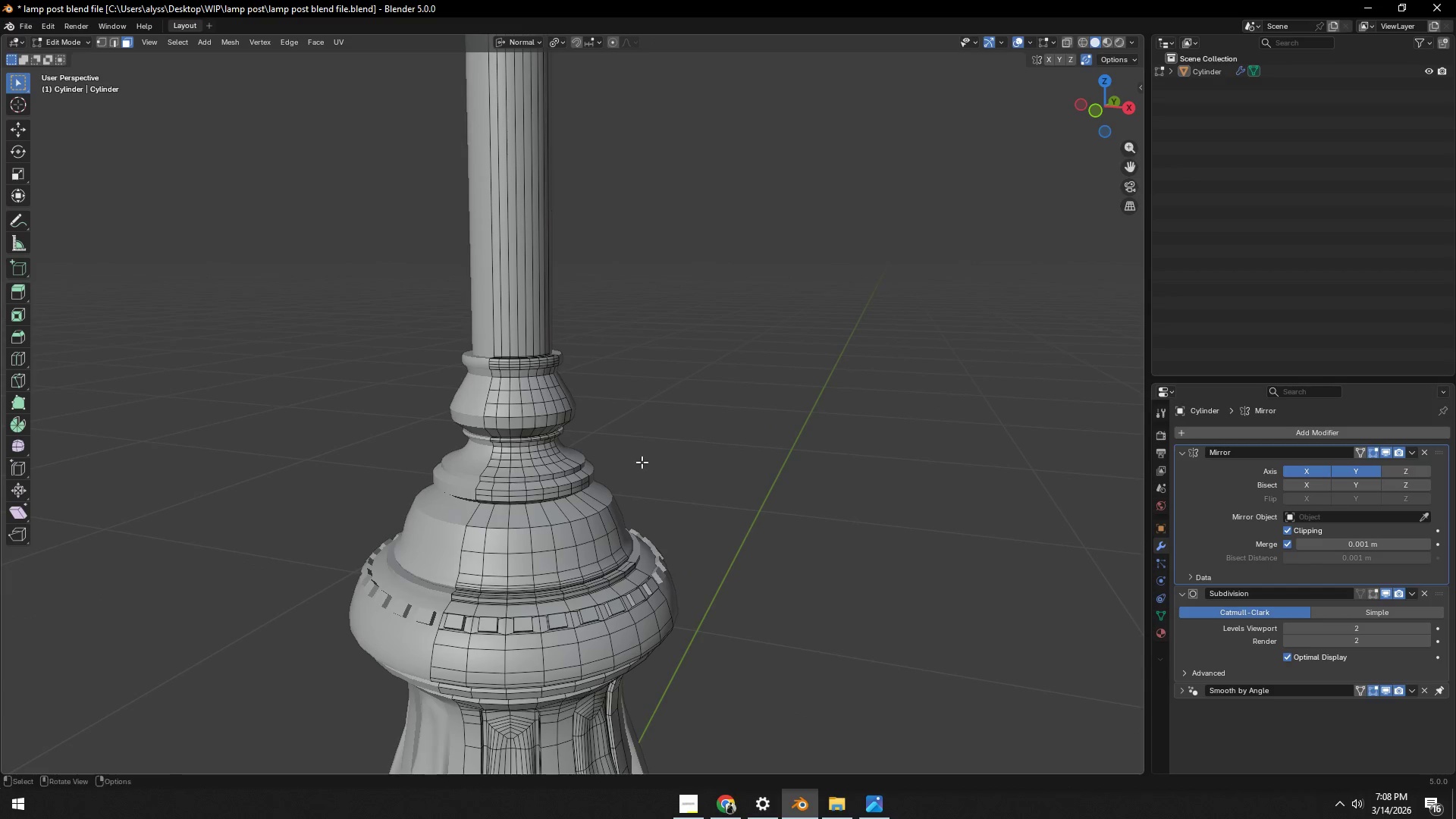 
key(Control+ControlLeft)
 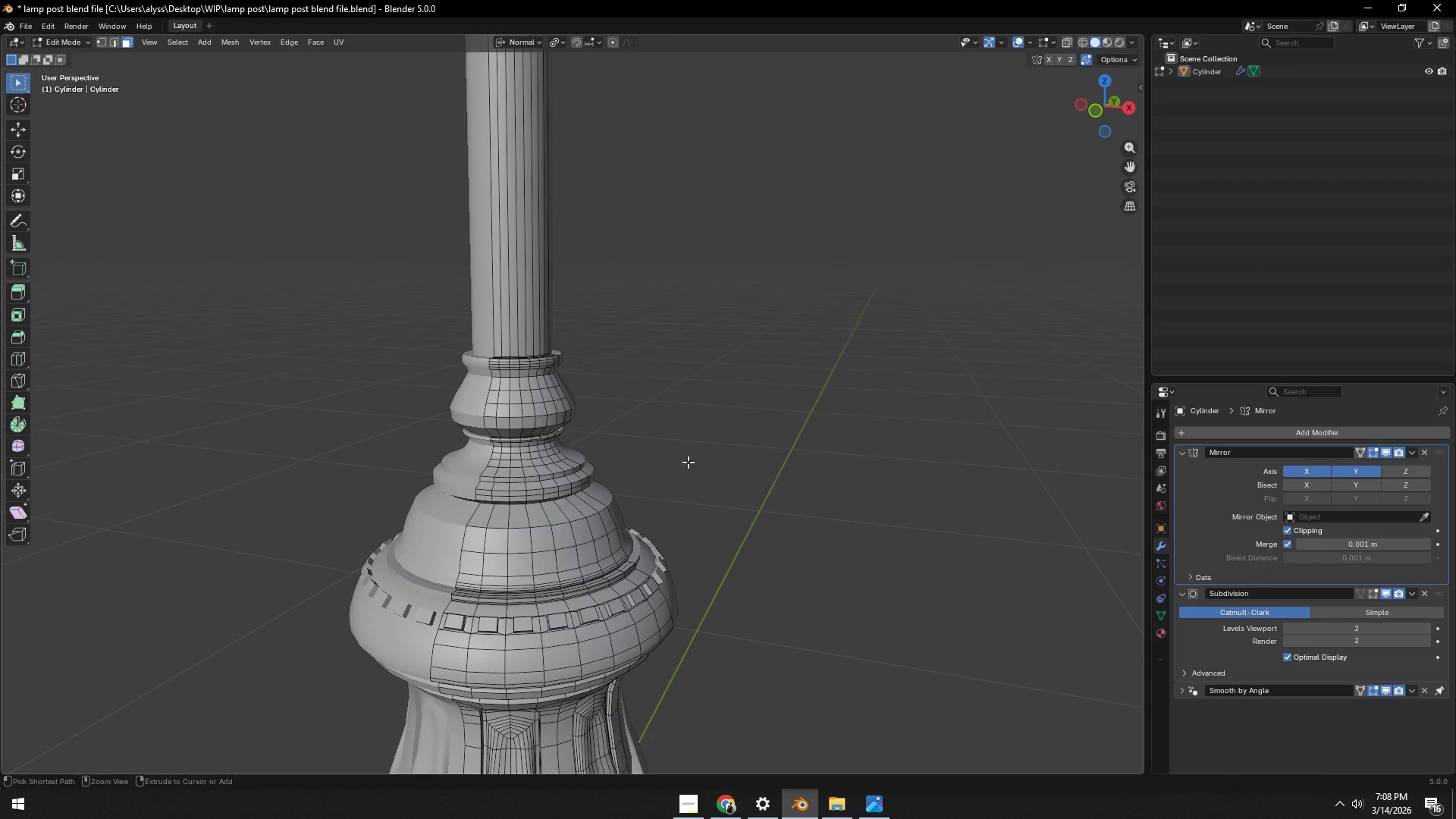 
key(Control+S)
 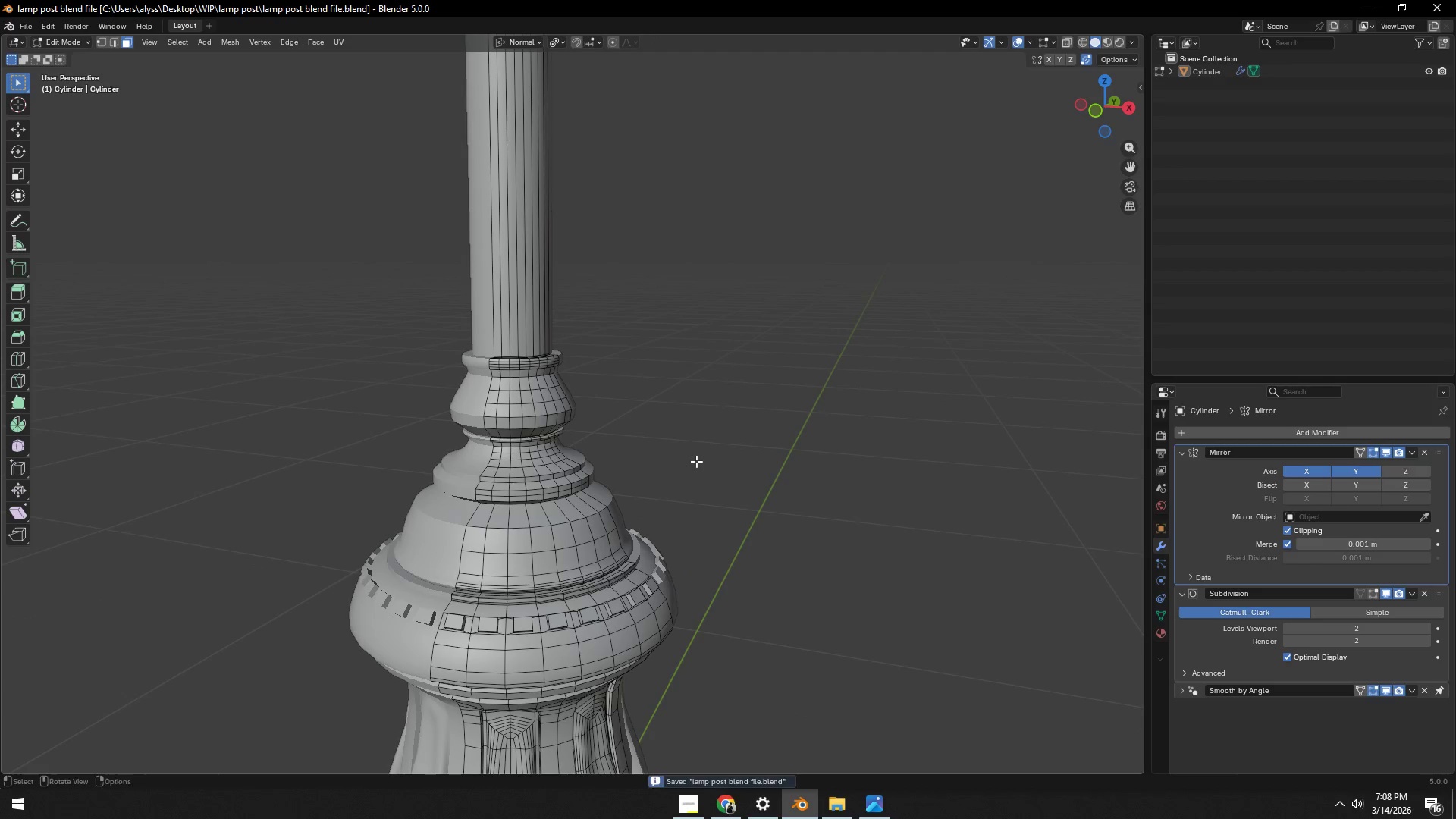 
scroll: coordinate [697, 461], scroll_direction: down, amount: 4.0
 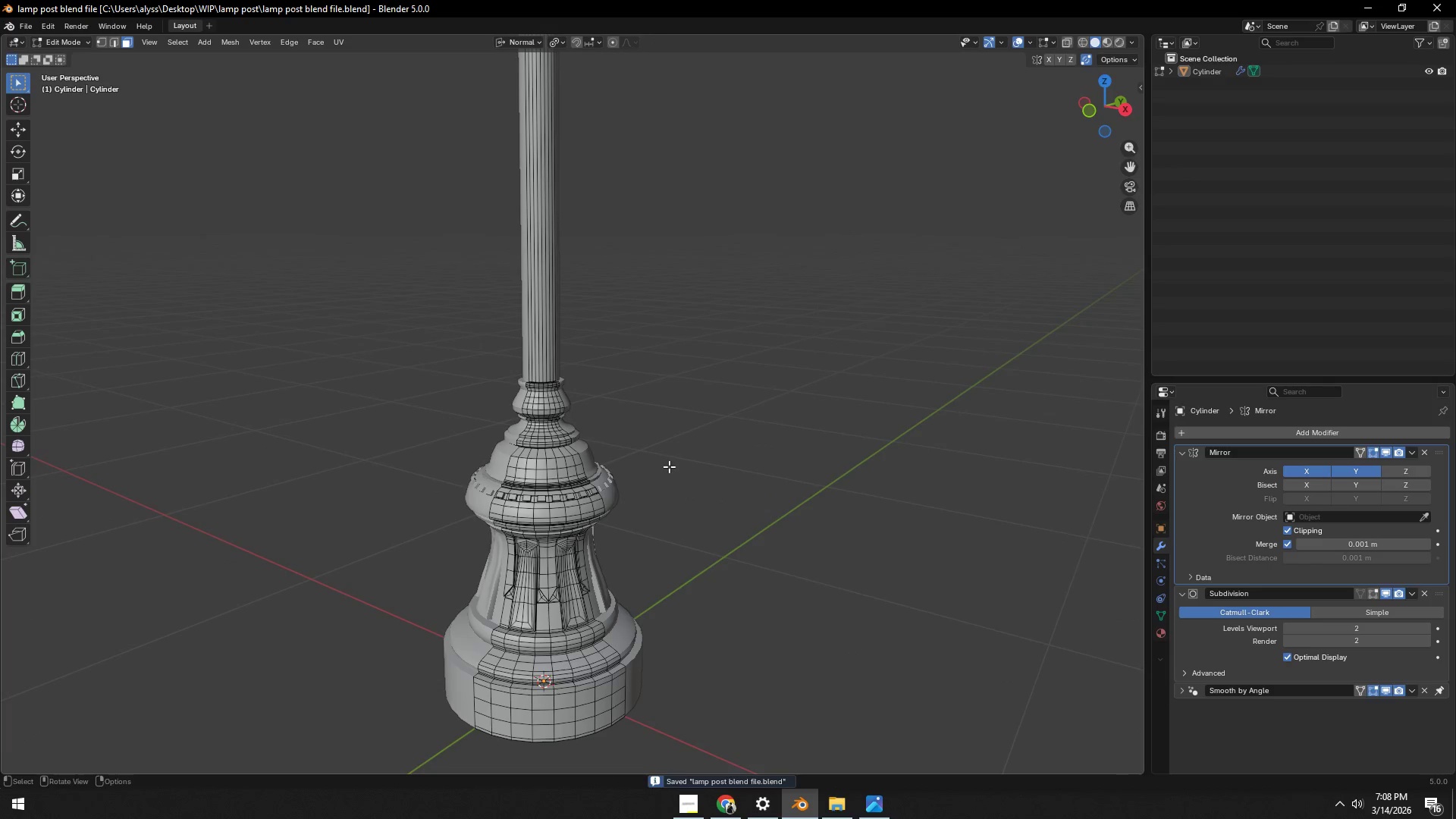 
key(Tab)
 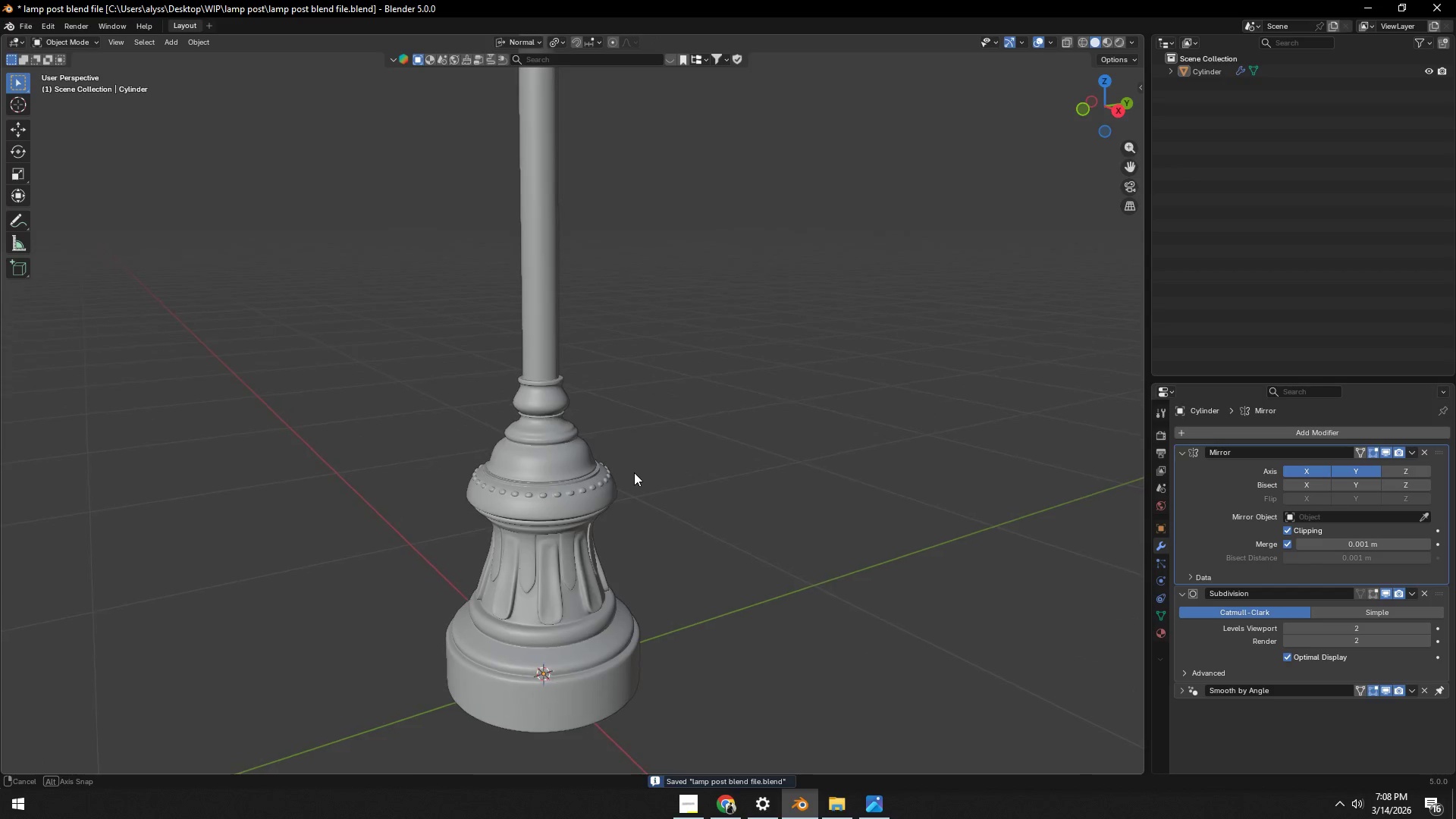 
scroll: coordinate [629, 477], scroll_direction: up, amount: 5.0
 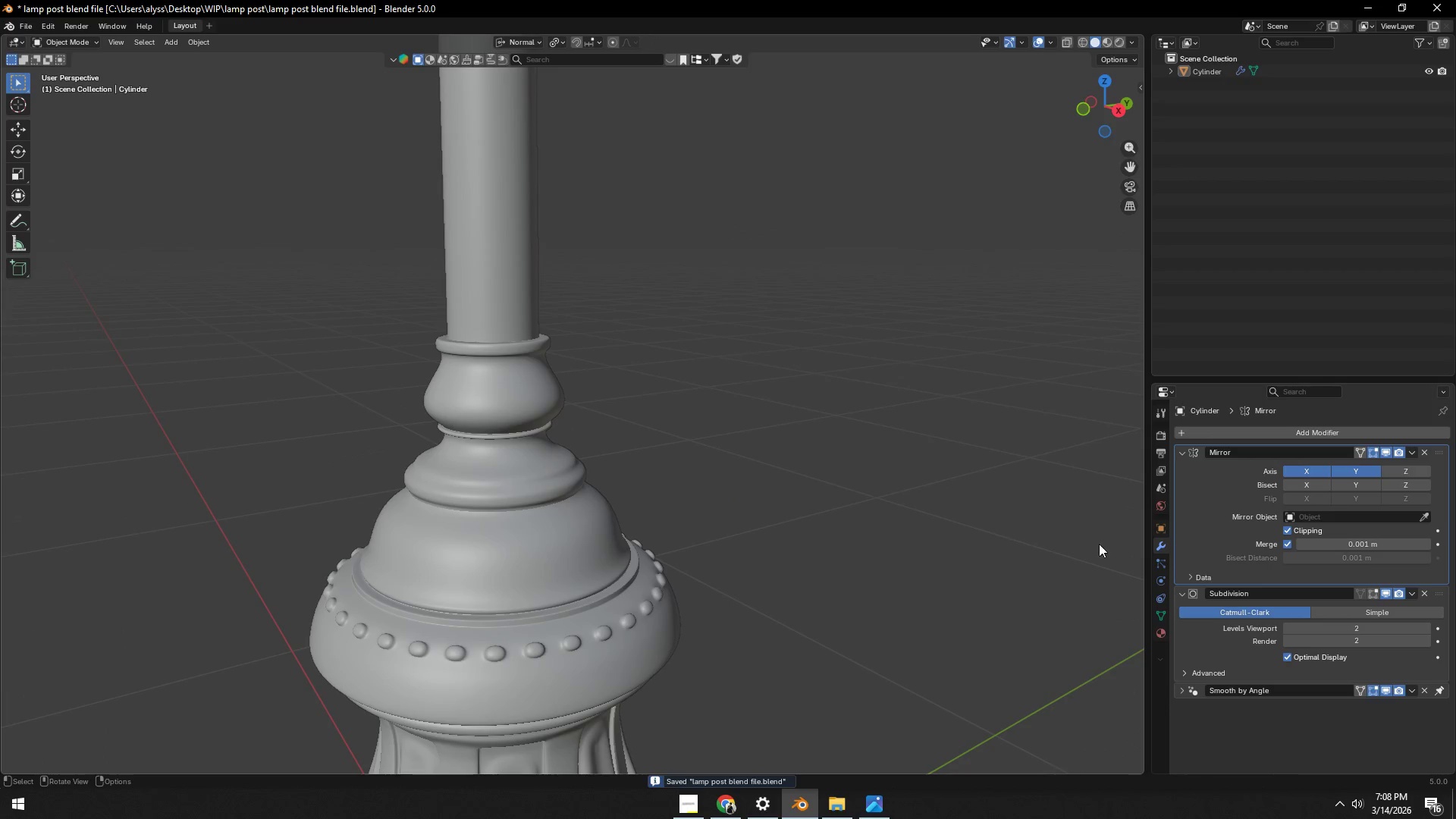 
hold_key(key=ShiftLeft, duration=0.31)
 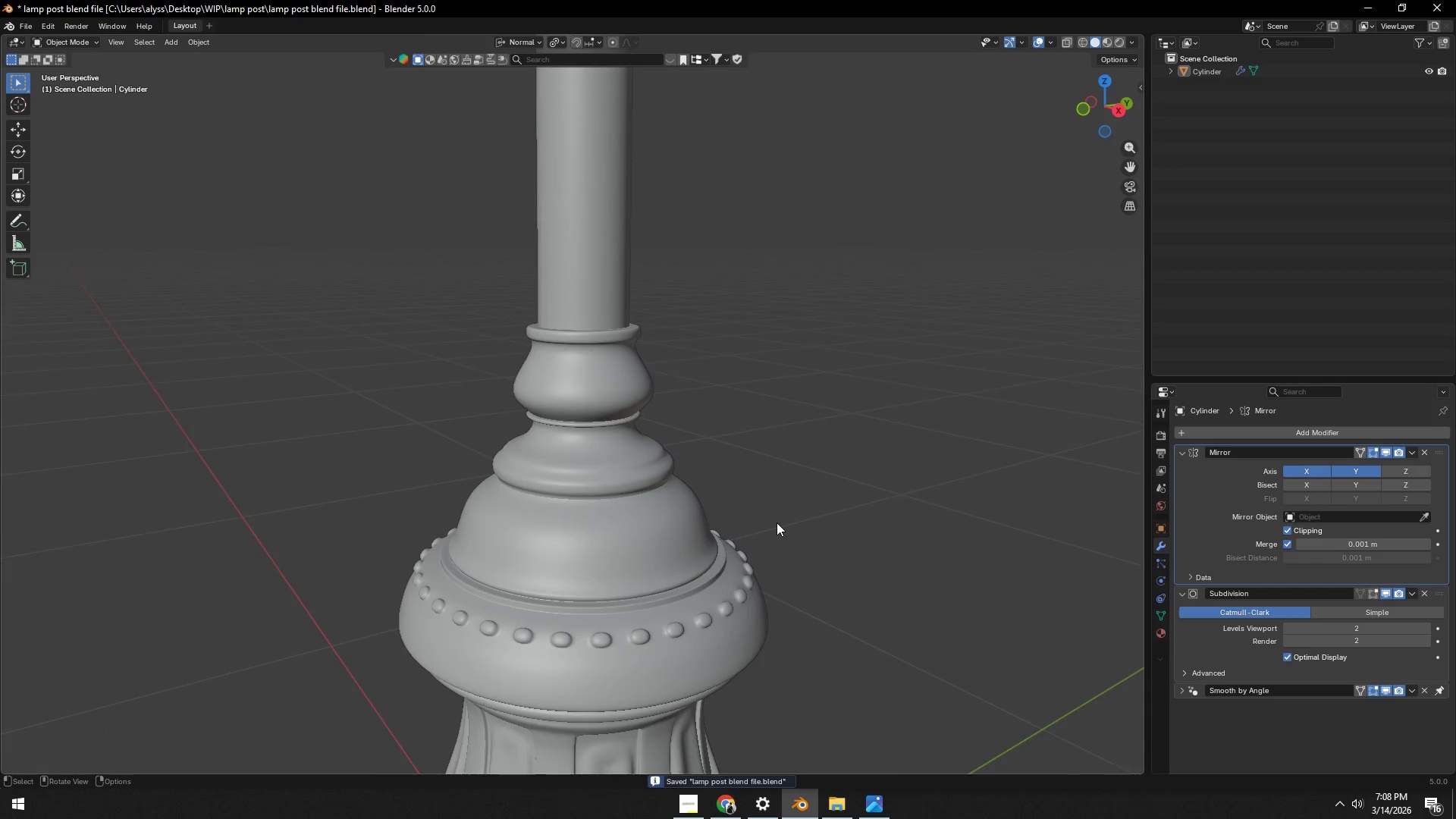 
scroll: coordinate [777, 522], scroll_direction: up, amount: 3.0
 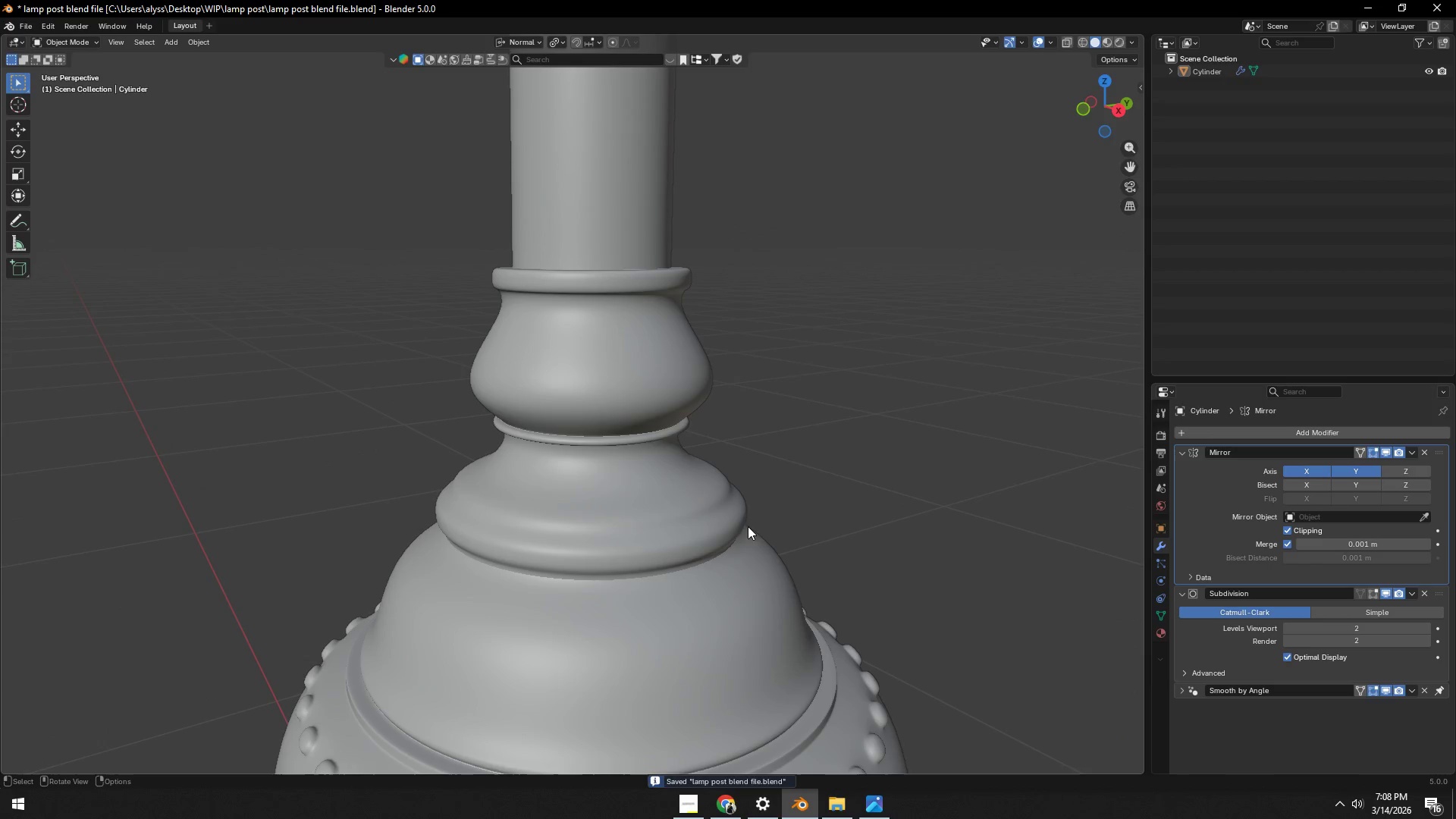 
left_click([670, 531])
 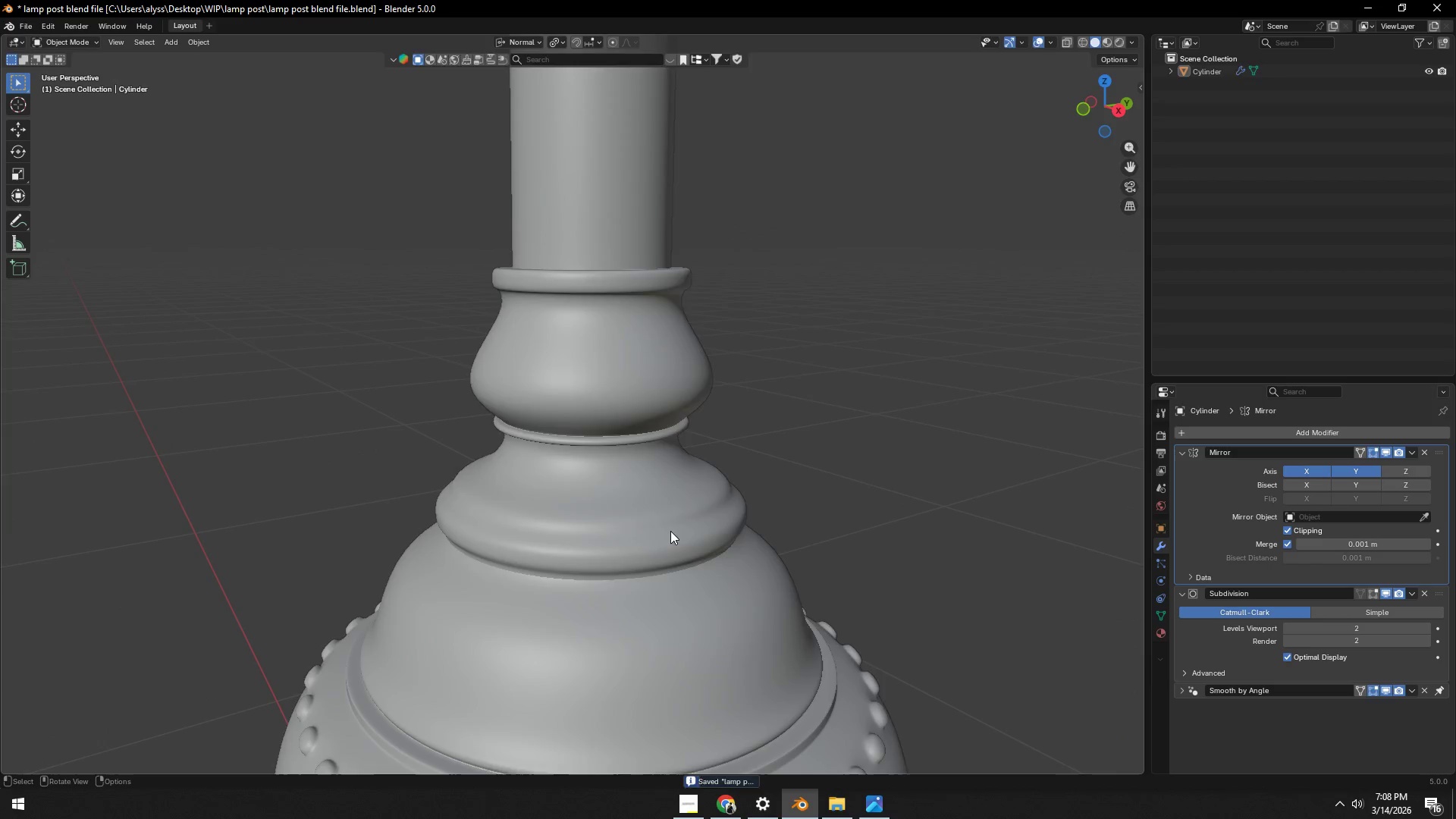 
key(Tab)
 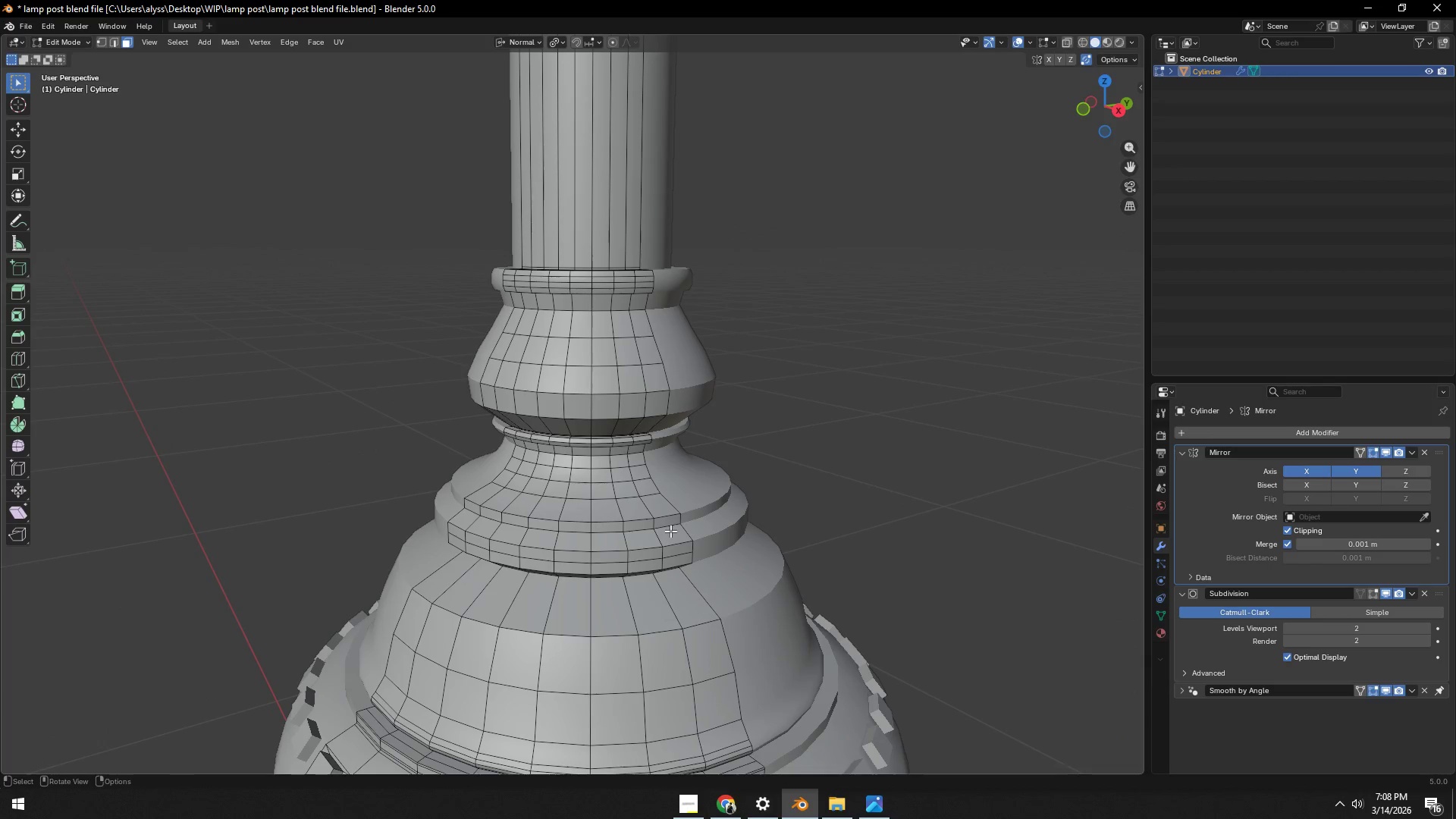 
hold_key(key=ShiftLeft, duration=0.31)
 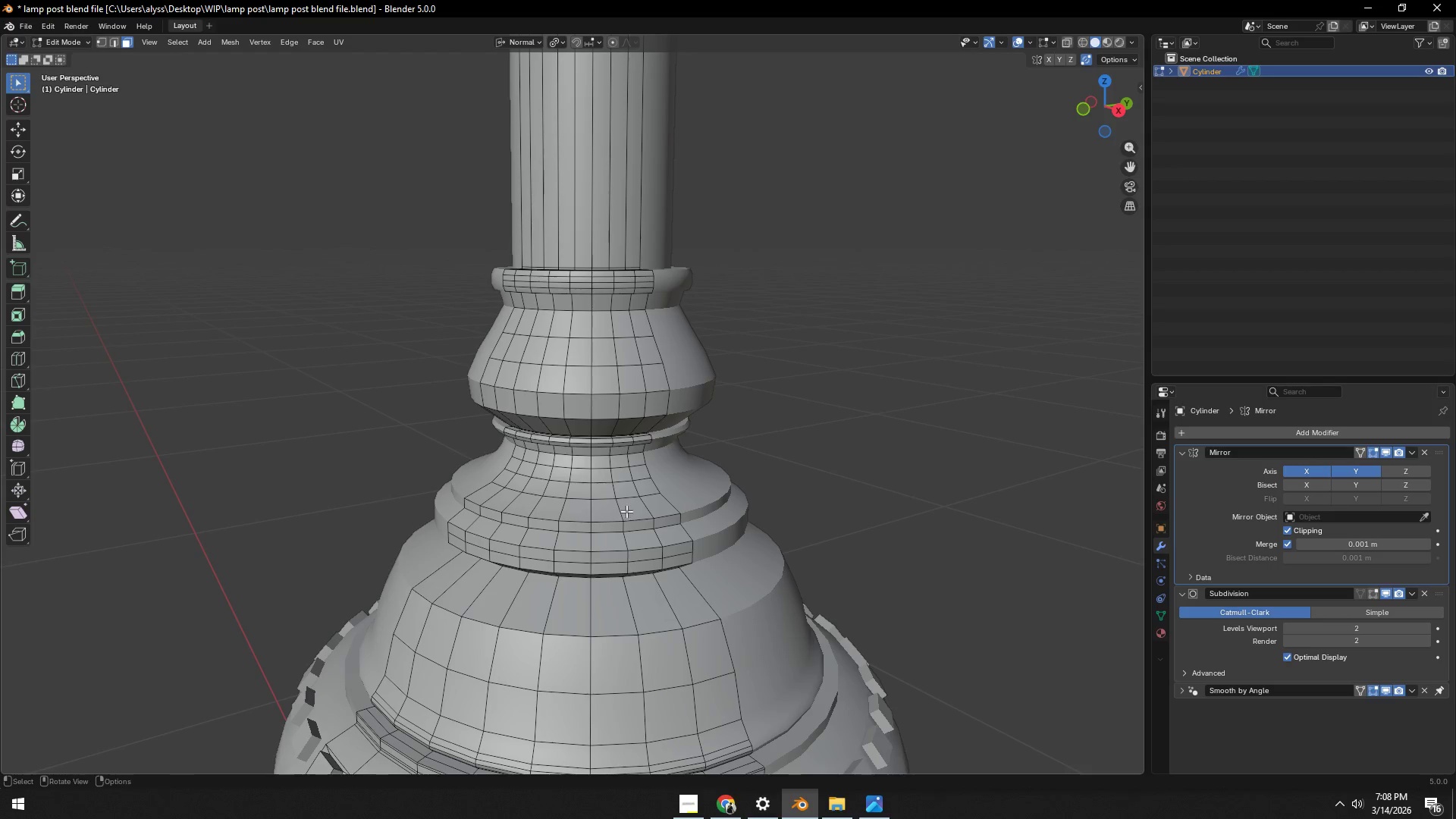 
hold_key(key=ShiftLeft, duration=0.34)
scroll: coordinate [596, 529], scroll_direction: down, amount: 1.0
 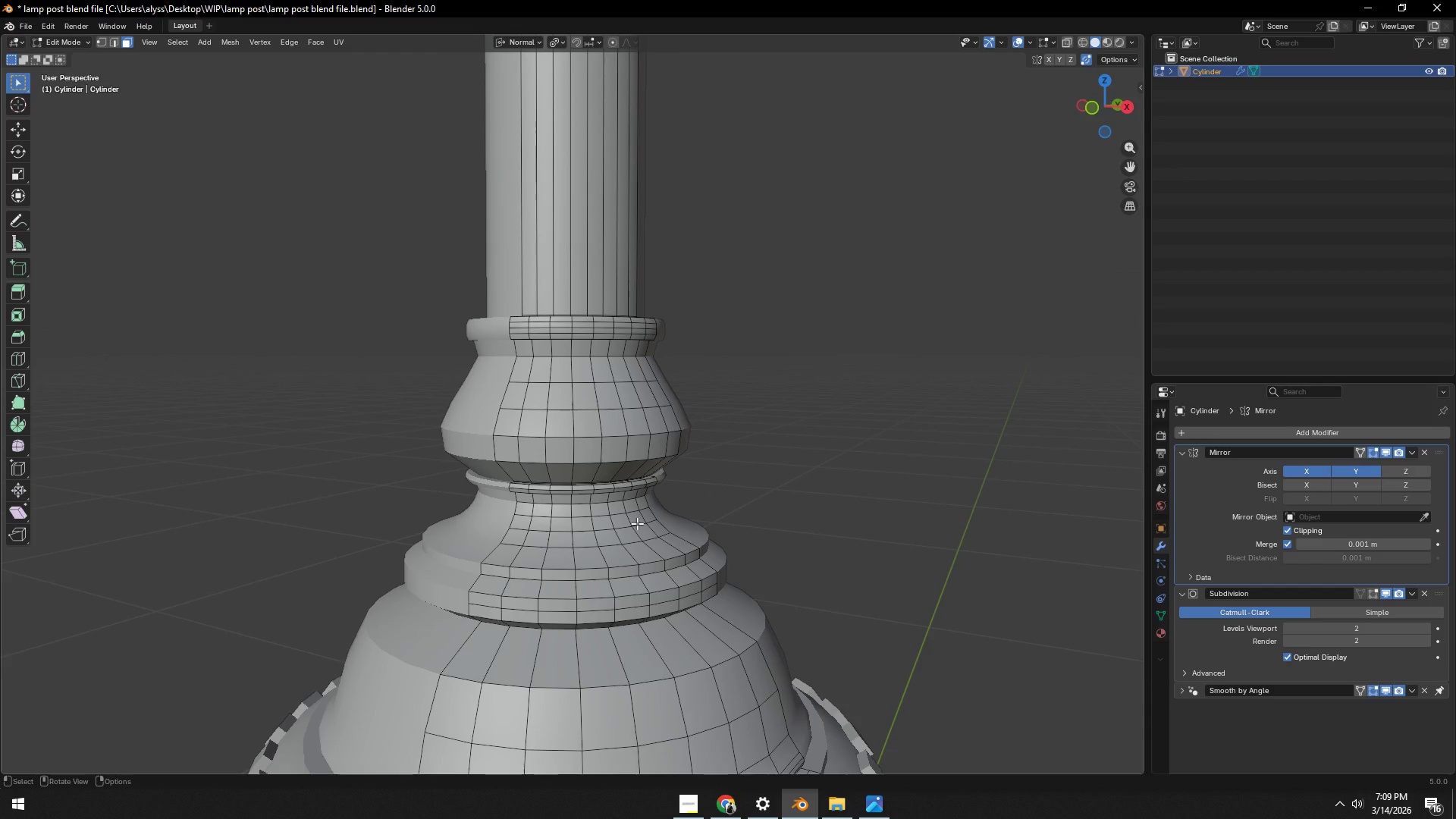 
wait(9.53)
 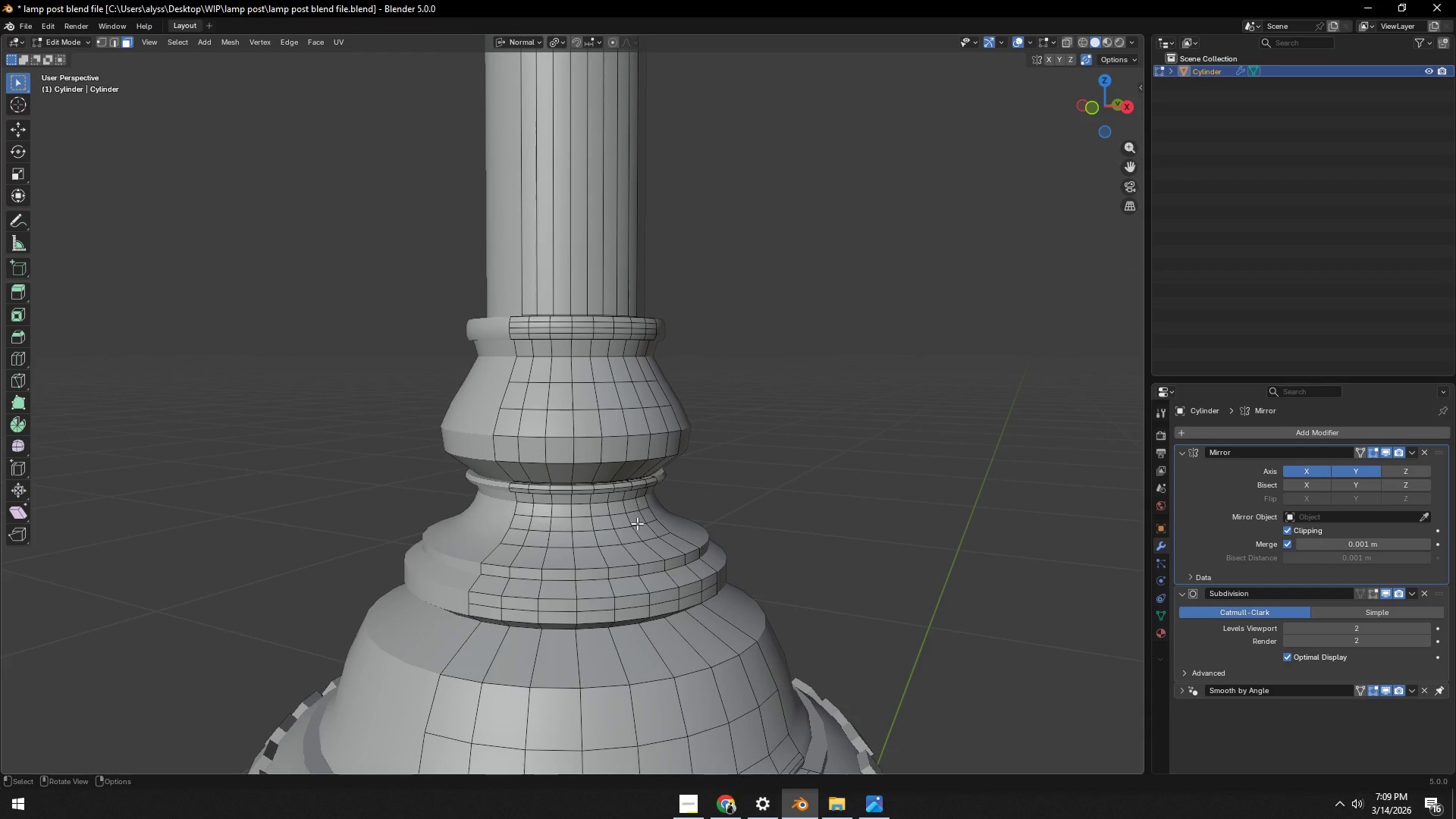 
key(Alt+AltLeft)
 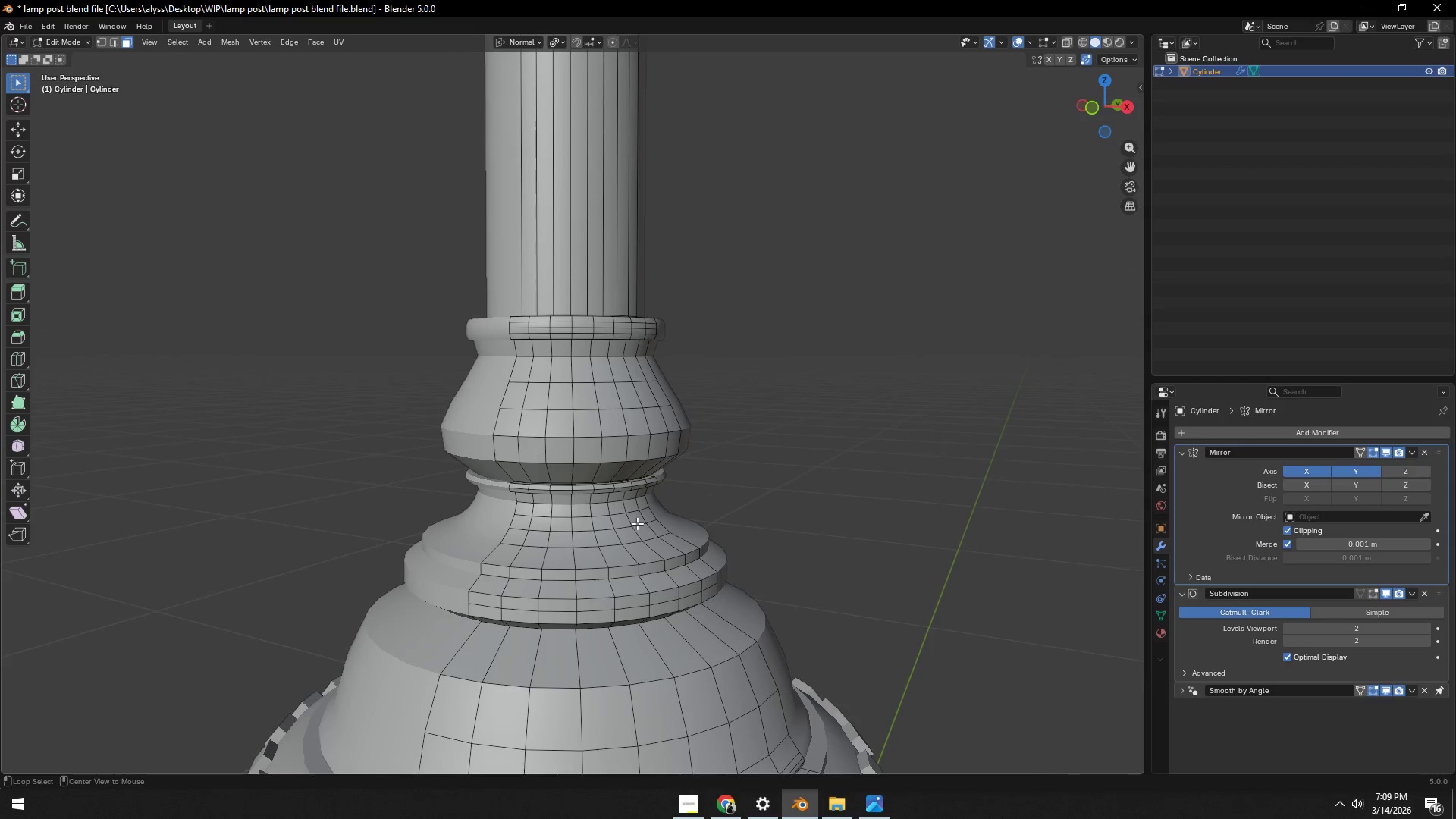 
key(Alt+Tab)
 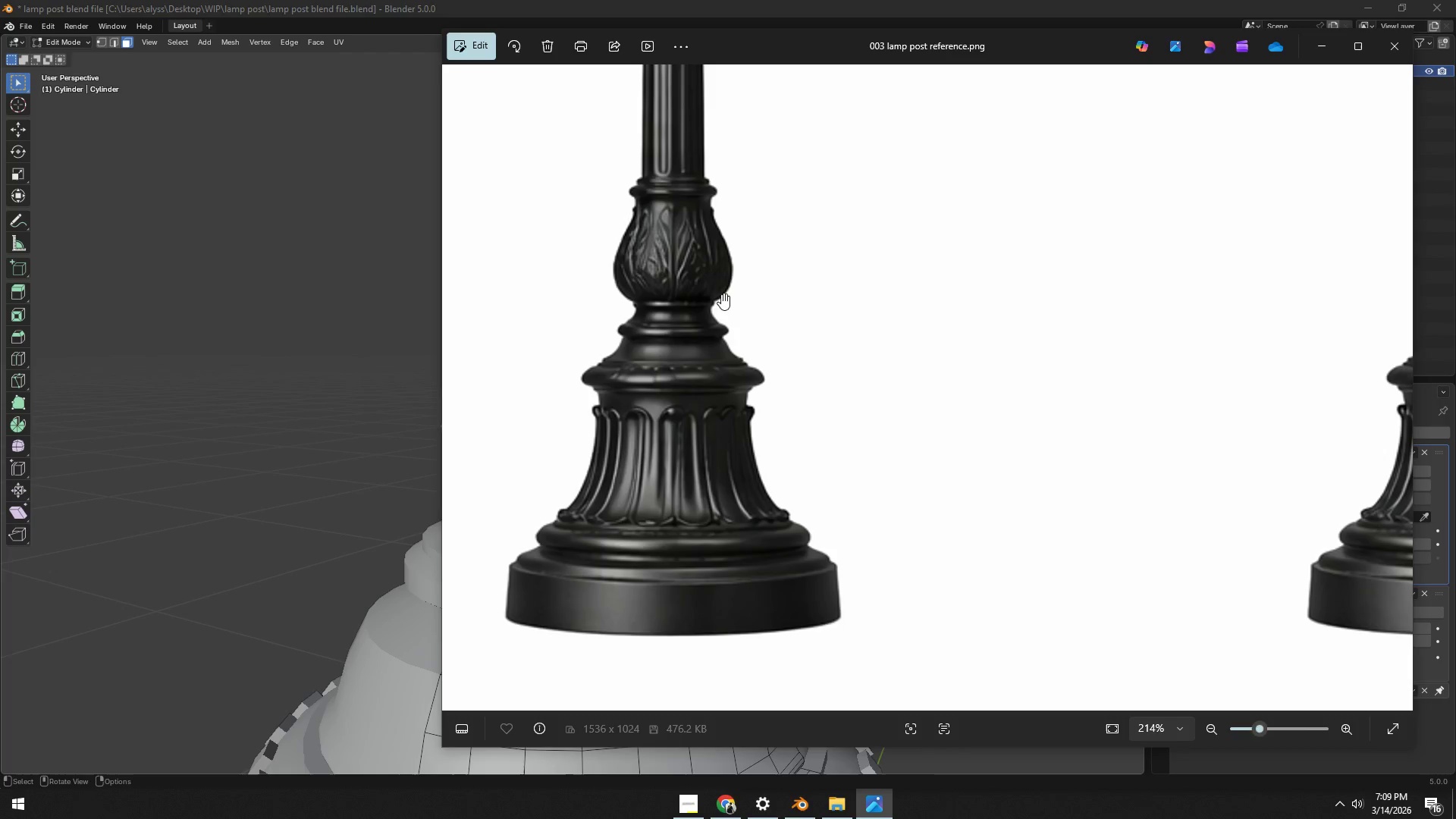 
key(Alt+AltLeft)
 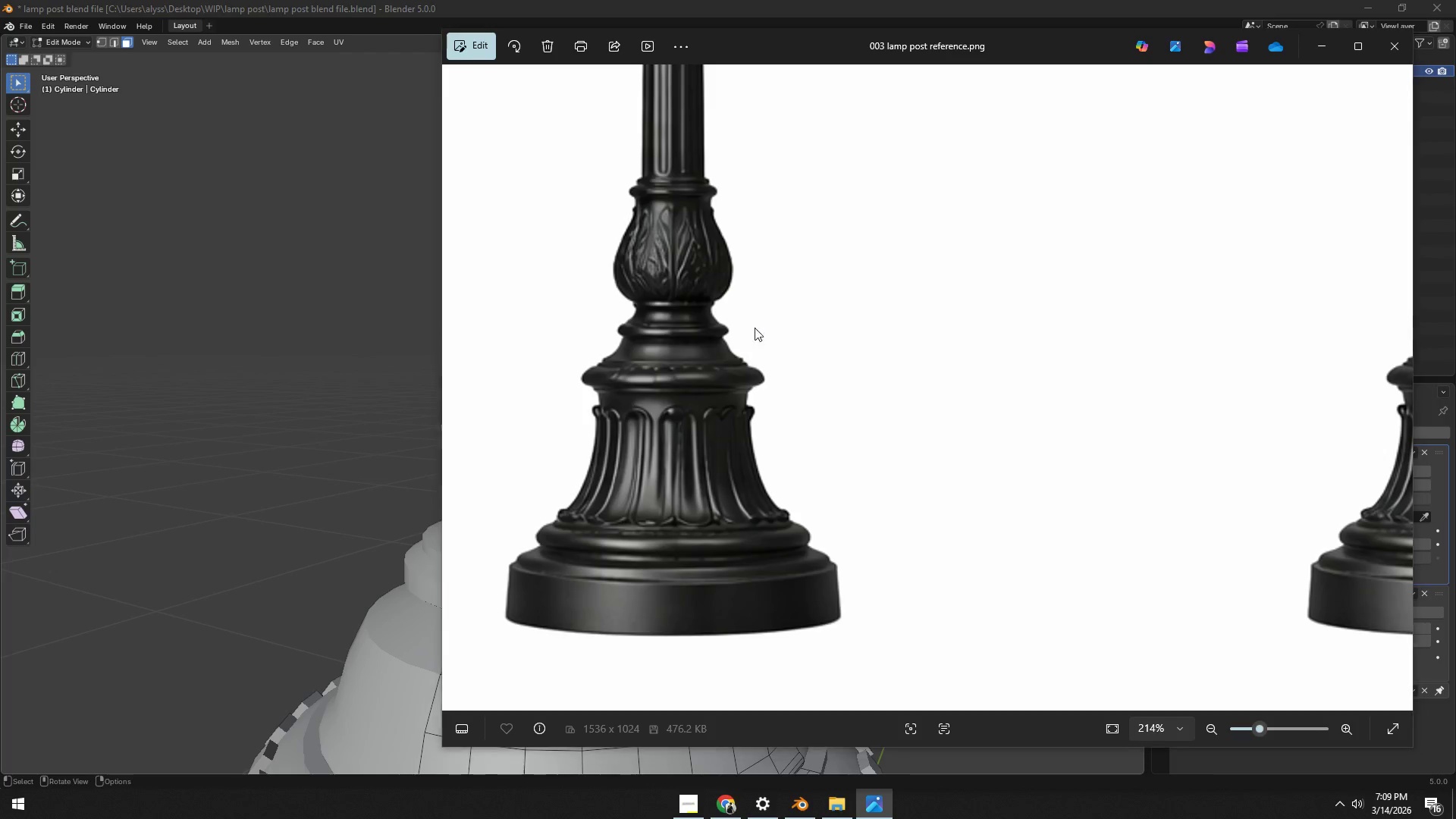 
key(Alt+Tab)
 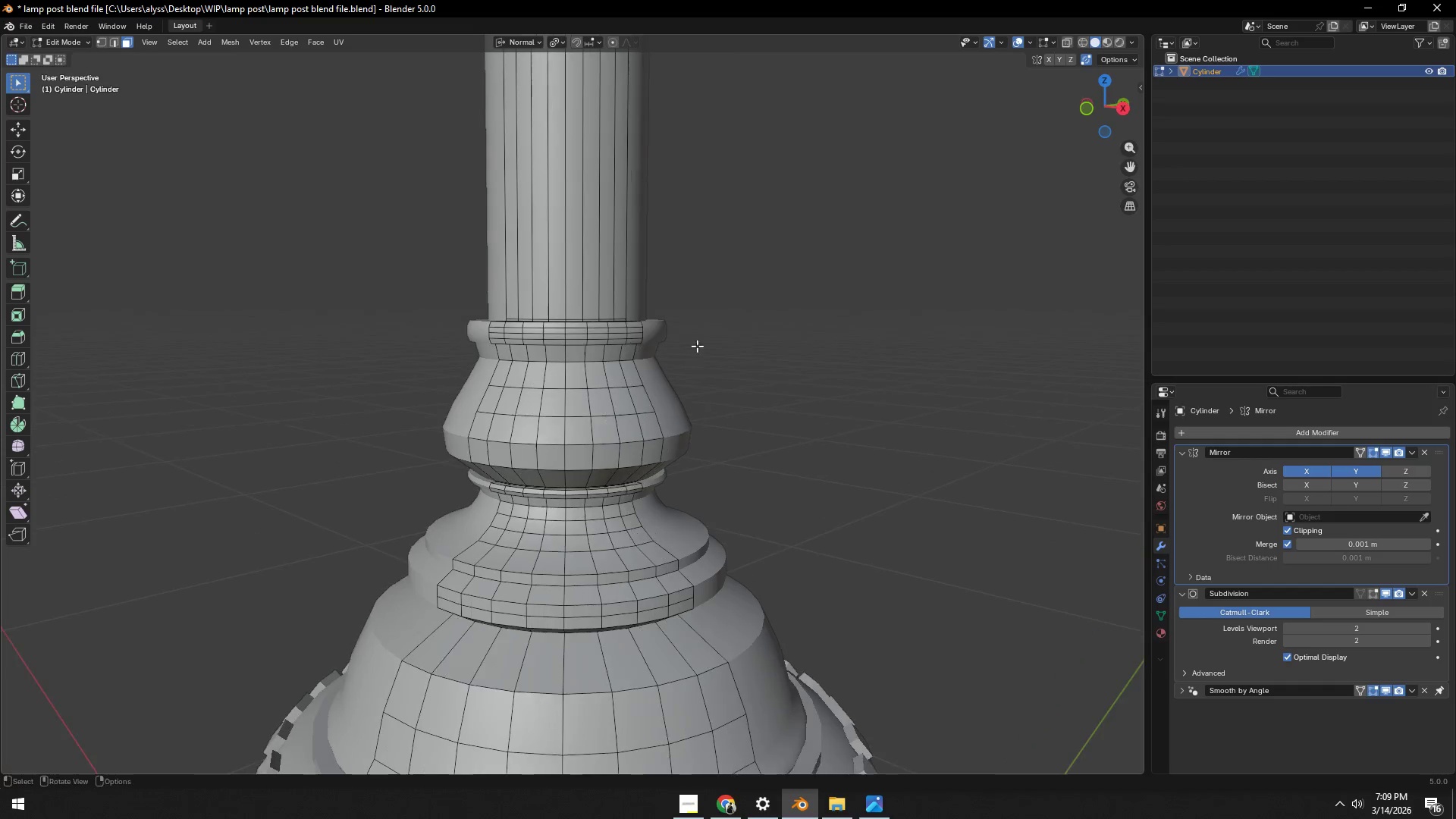 
scroll: coordinate [651, 380], scroll_direction: up, amount: 3.0
 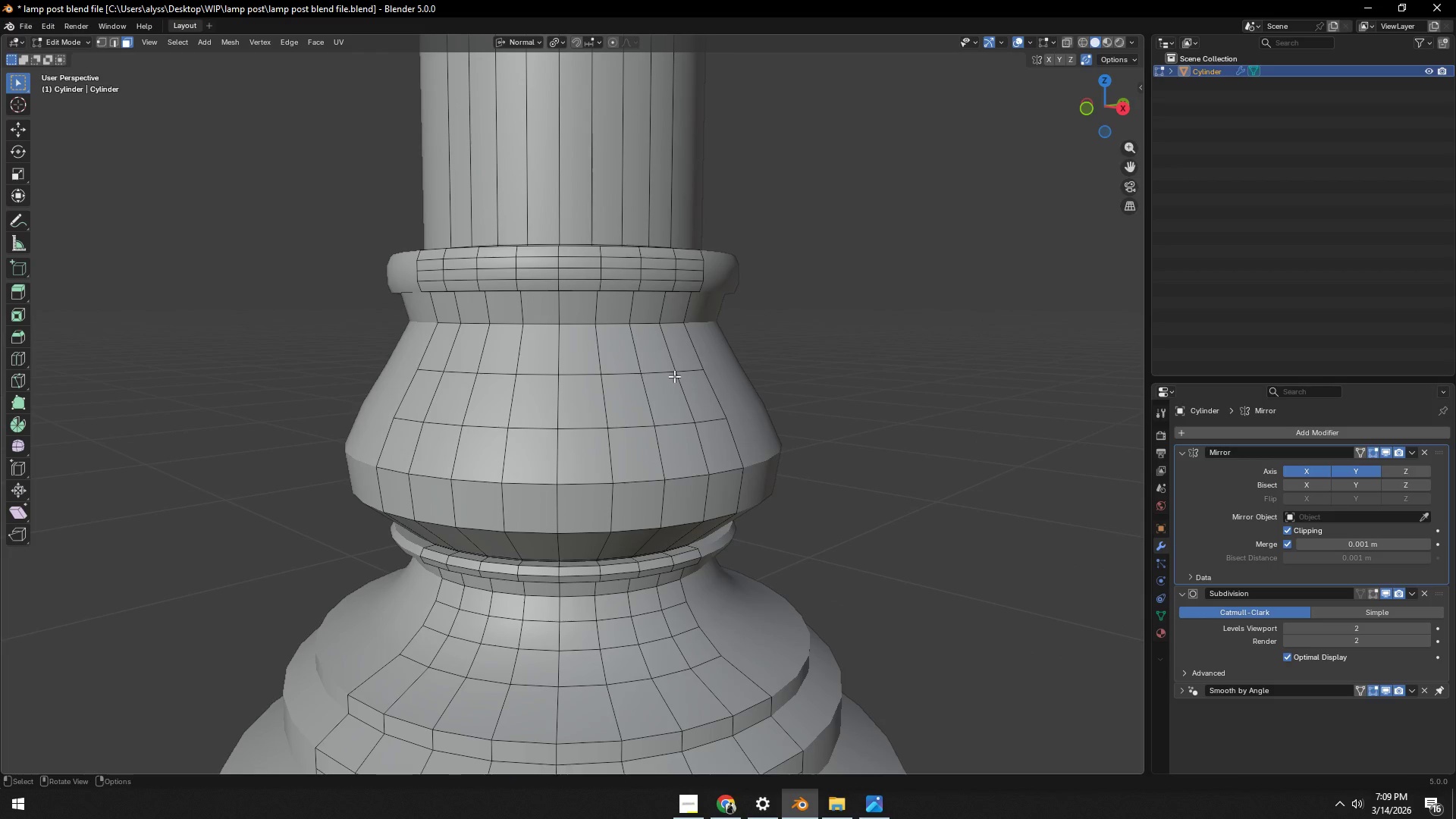 
key(1)
 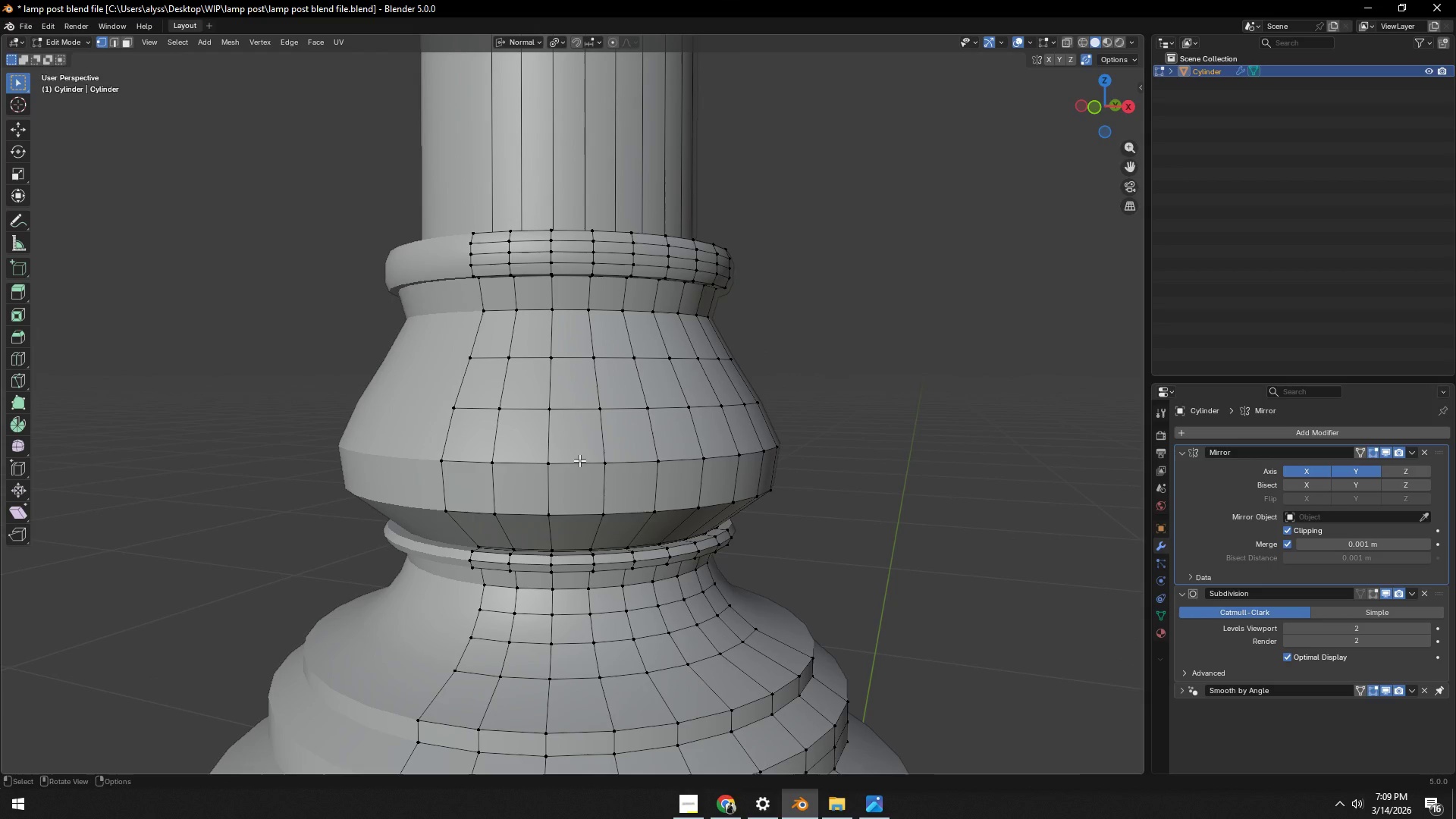 
wait(14.55)
 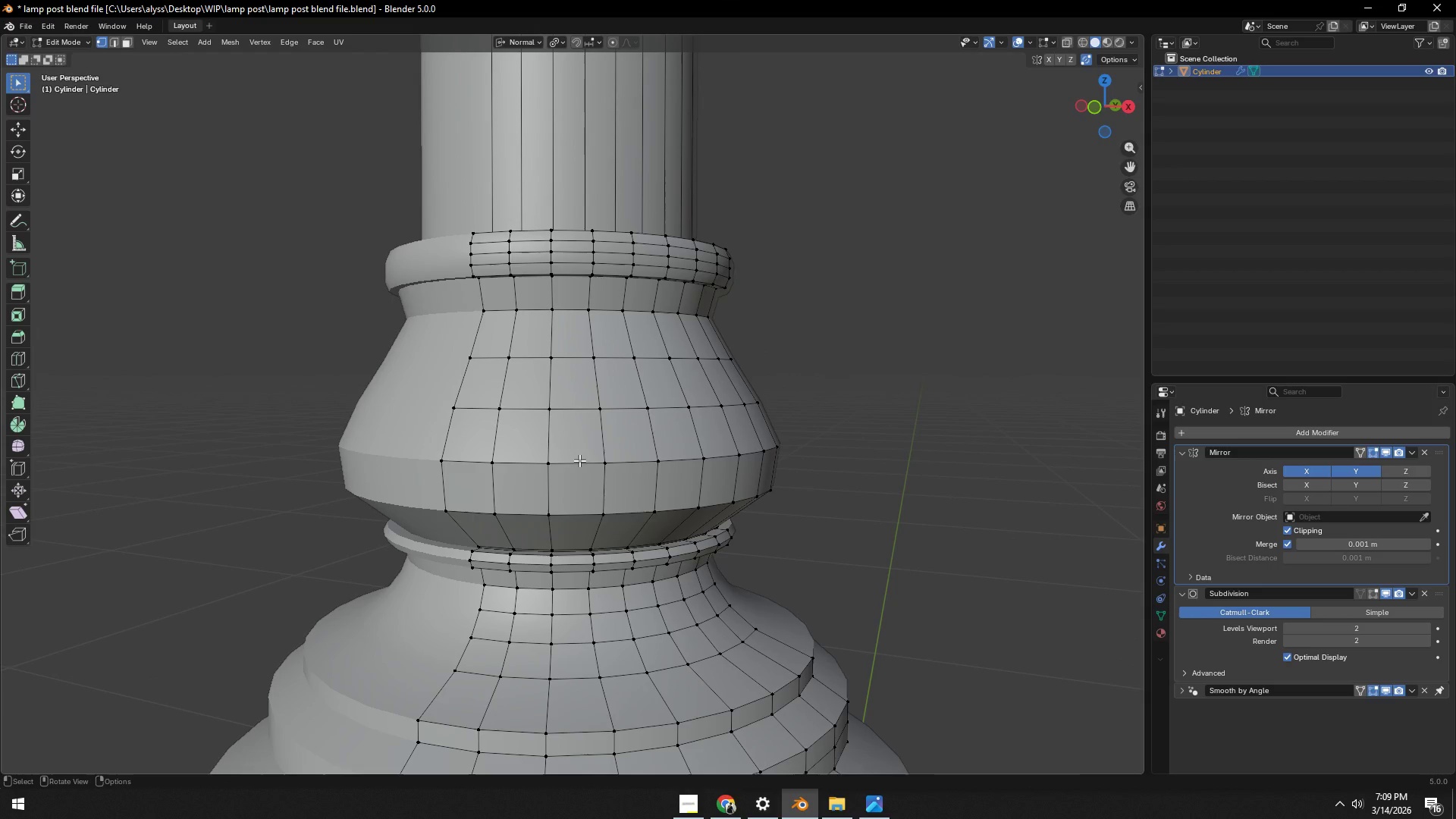 
left_click([517, 366])
 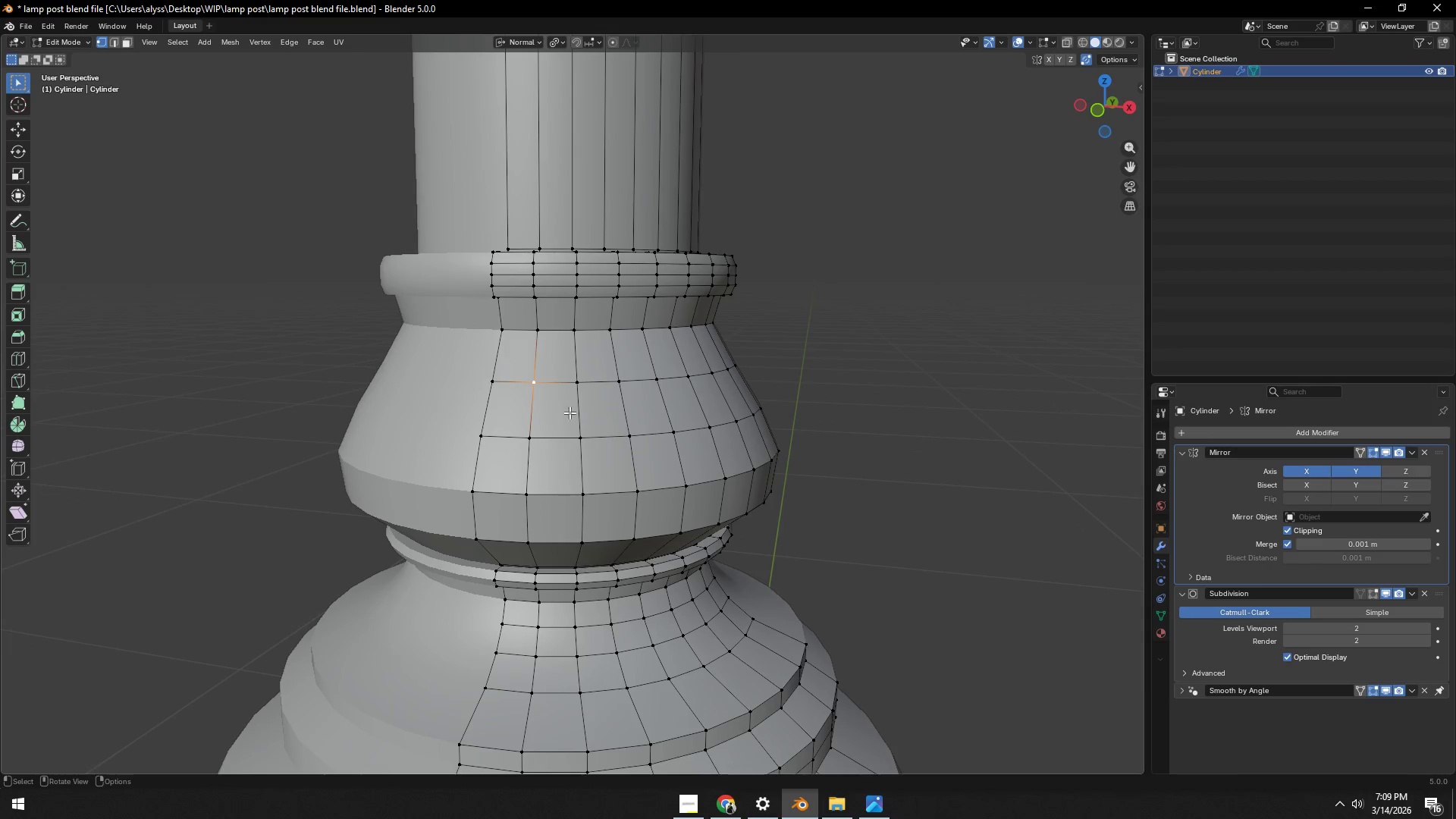 
left_click([499, 381])
 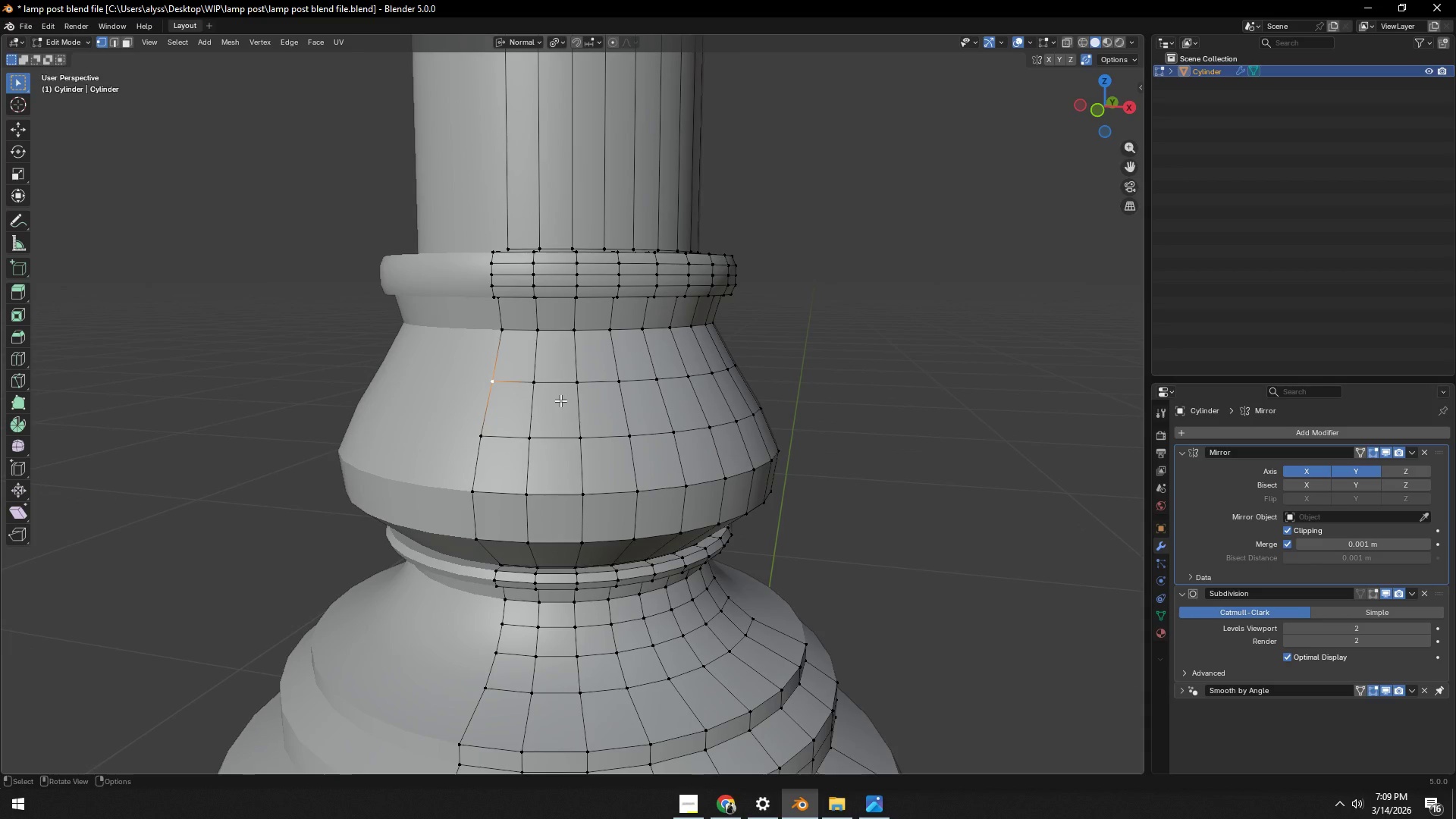 
key(G)
 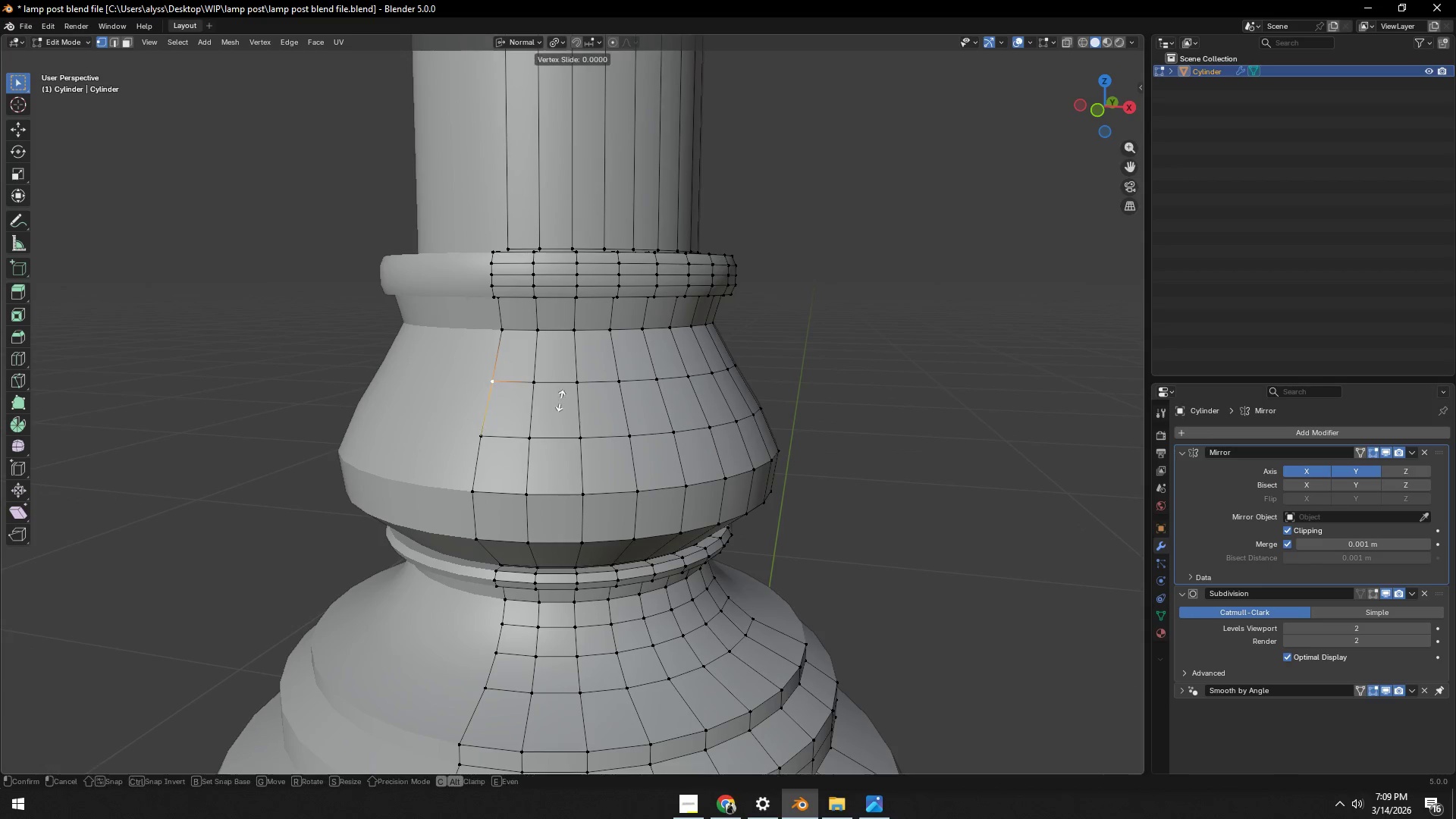 
key(G)
 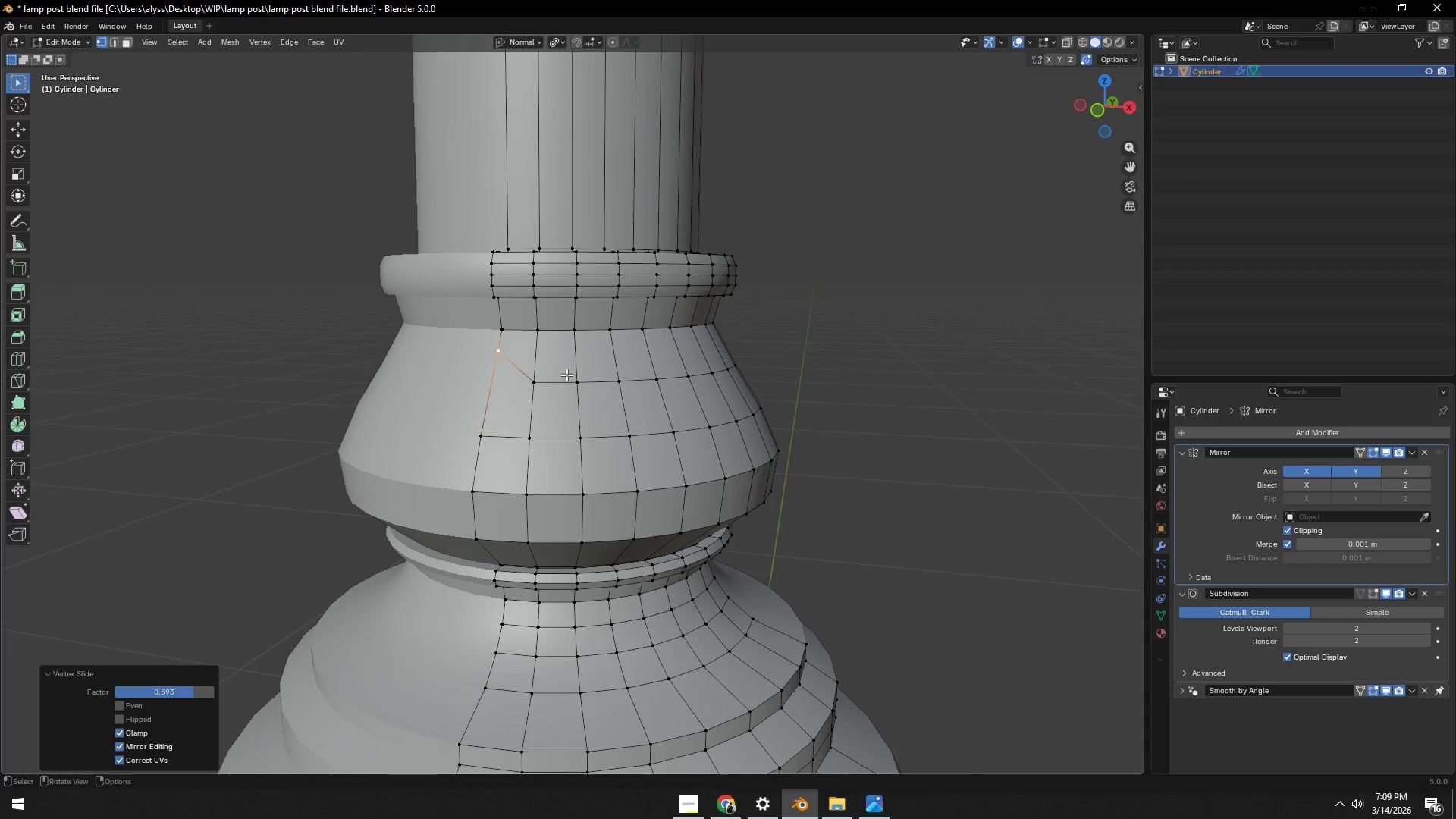 
double_click([539, 437])
 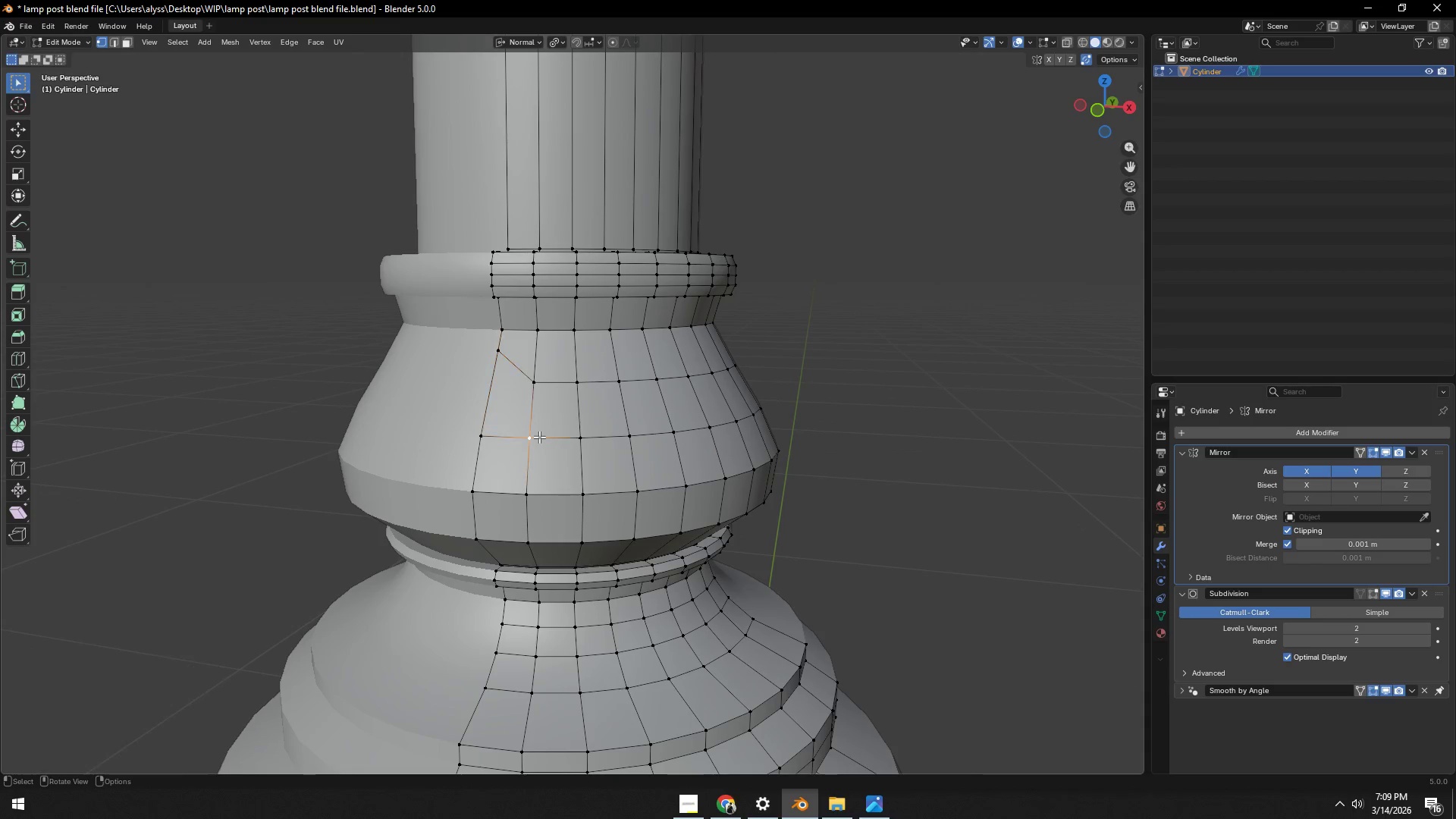 
type(gg)
 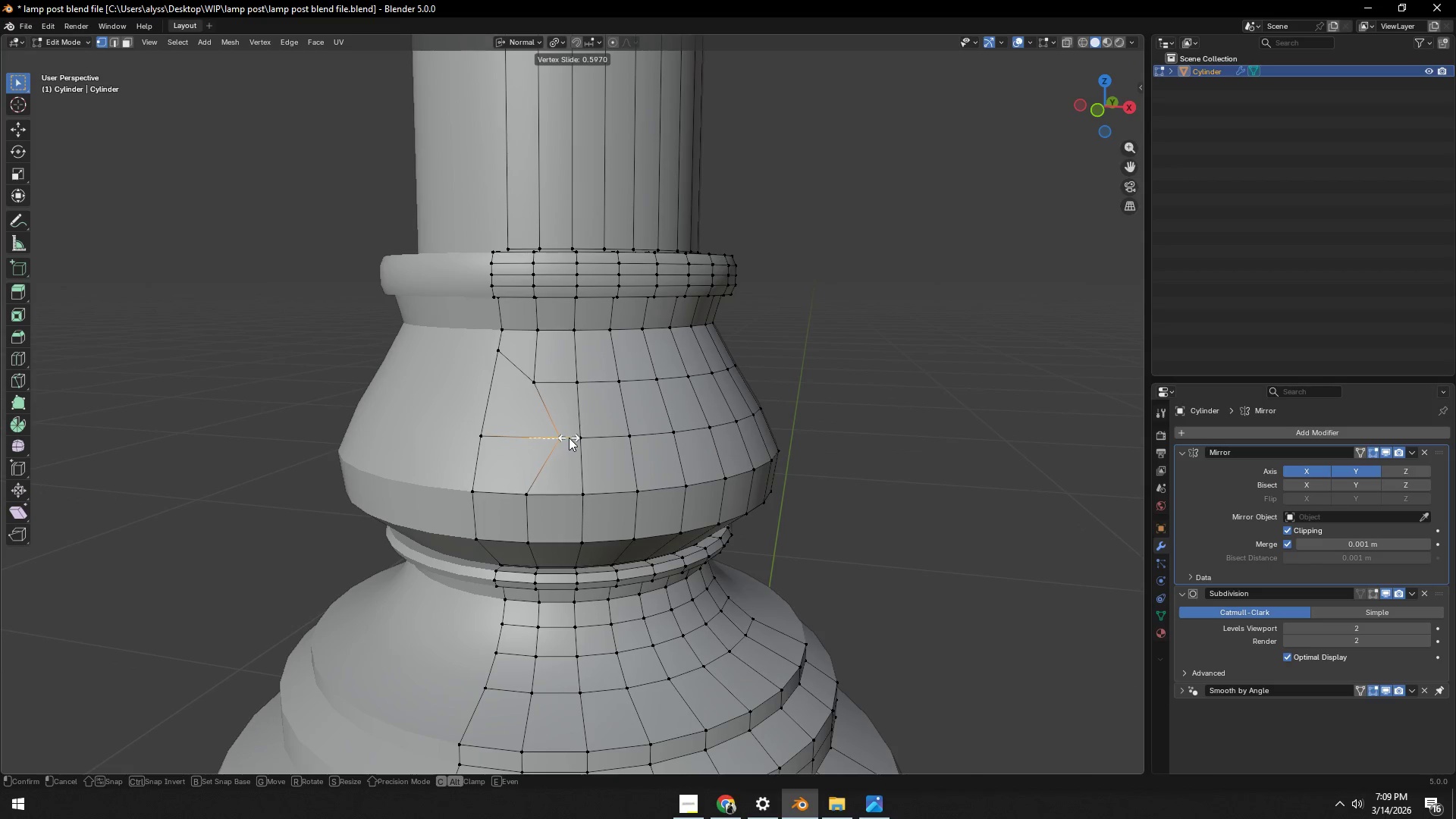 
left_click([569, 438])
 